 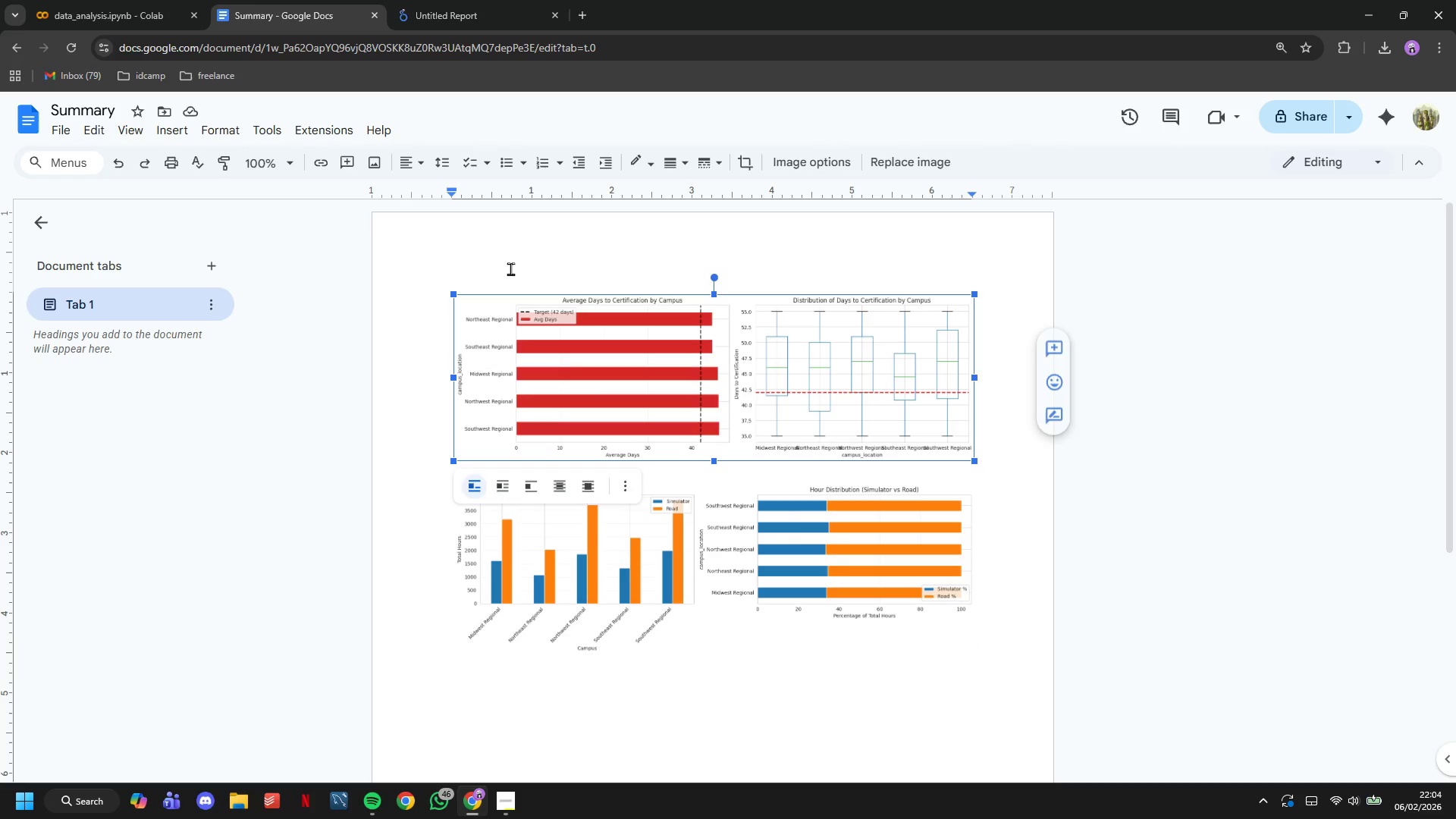 
key(Enter)
 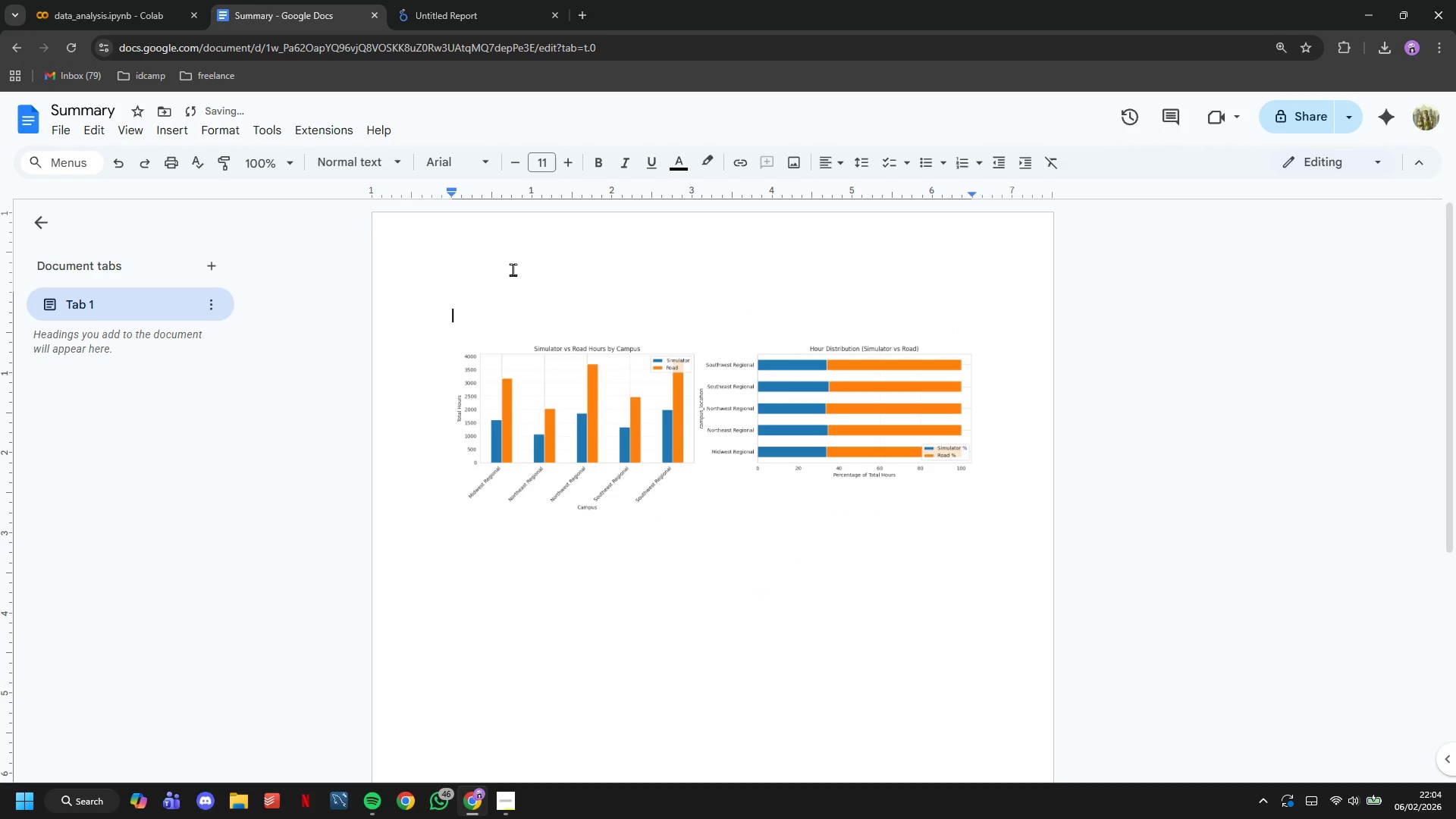 
key(ArrowUp)
 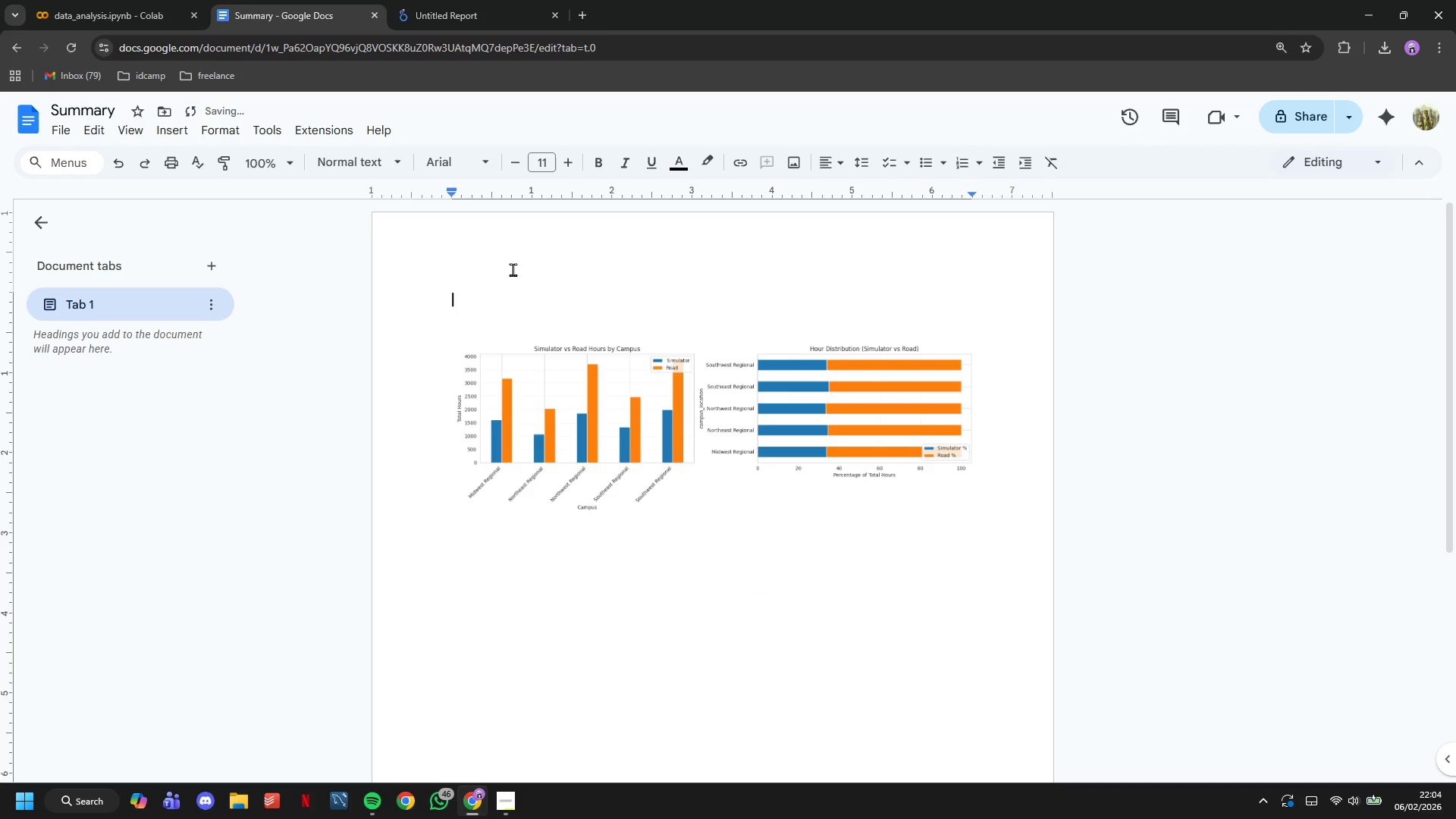 
key(Control+Z)
 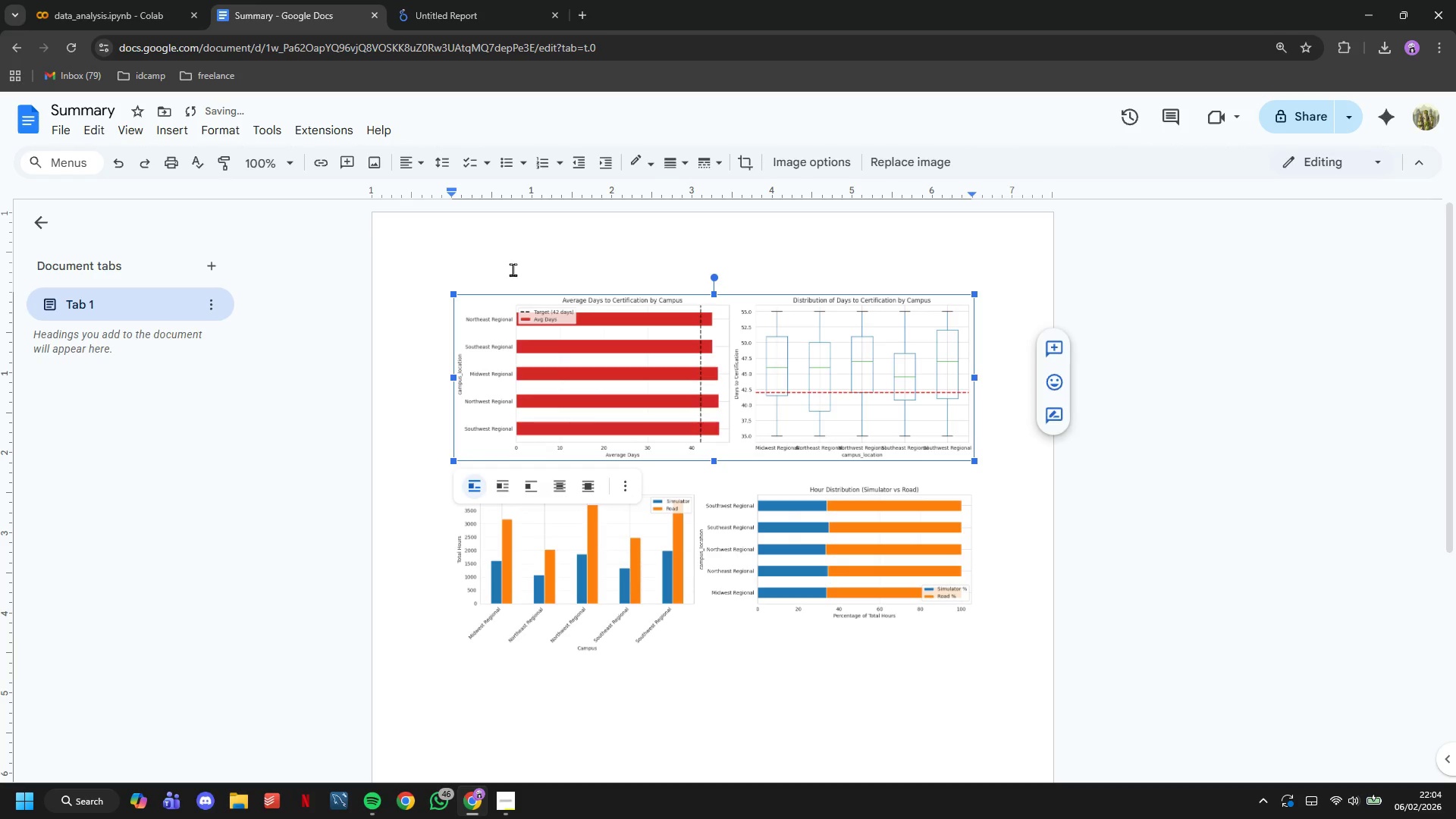 
key(ArrowUp)
 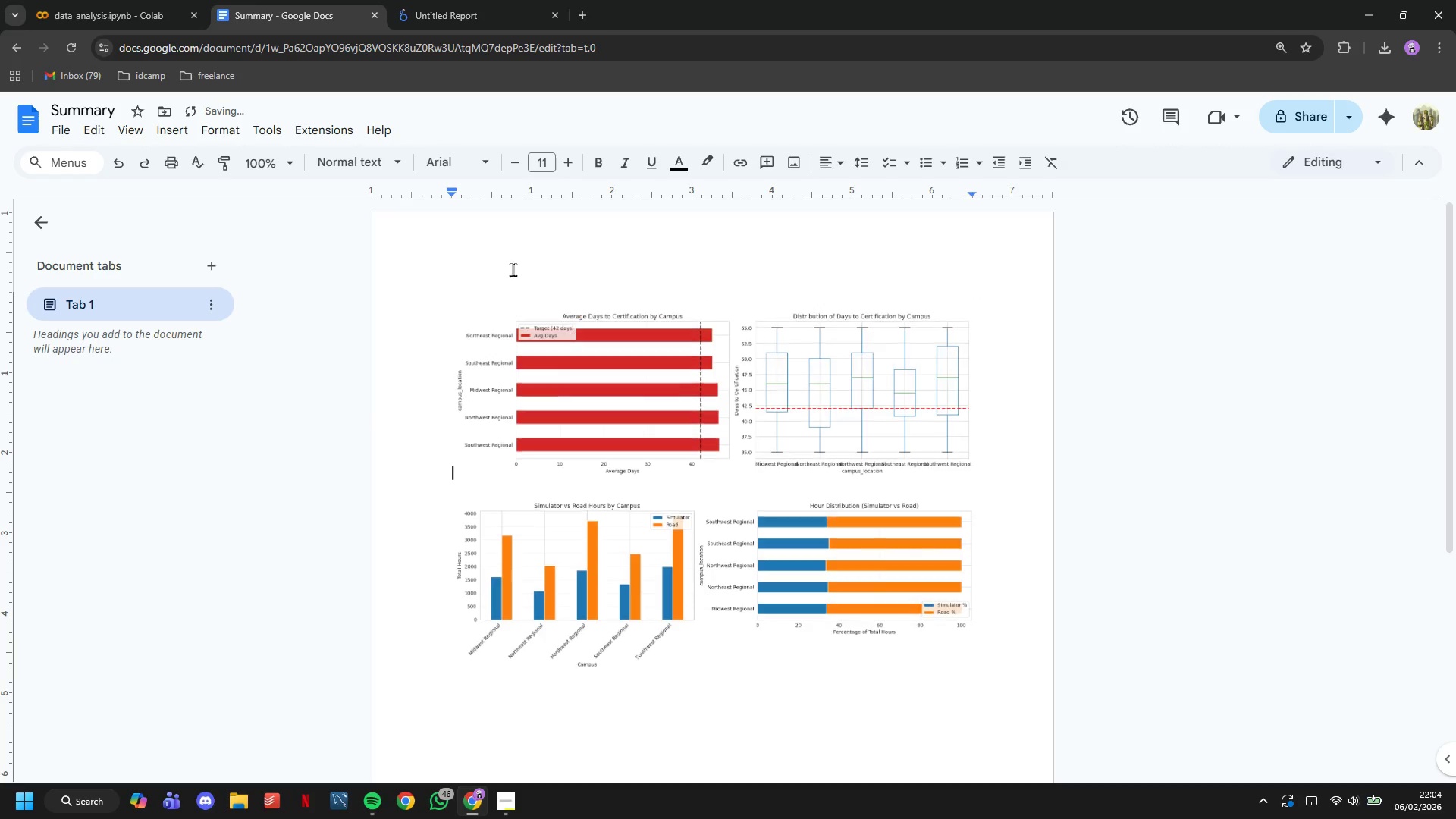 
key(Enter)
 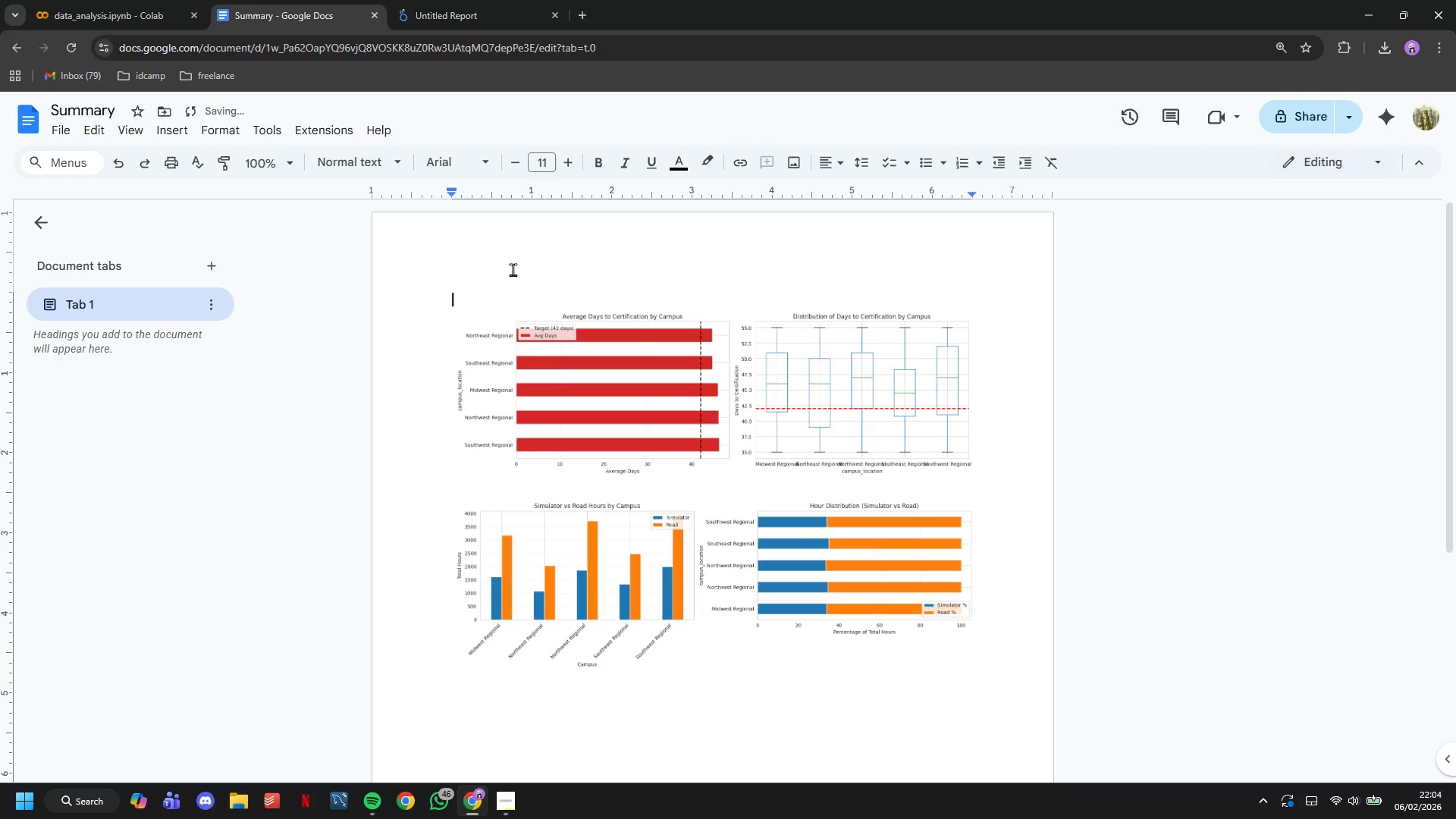 
key(ArrowUp)
 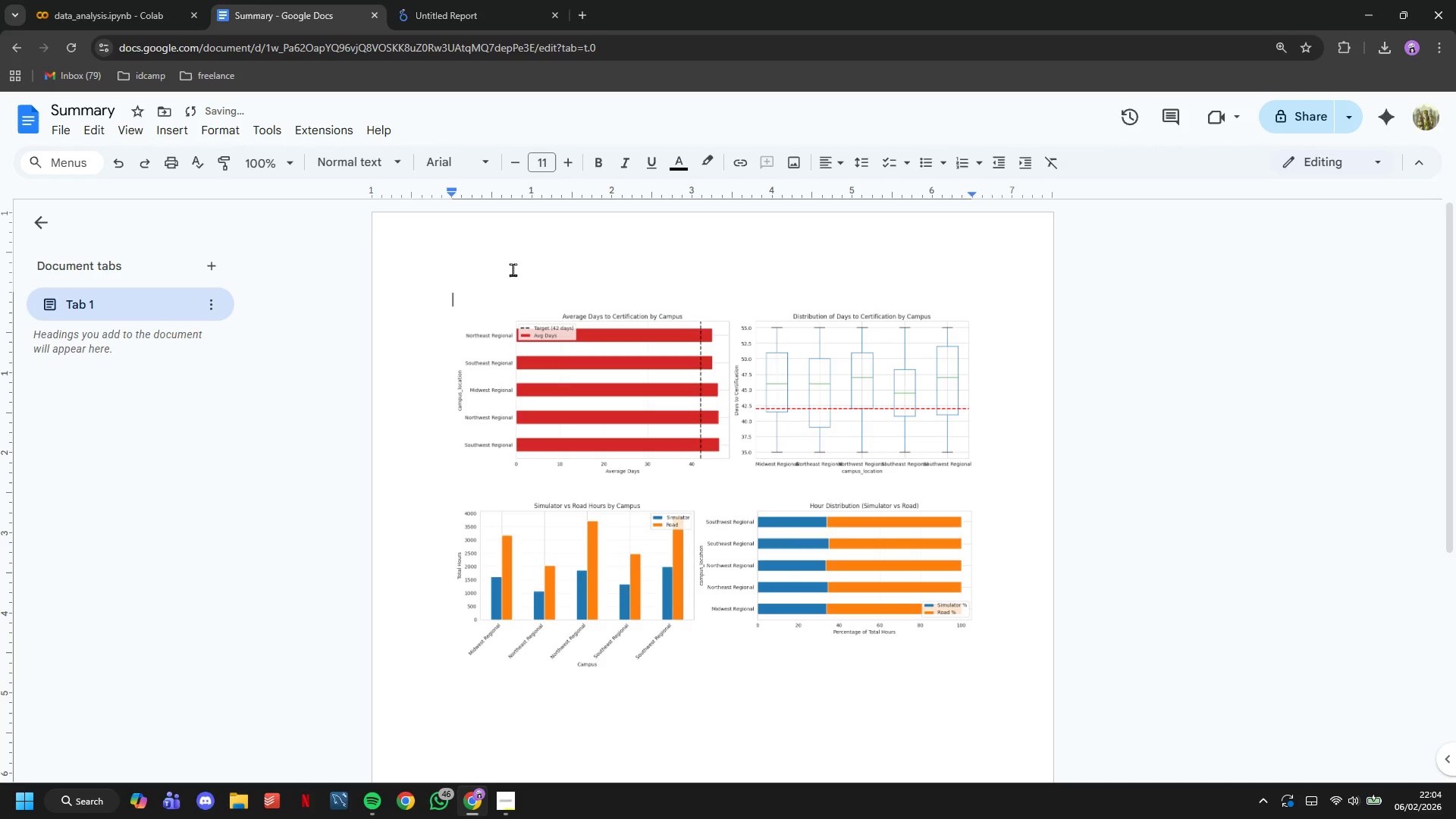 
key(Control+V)
 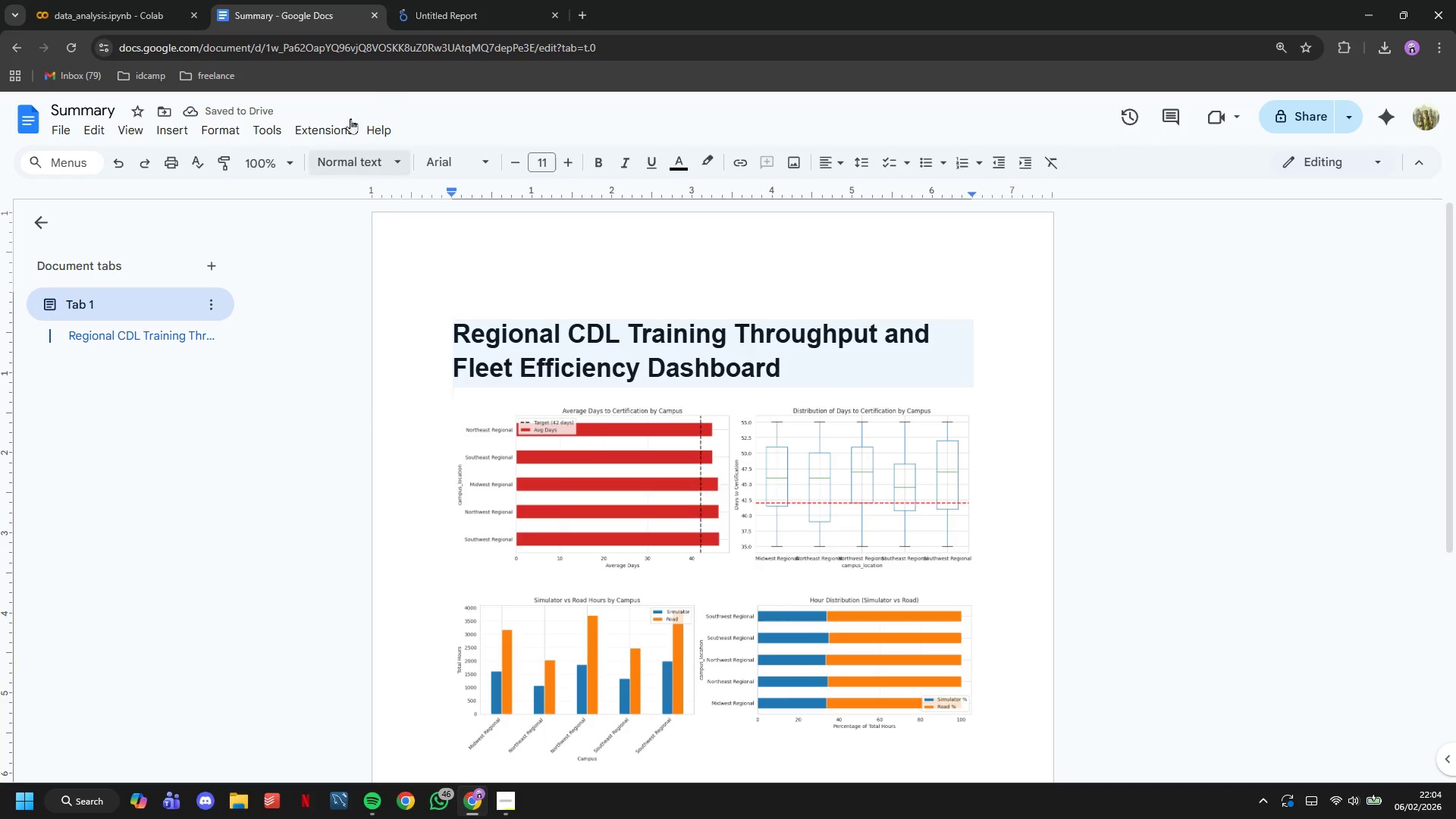 
left_click([460, 0])
 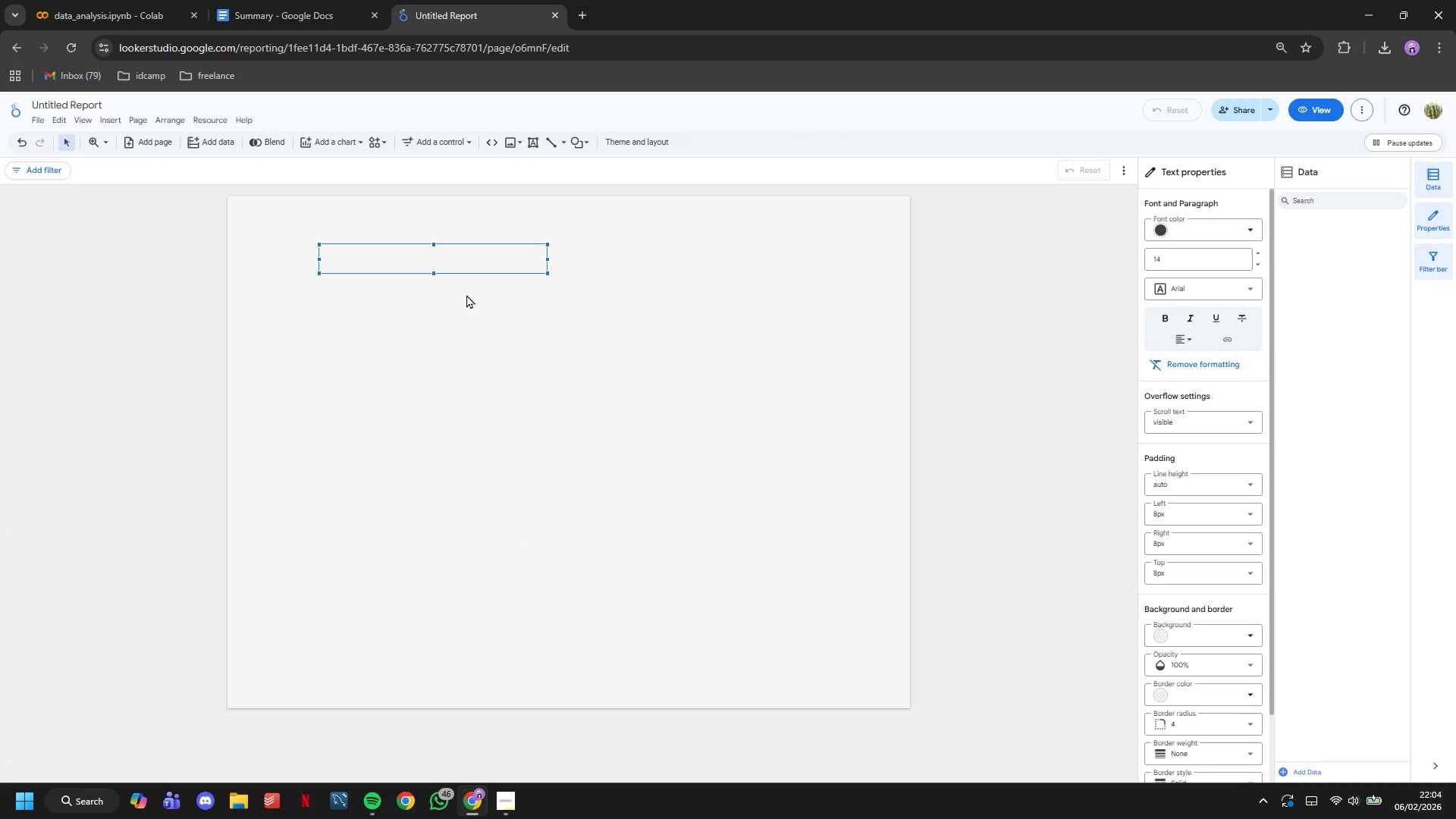 
key(Control+V)
 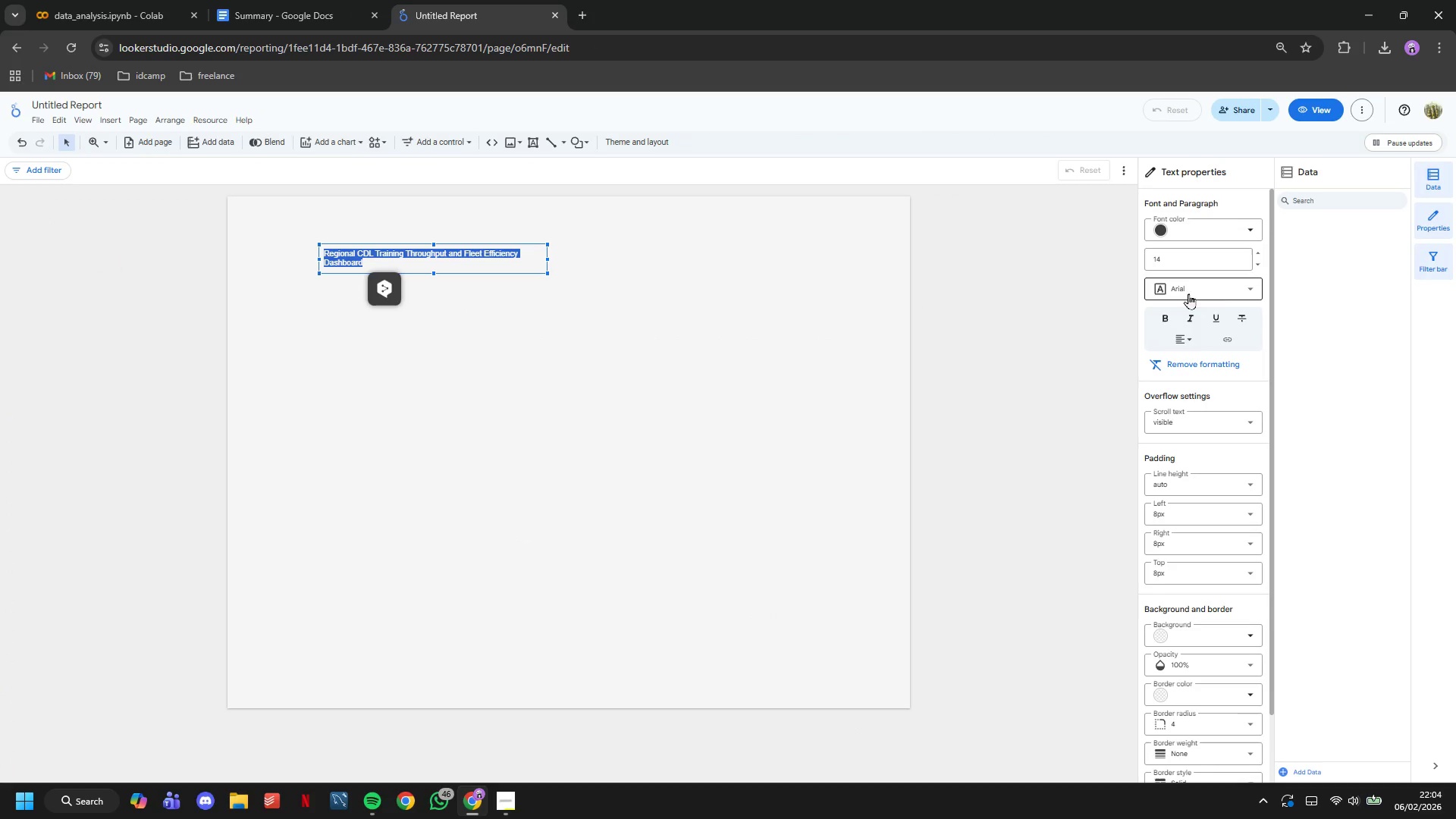 
left_click([1193, 263])
 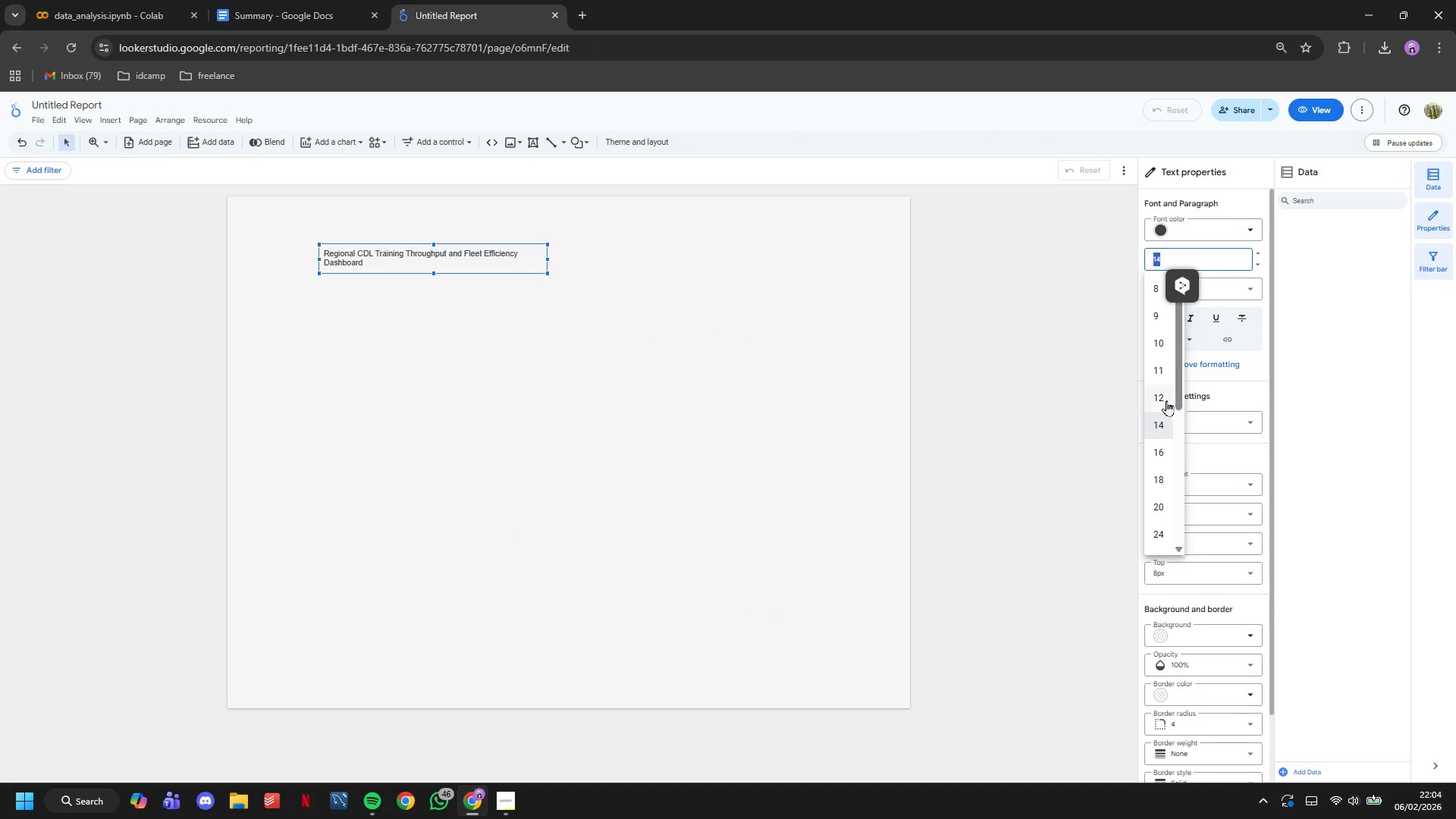 
scroll: coordinate [1166, 407], scroll_direction: down, amount: 1.0
 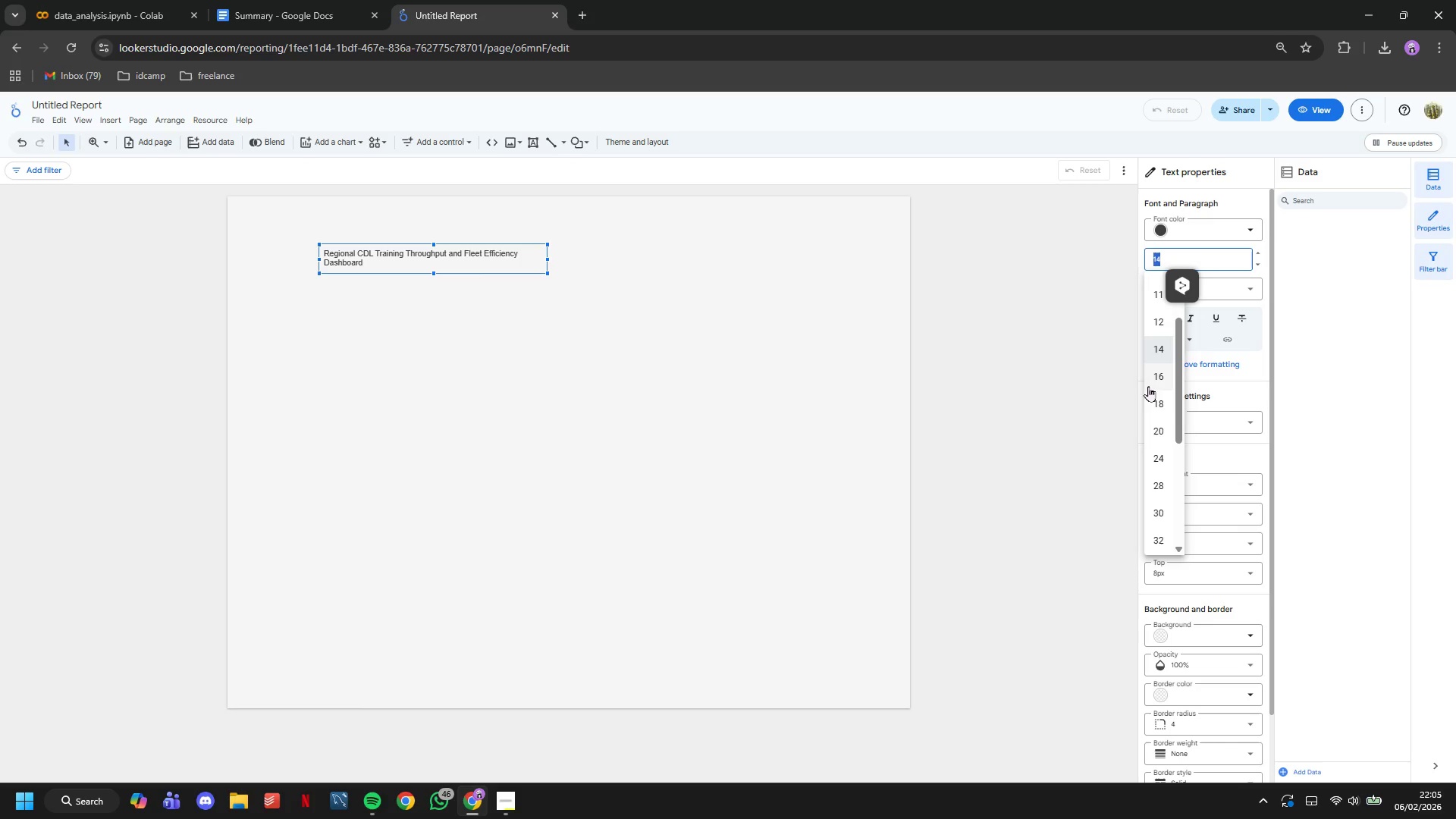 
wait(12.52)
 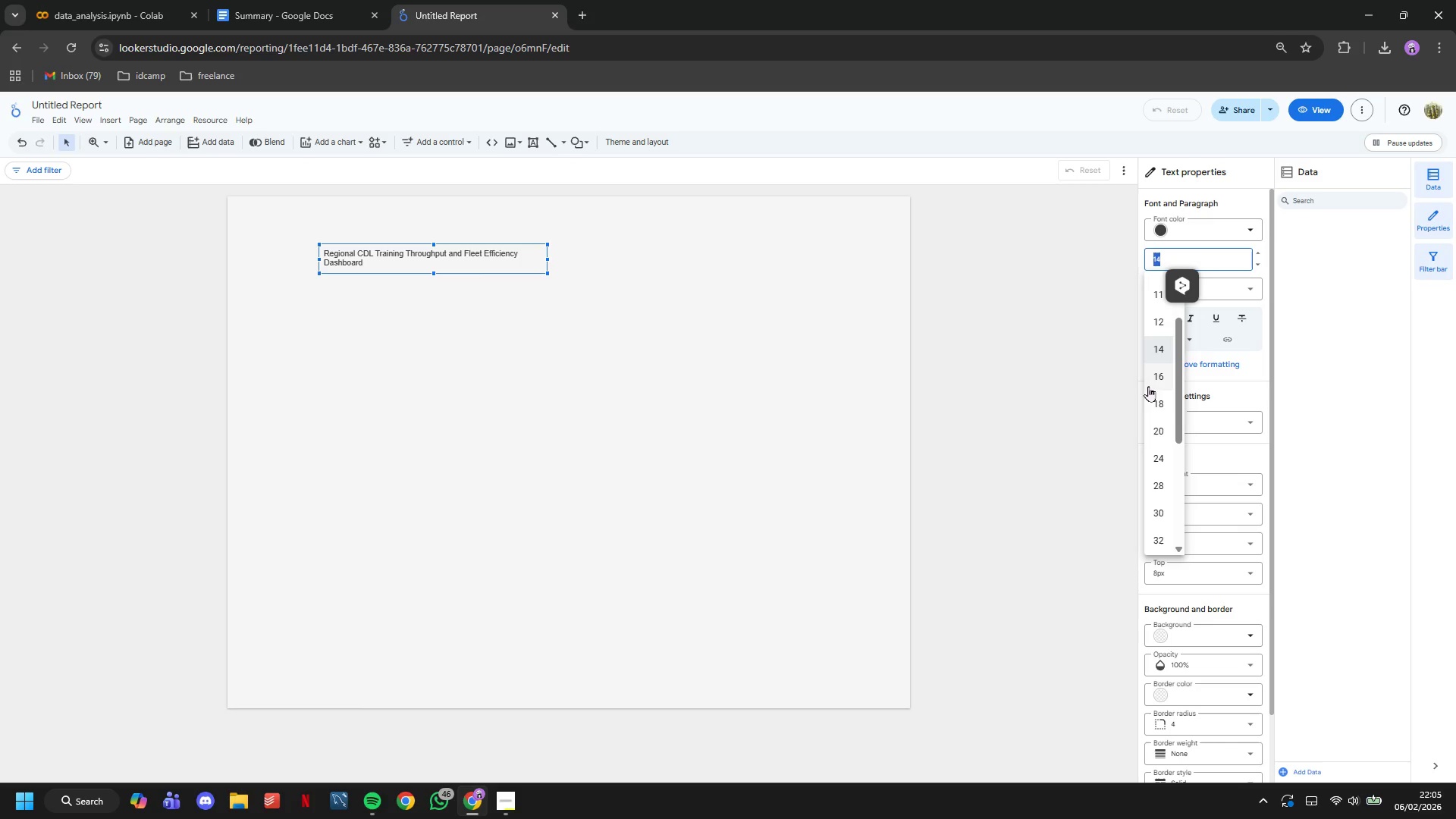 
double_click([506, 252])
 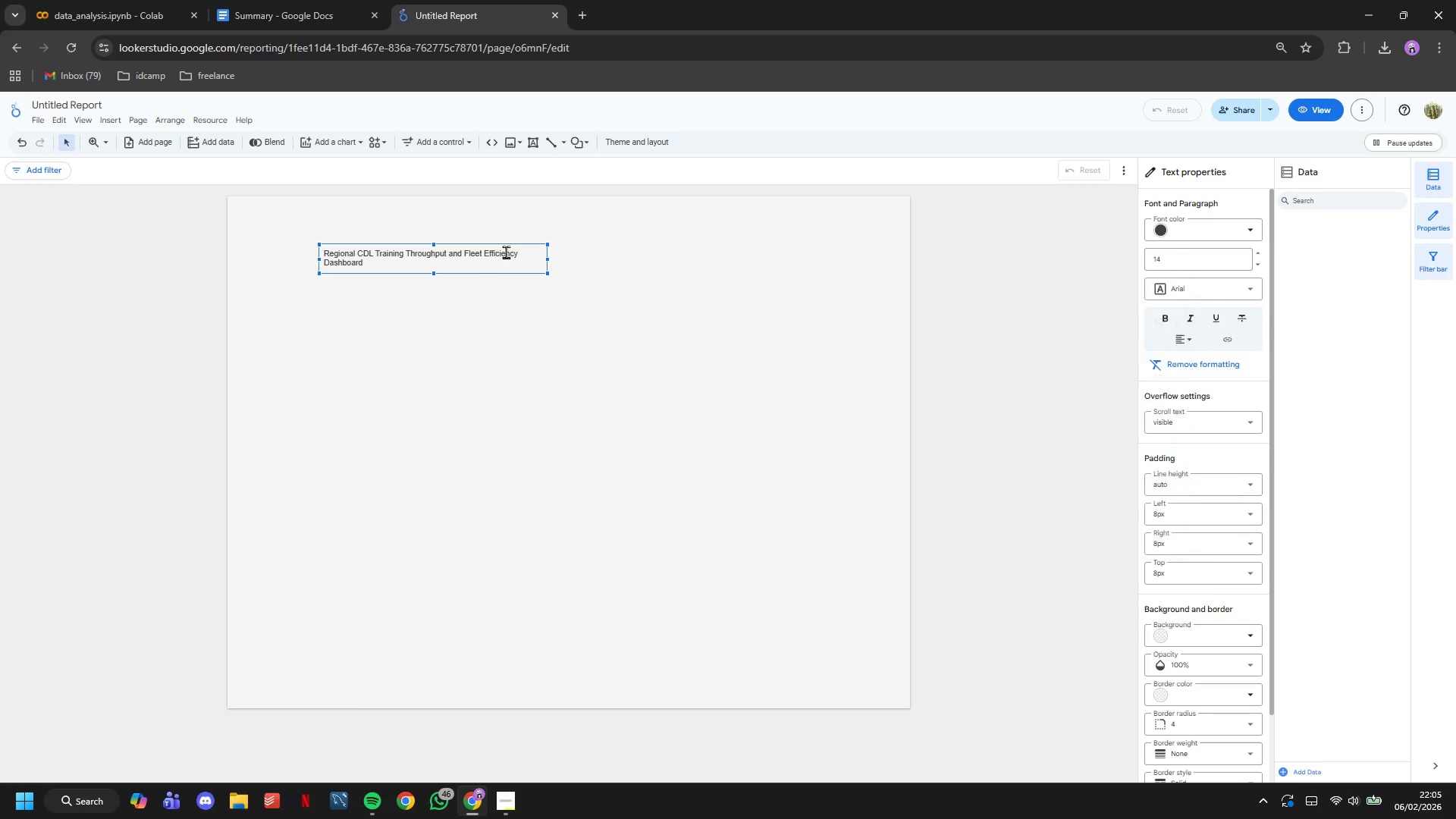 
triple_click([506, 252])
 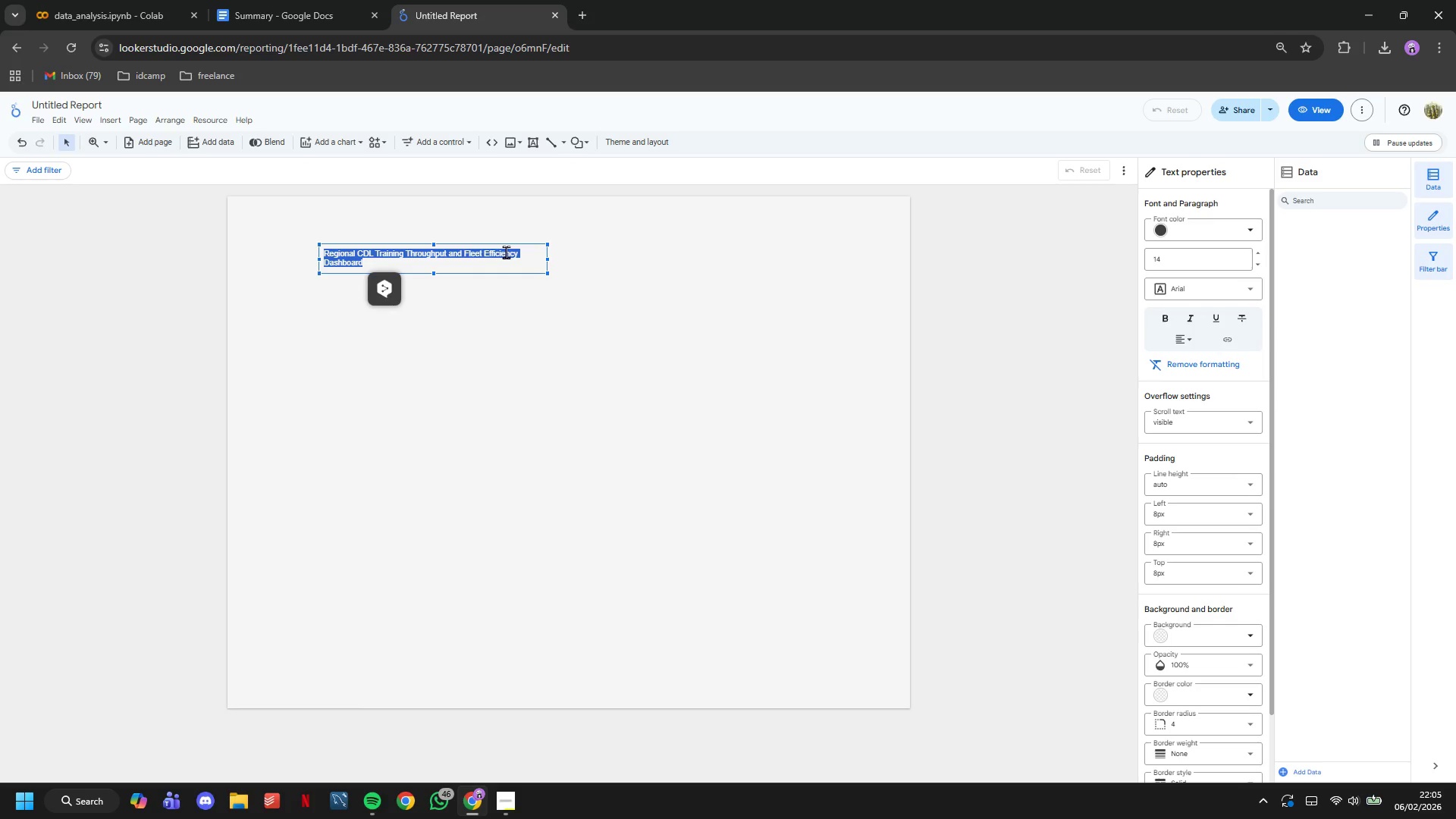 
hold_key(key=ControlLeft, duration=0.62)
 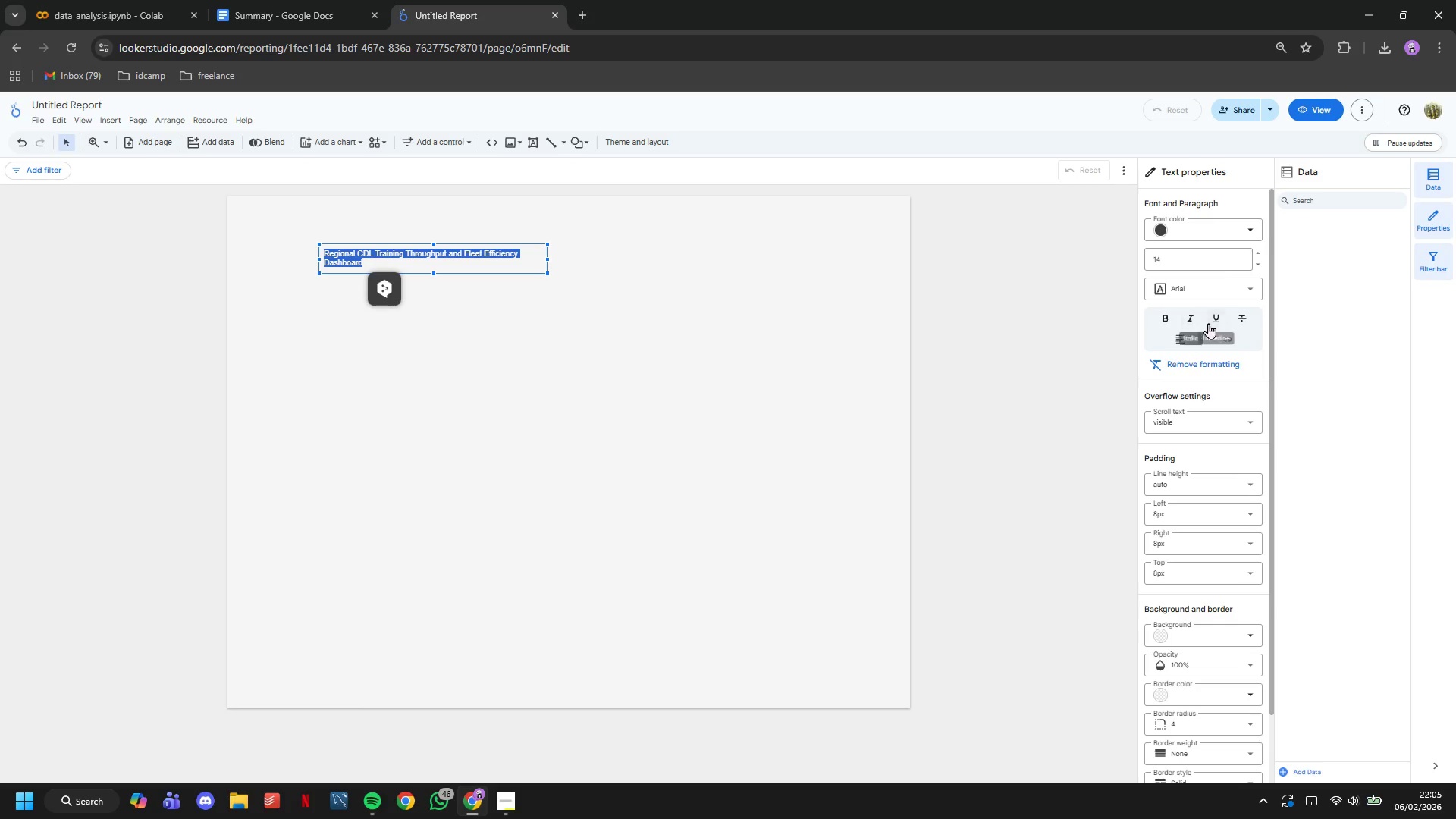 
left_click([1213, 250])
 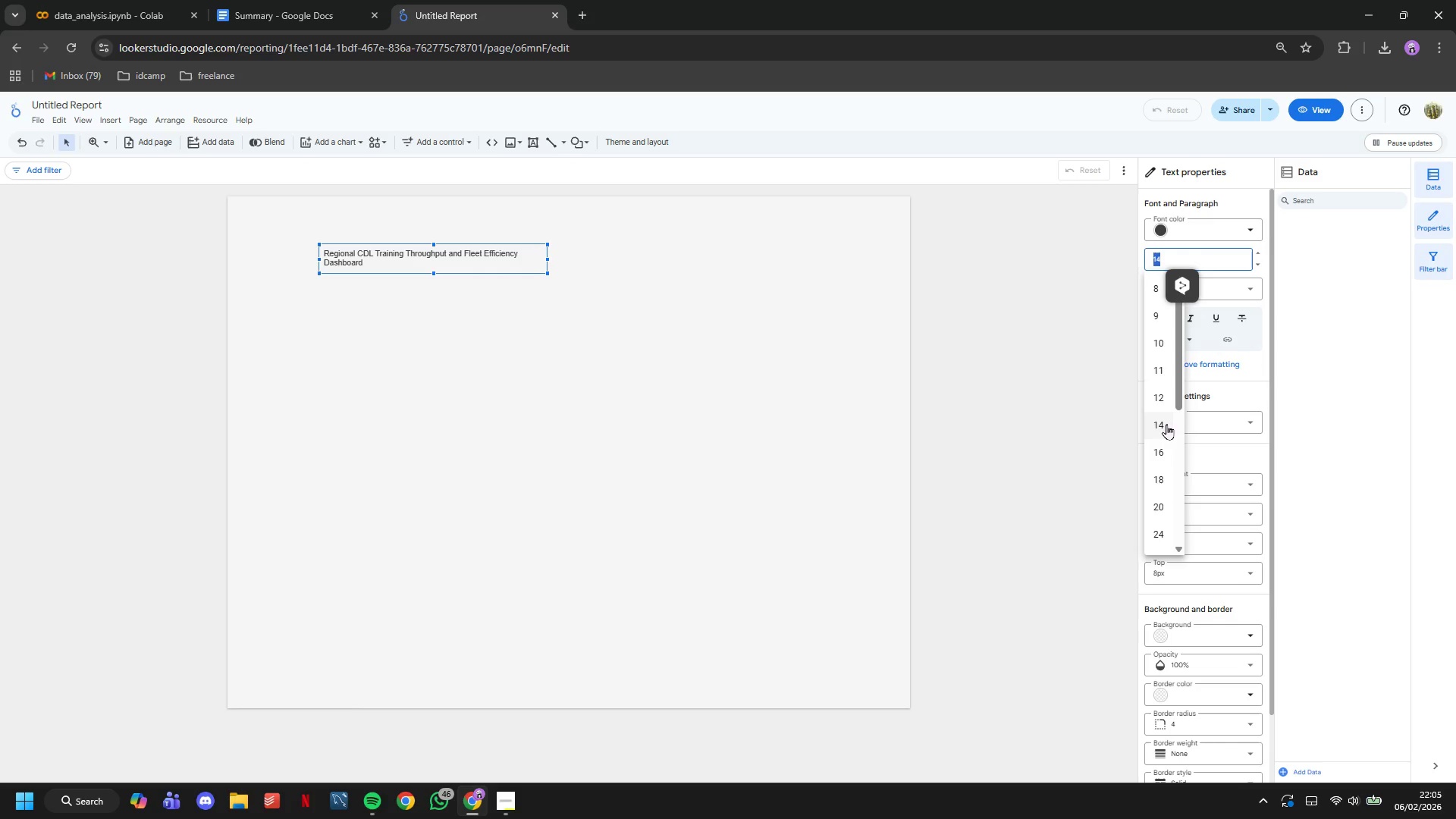 
scroll: coordinate [1166, 429], scroll_direction: down, amount: 1.0
 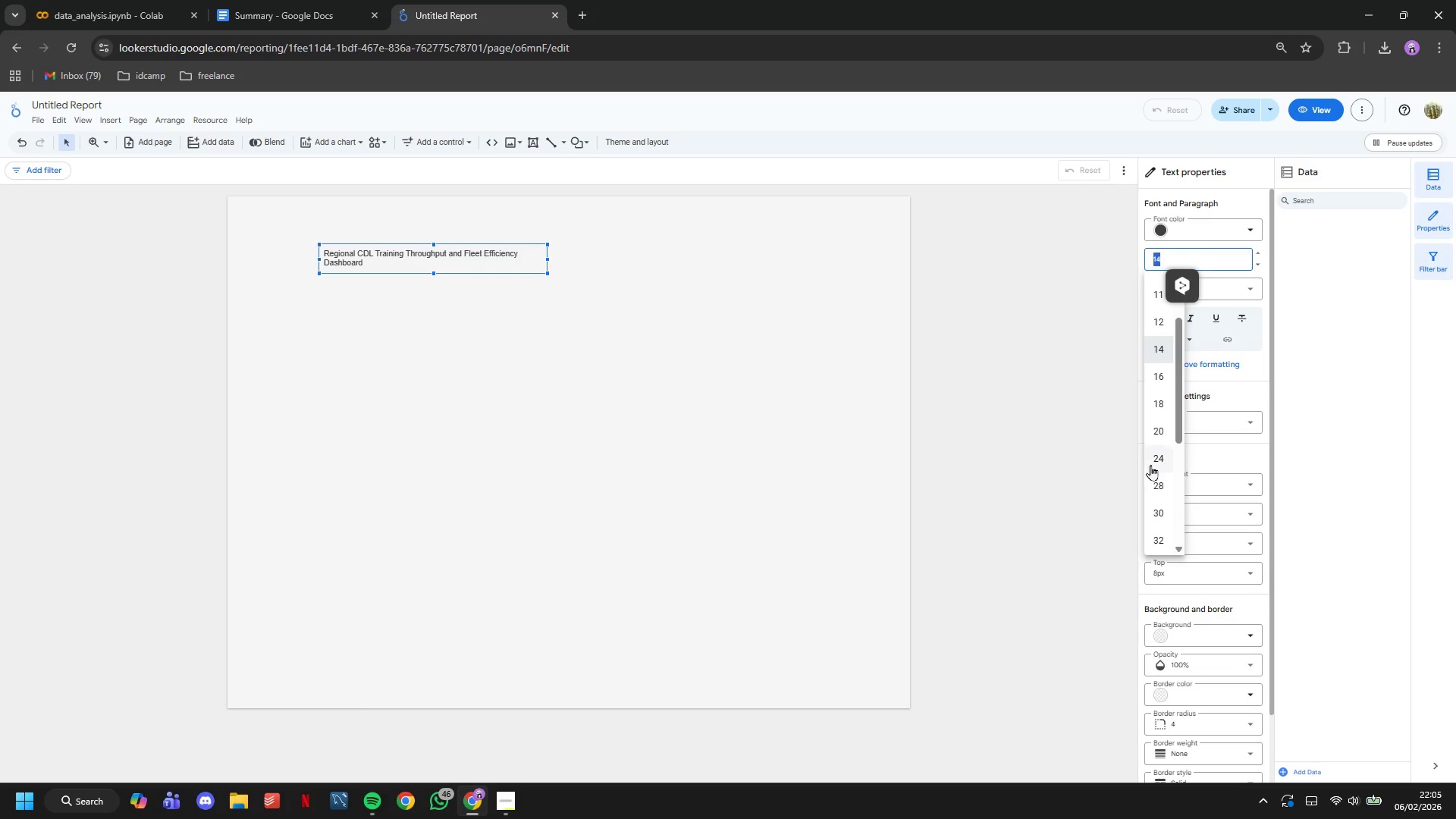 
left_click([1150, 465])
 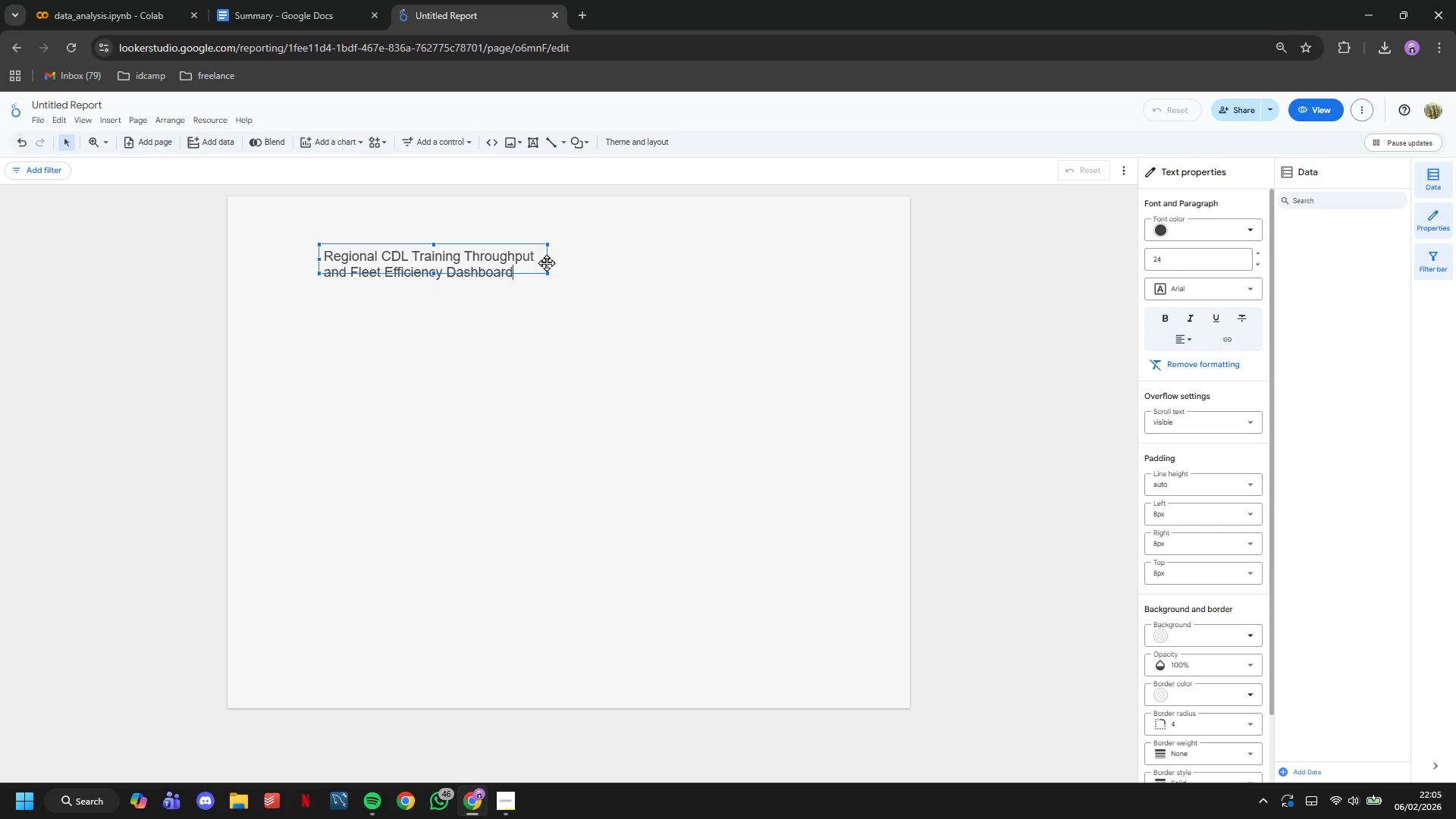 
left_click_drag(start_coordinate=[544, 259], to_coordinate=[843, 262])
 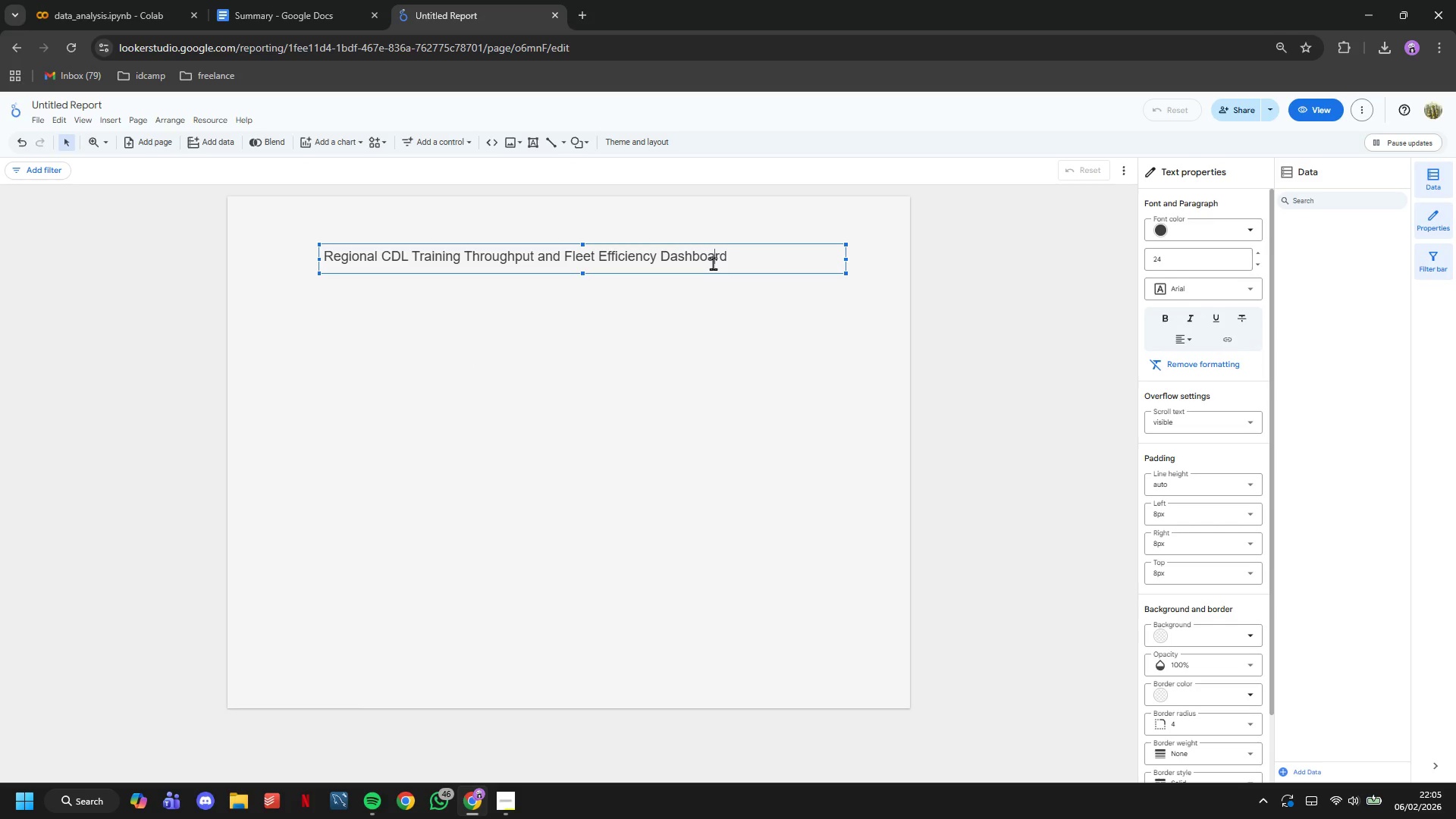 
double_click([713, 263])
 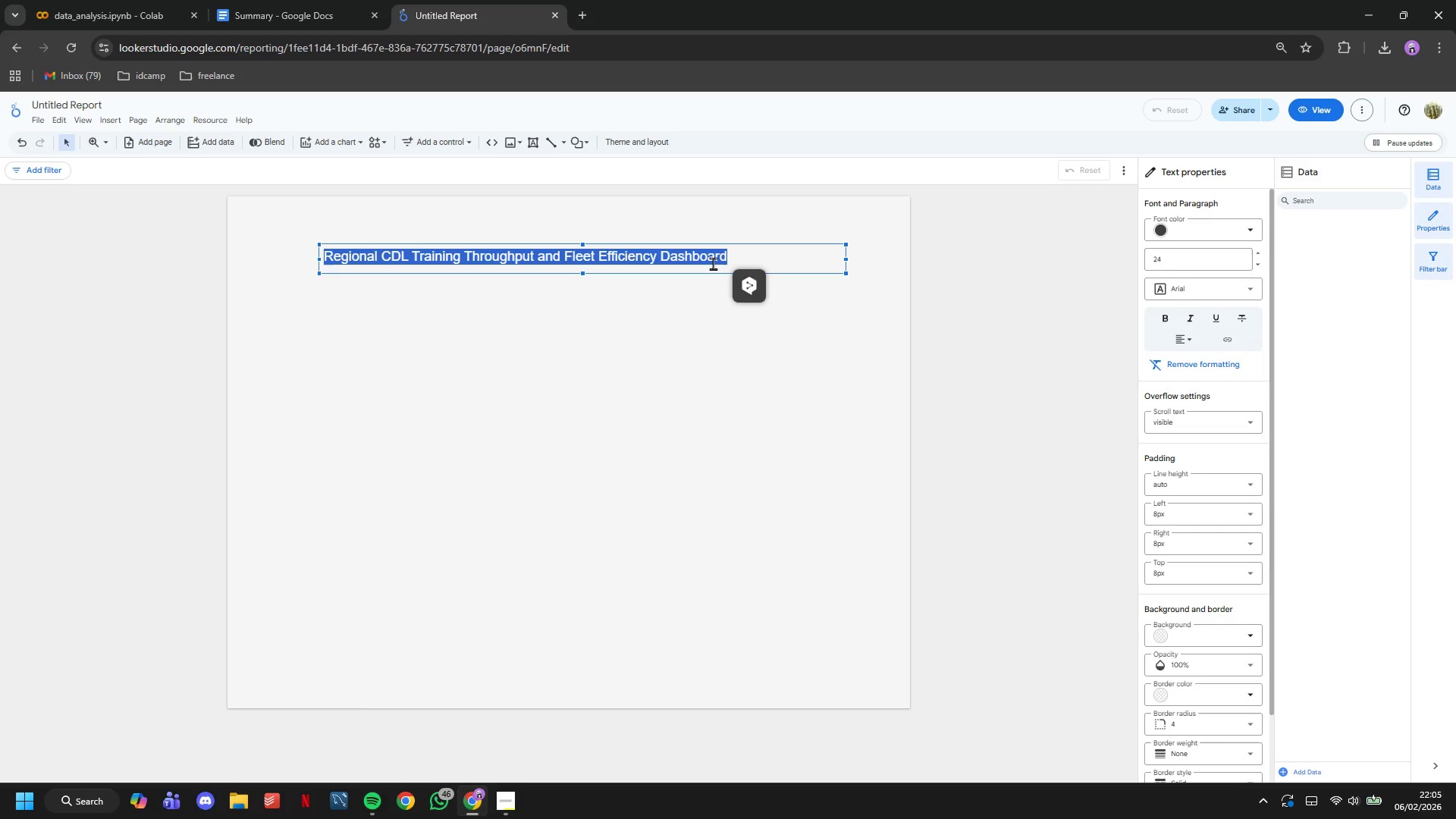 
triple_click([713, 263])
 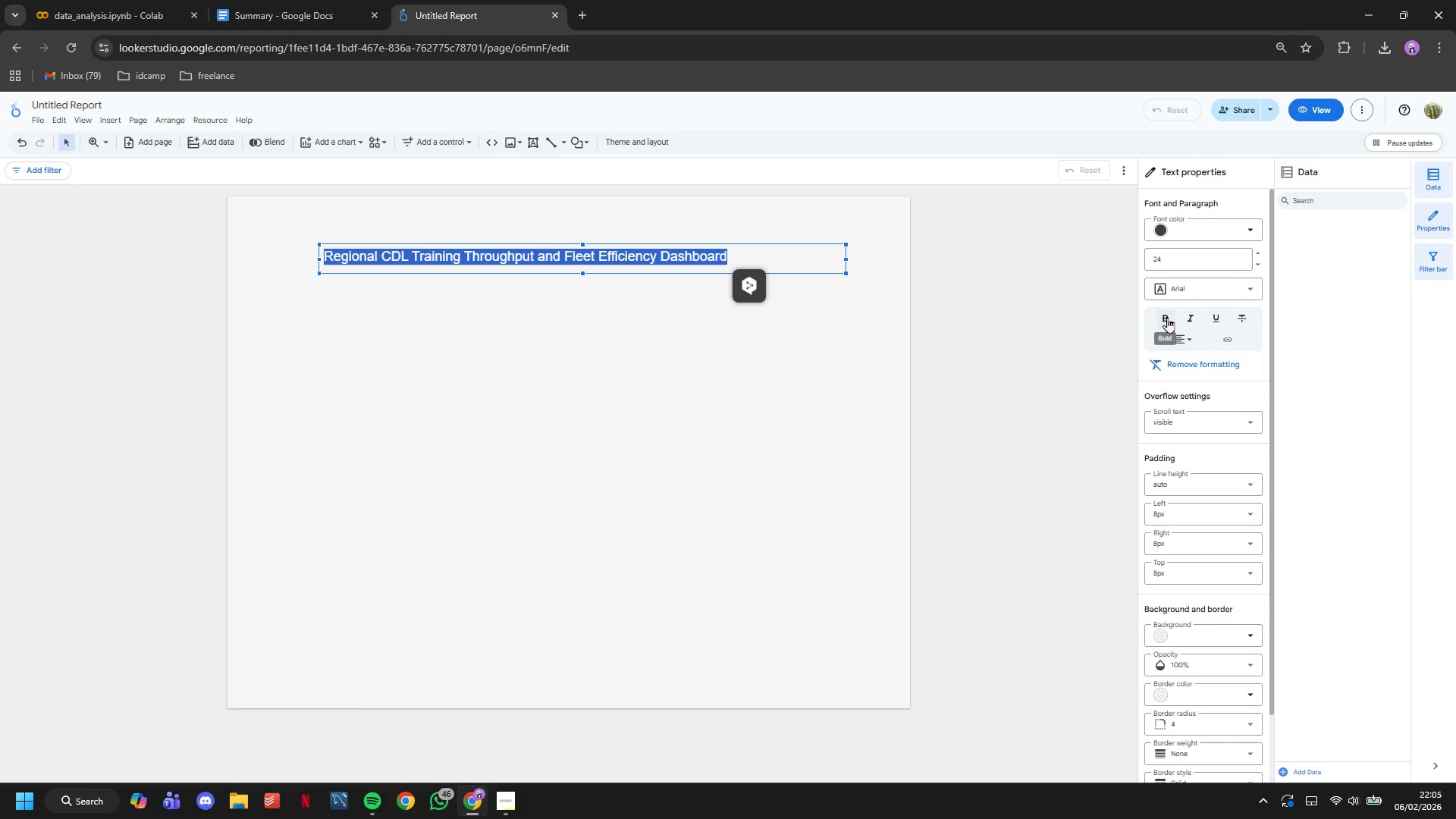 
left_click([1167, 317])
 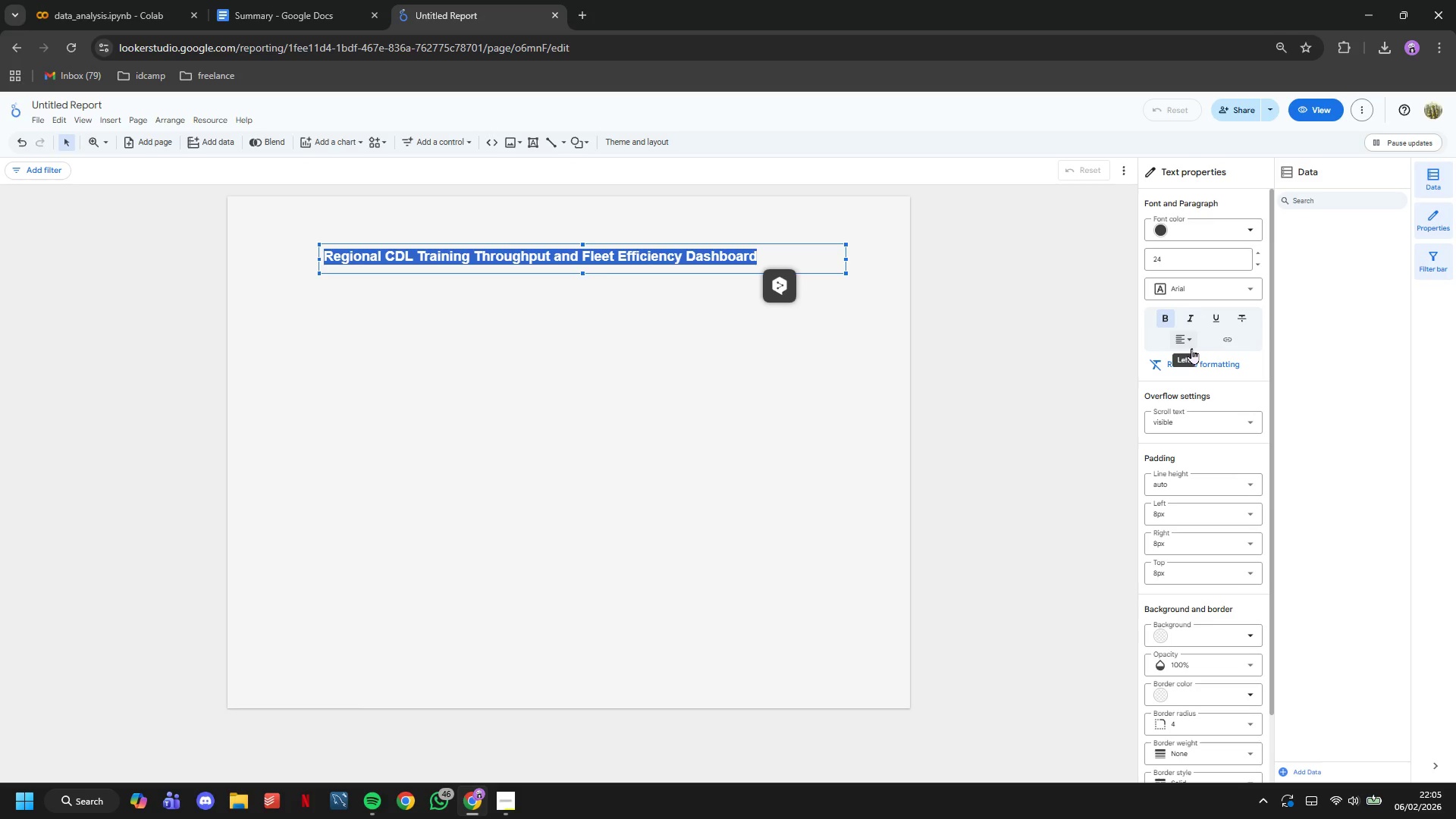 
left_click([1188, 348])
 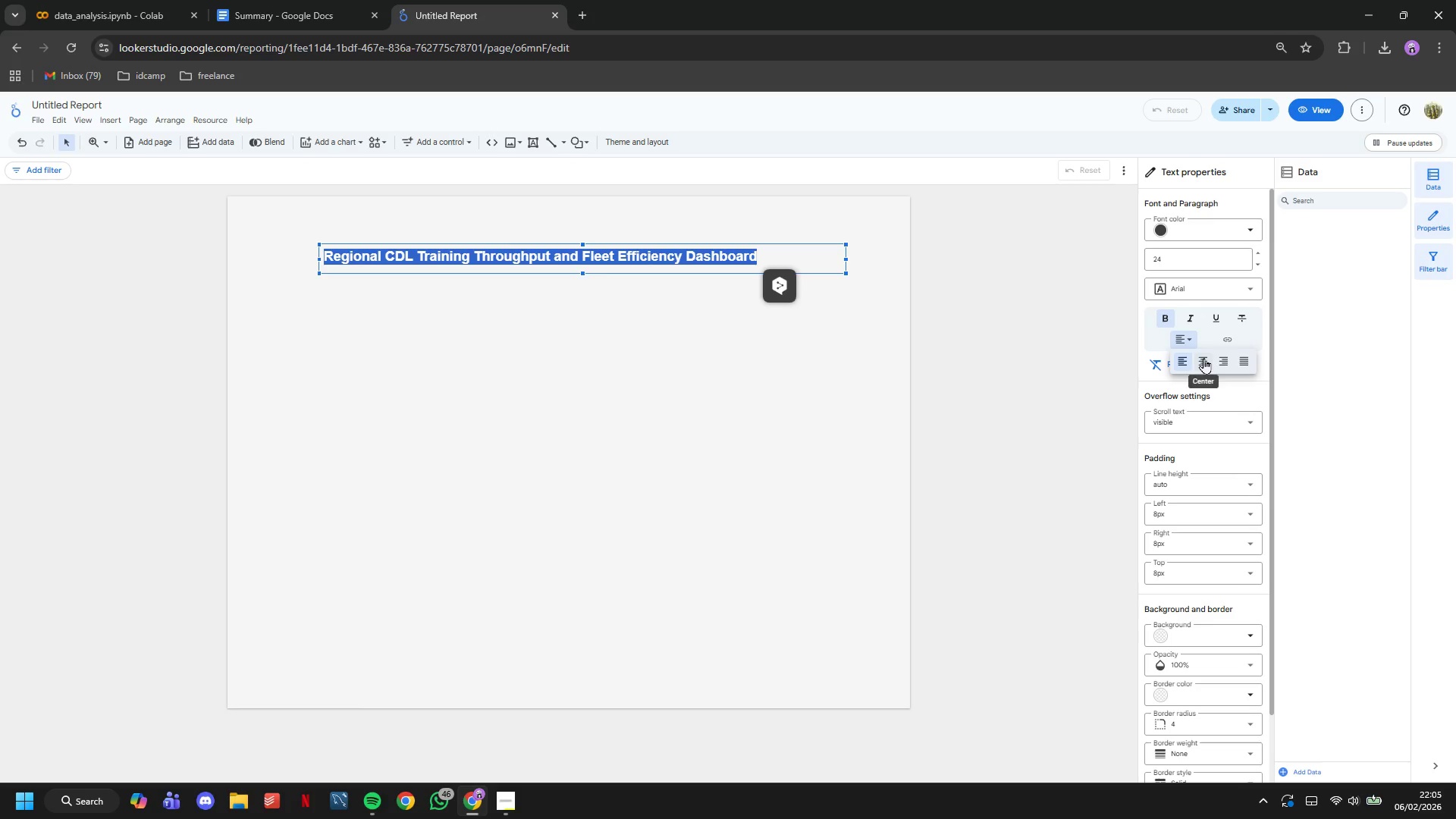 
left_click([1203, 358])
 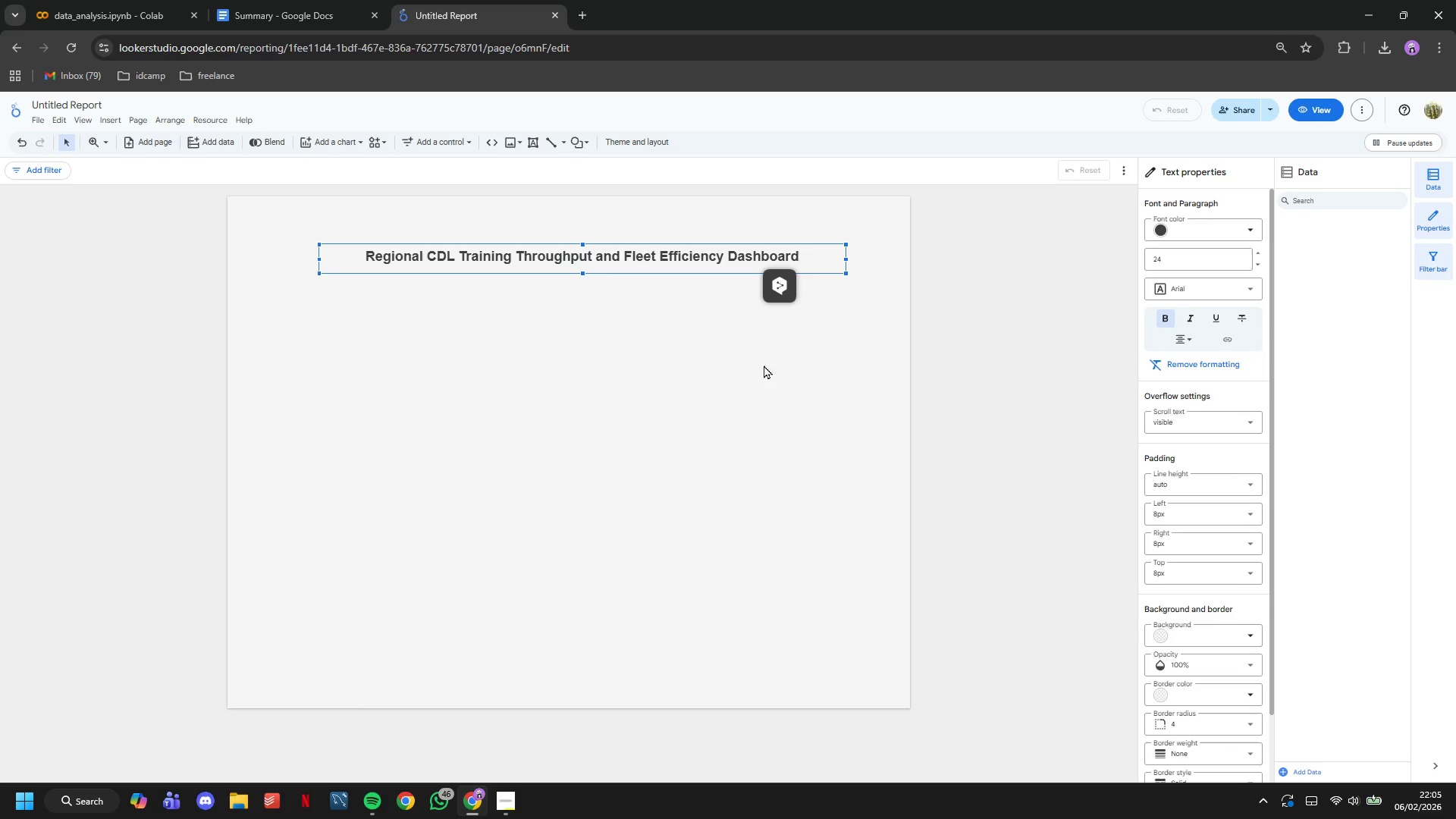 
left_click([764, 365])
 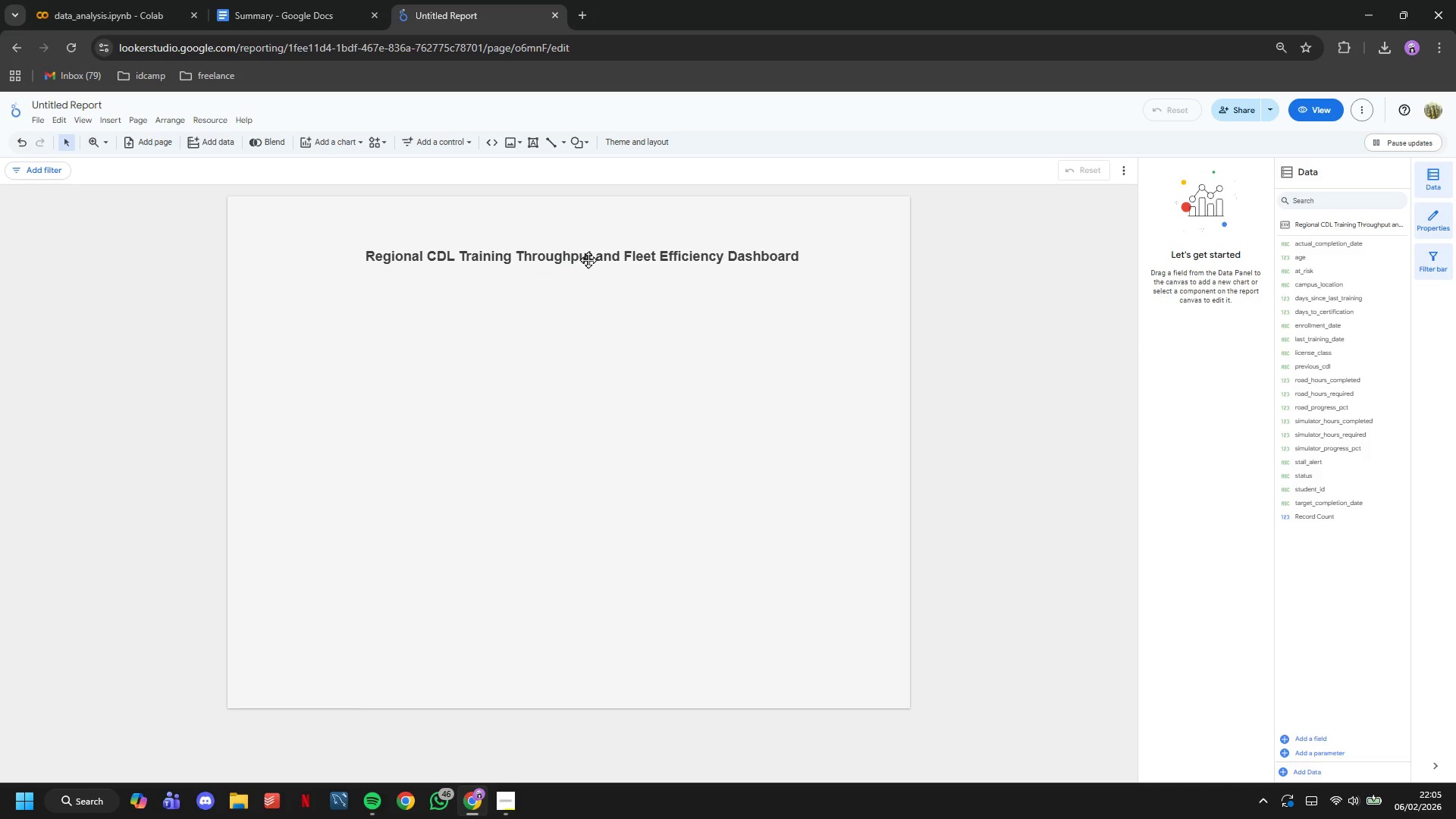 
left_click([584, 256])
 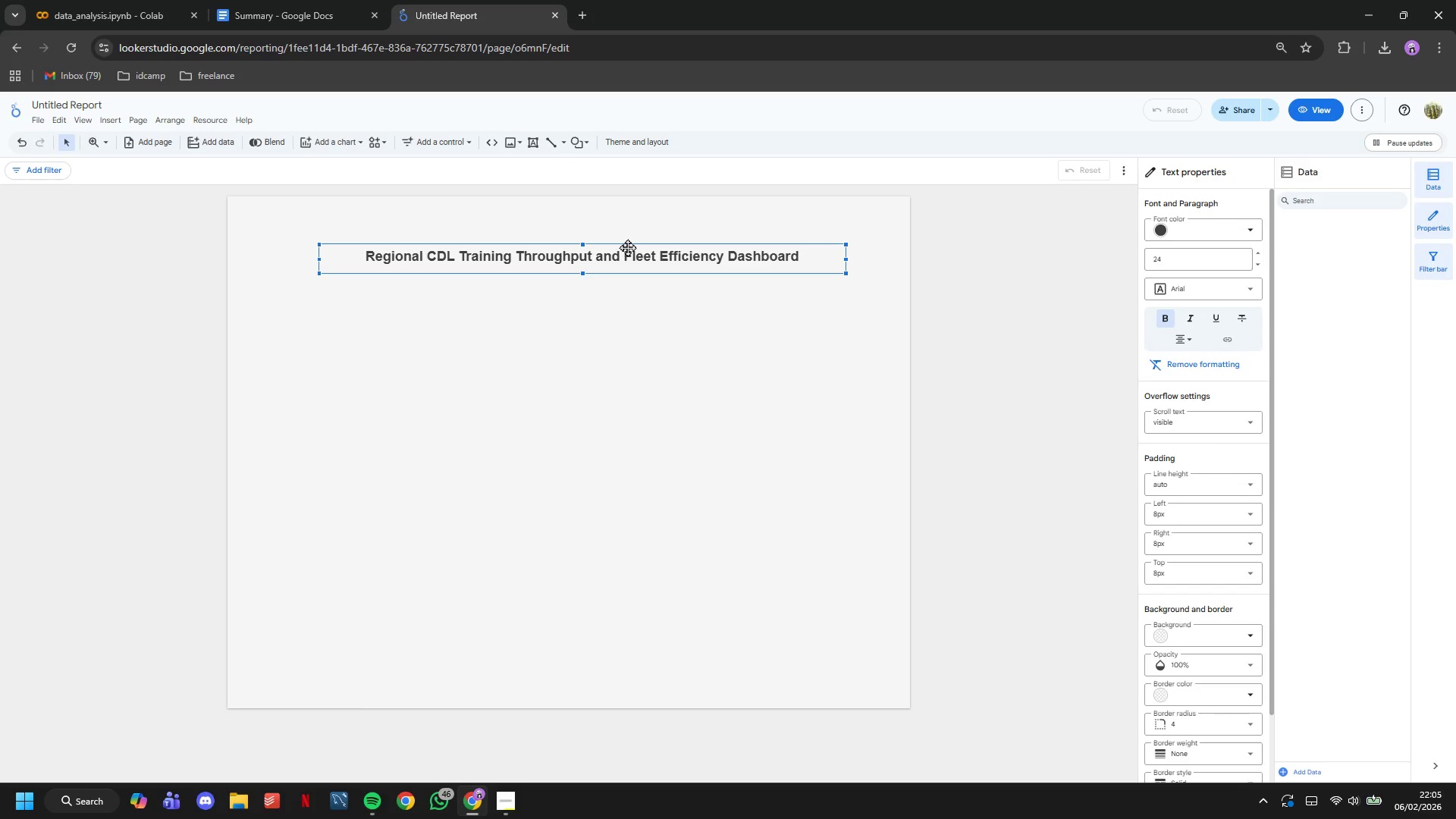 
left_click_drag(start_coordinate=[627, 247], to_coordinate=[548, 223])
 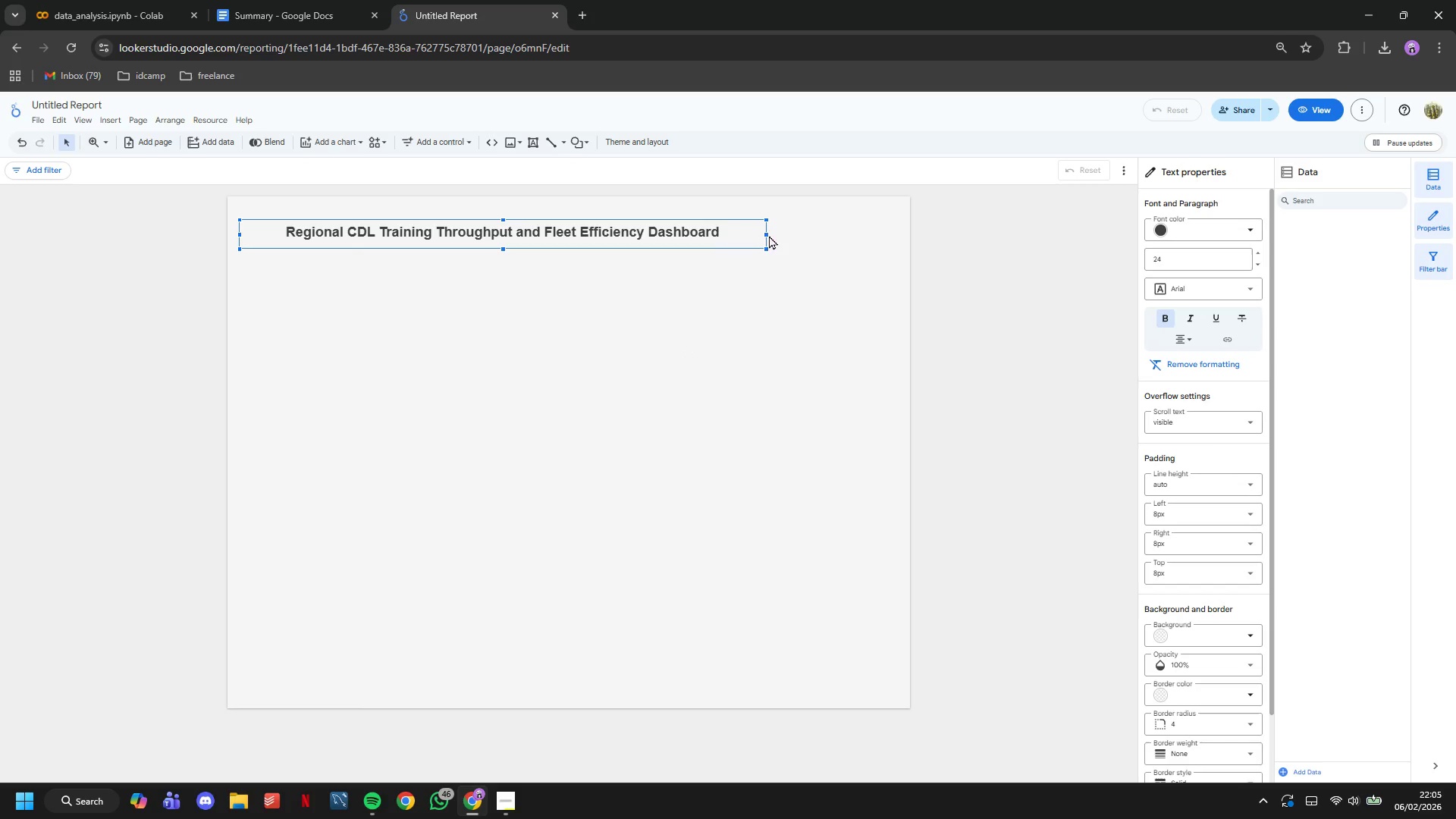 
left_click_drag(start_coordinate=[767, 234], to_coordinate=[891, 227])
 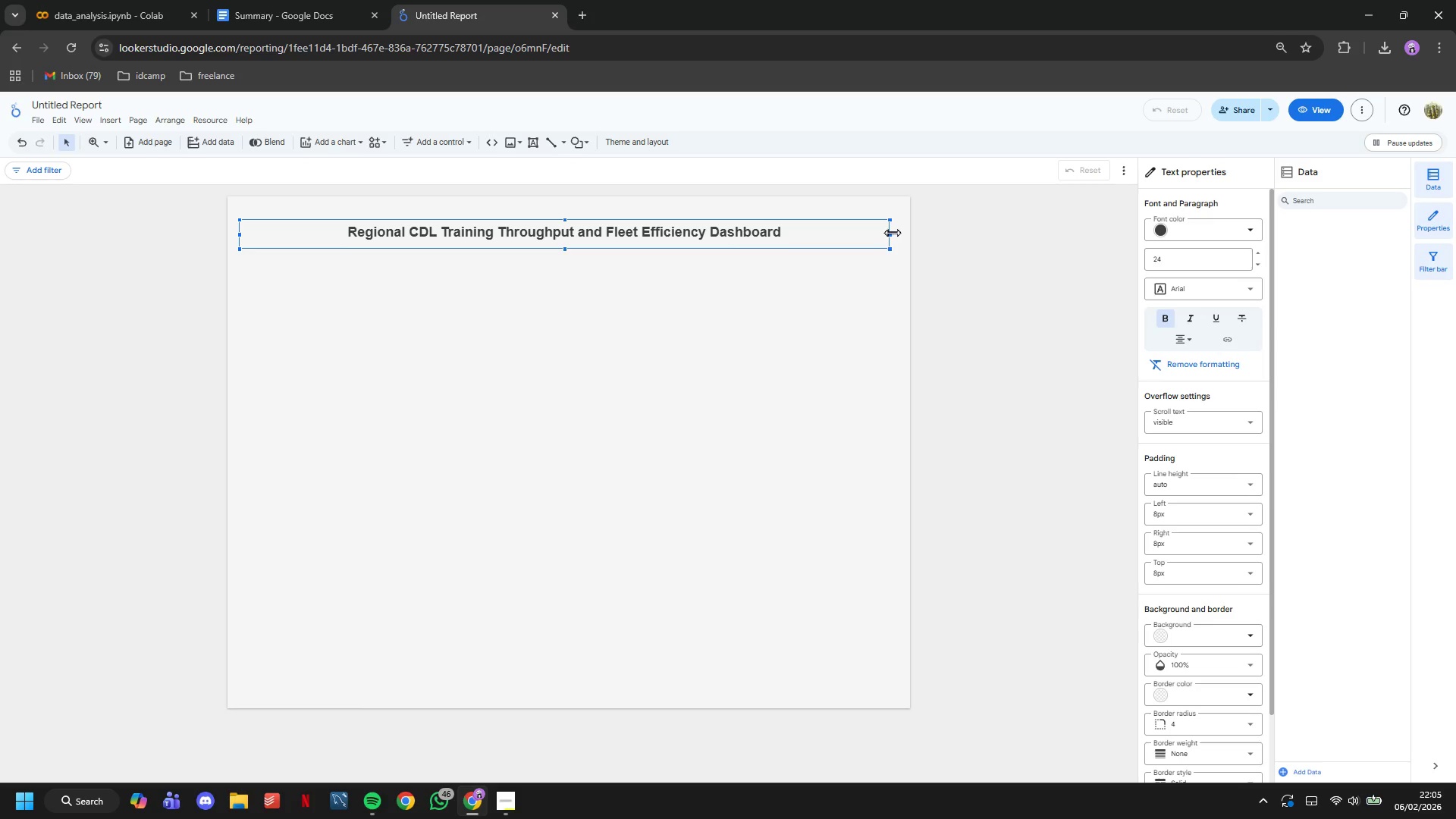 
left_click_drag(start_coordinate=[891, 232], to_coordinate=[902, 233])
 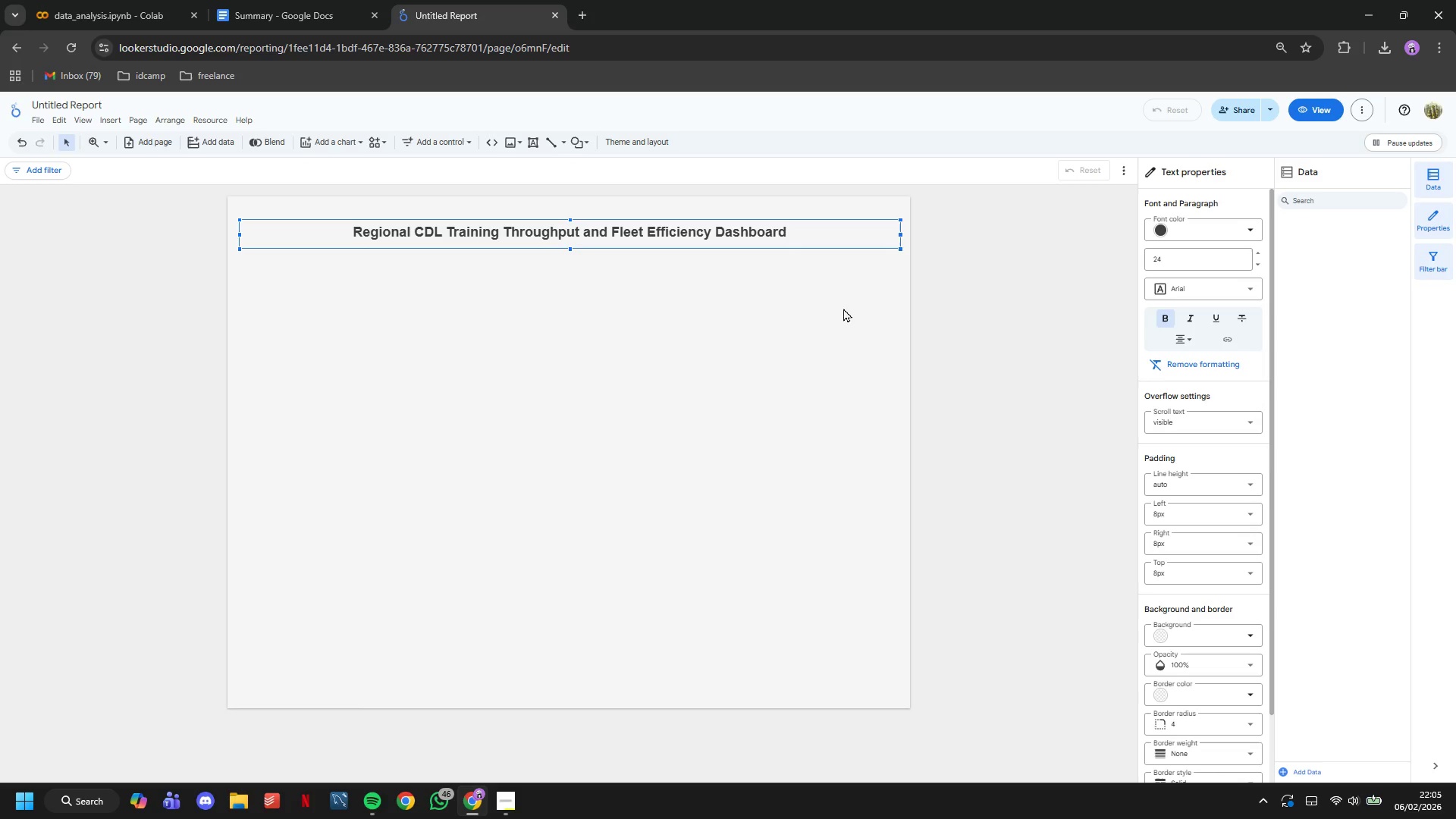 
left_click([843, 308])
 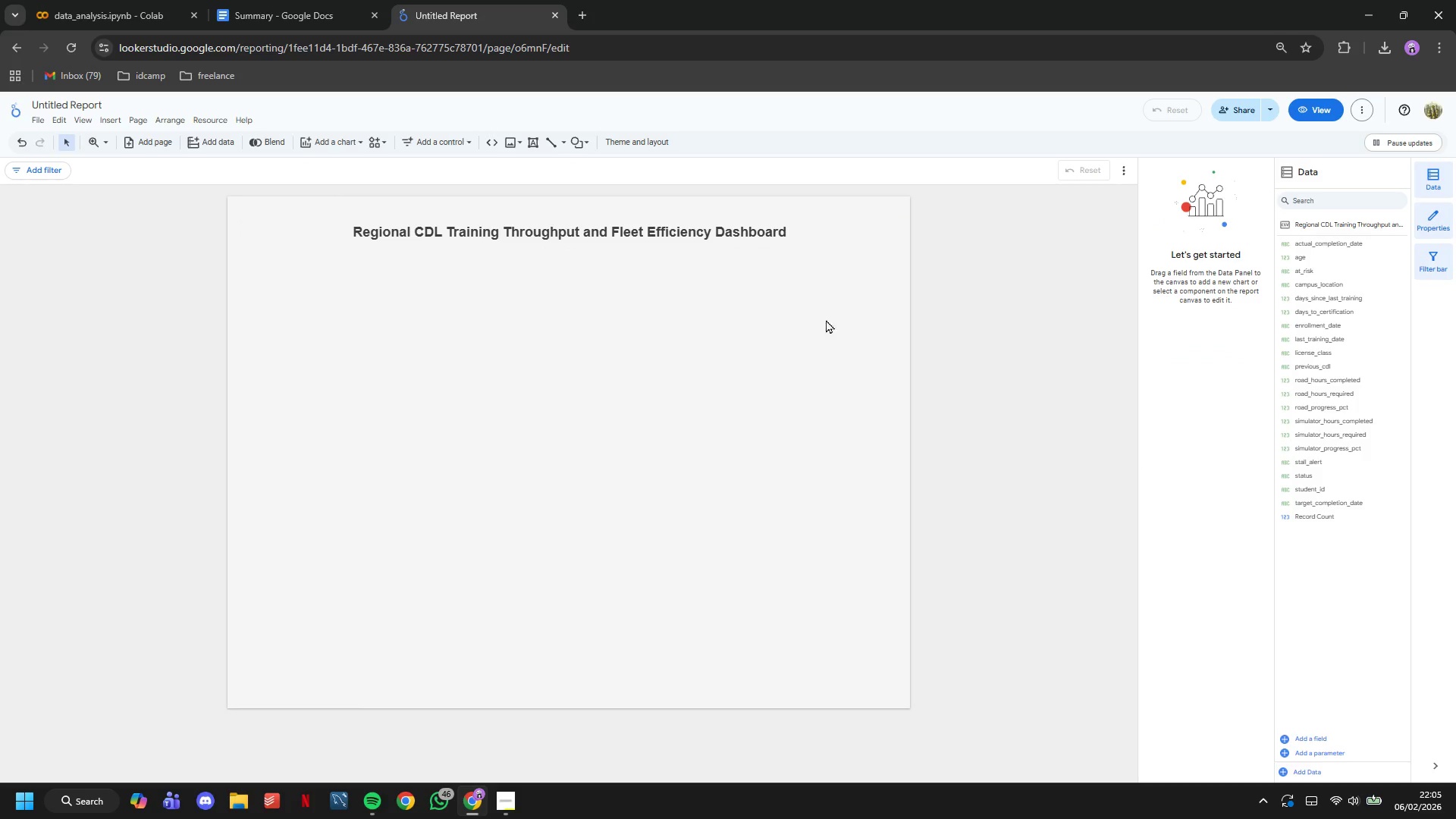 
scroll: coordinate [825, 320], scroll_direction: up, amount: 3.0
 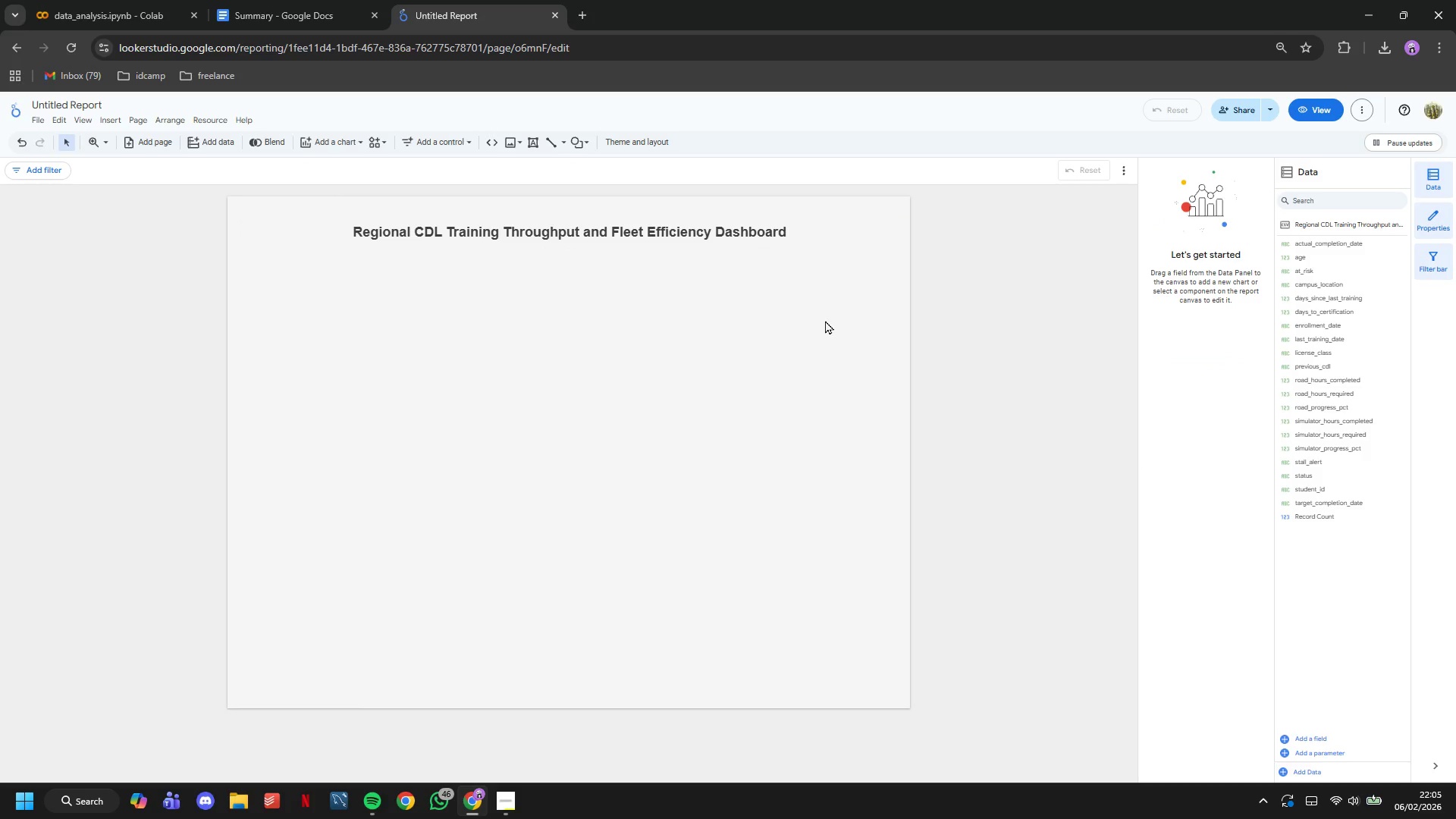 
wait(7.63)
 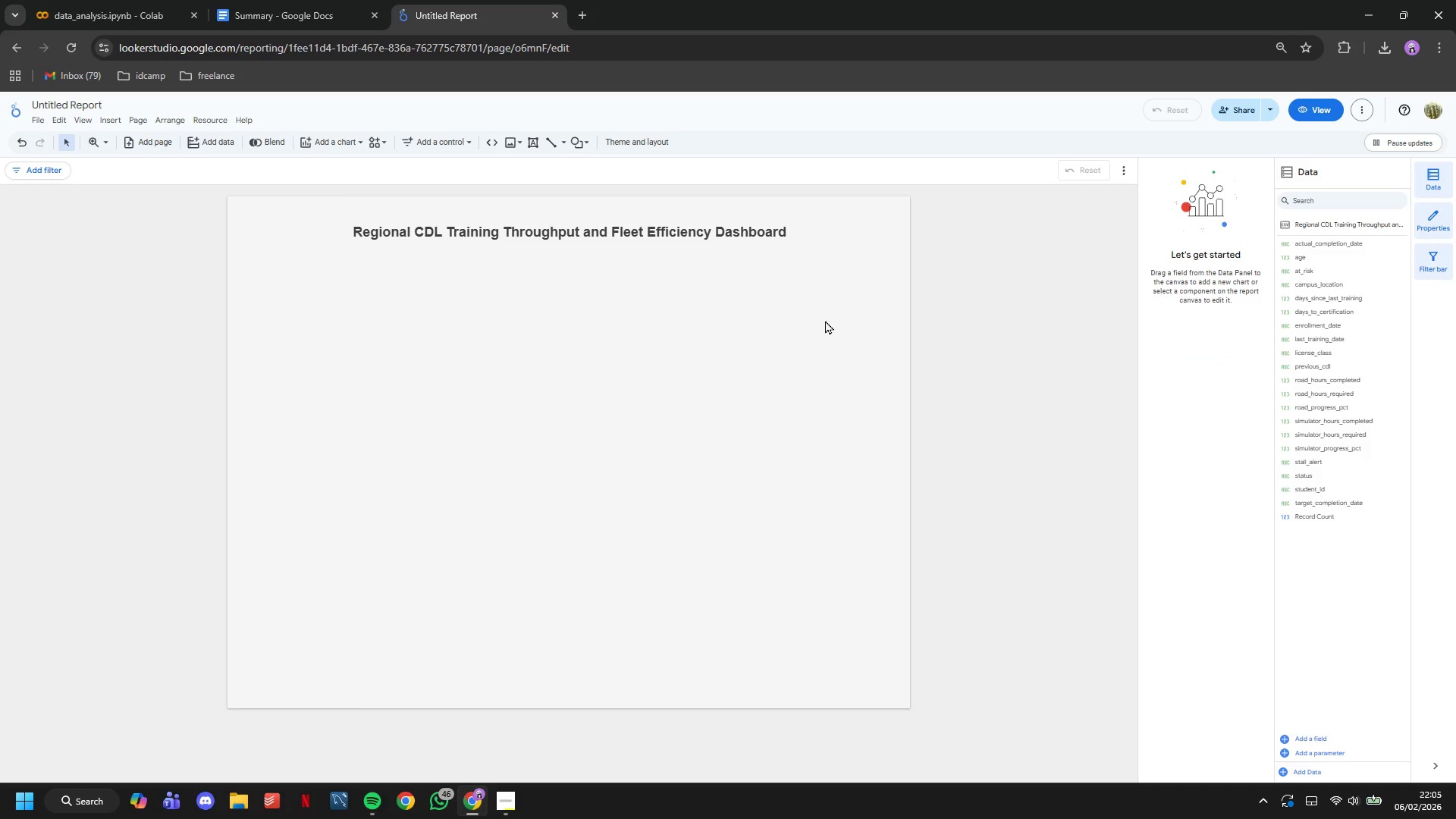 
double_click([737, 238])
 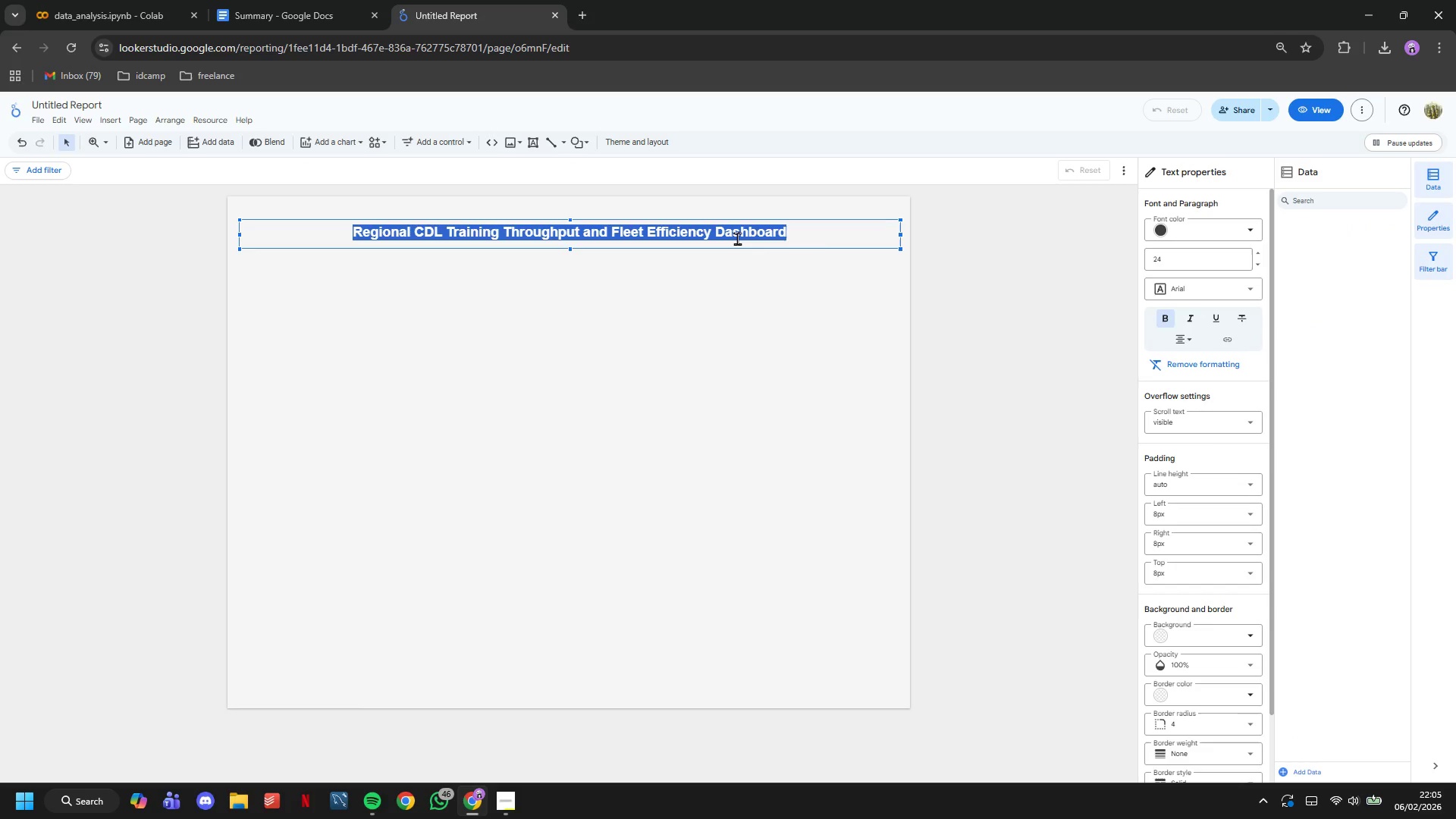 
triple_click([737, 238])
 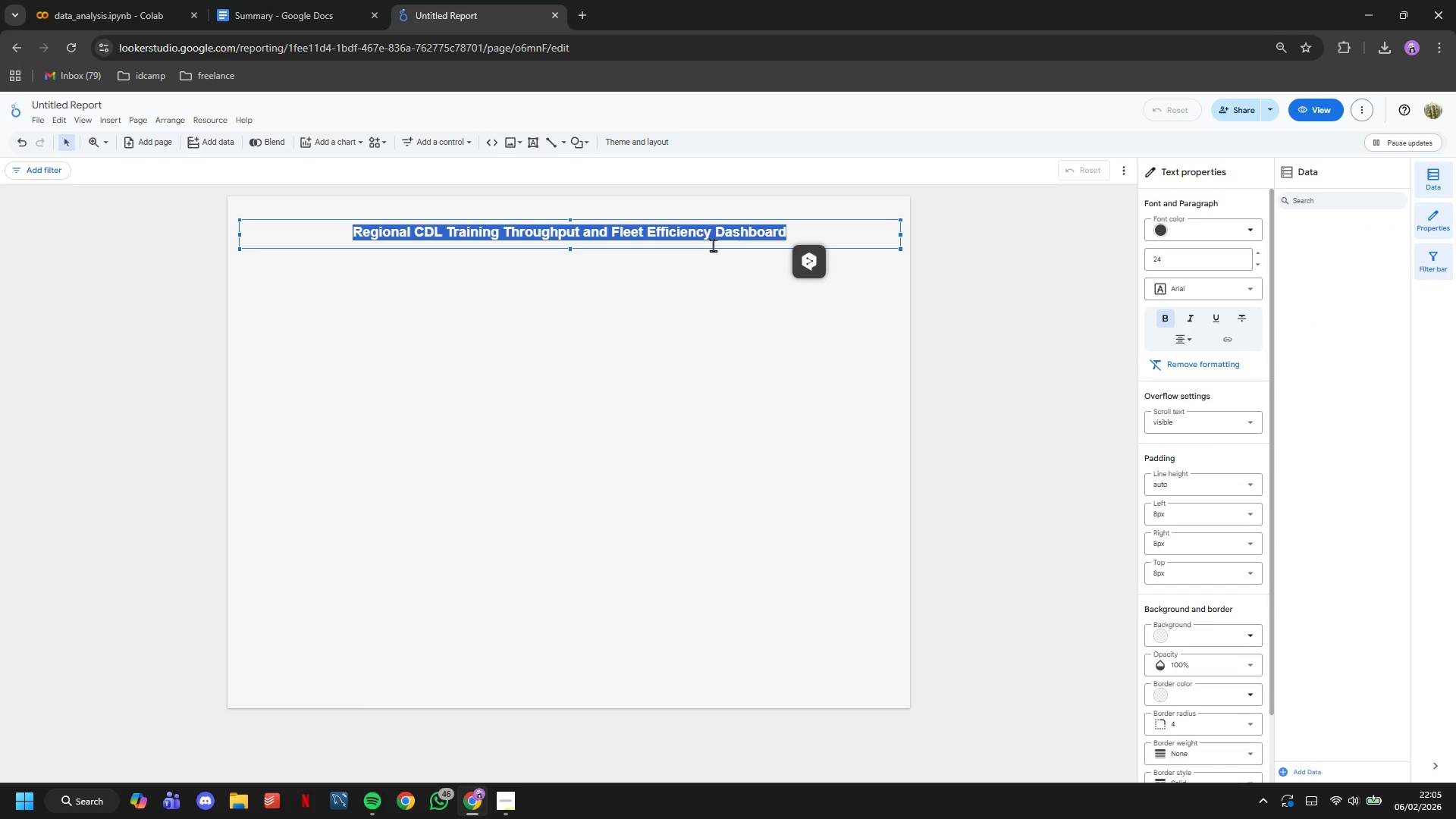 
left_click_drag(start_coordinate=[713, 246], to_coordinate=[706, 250])
 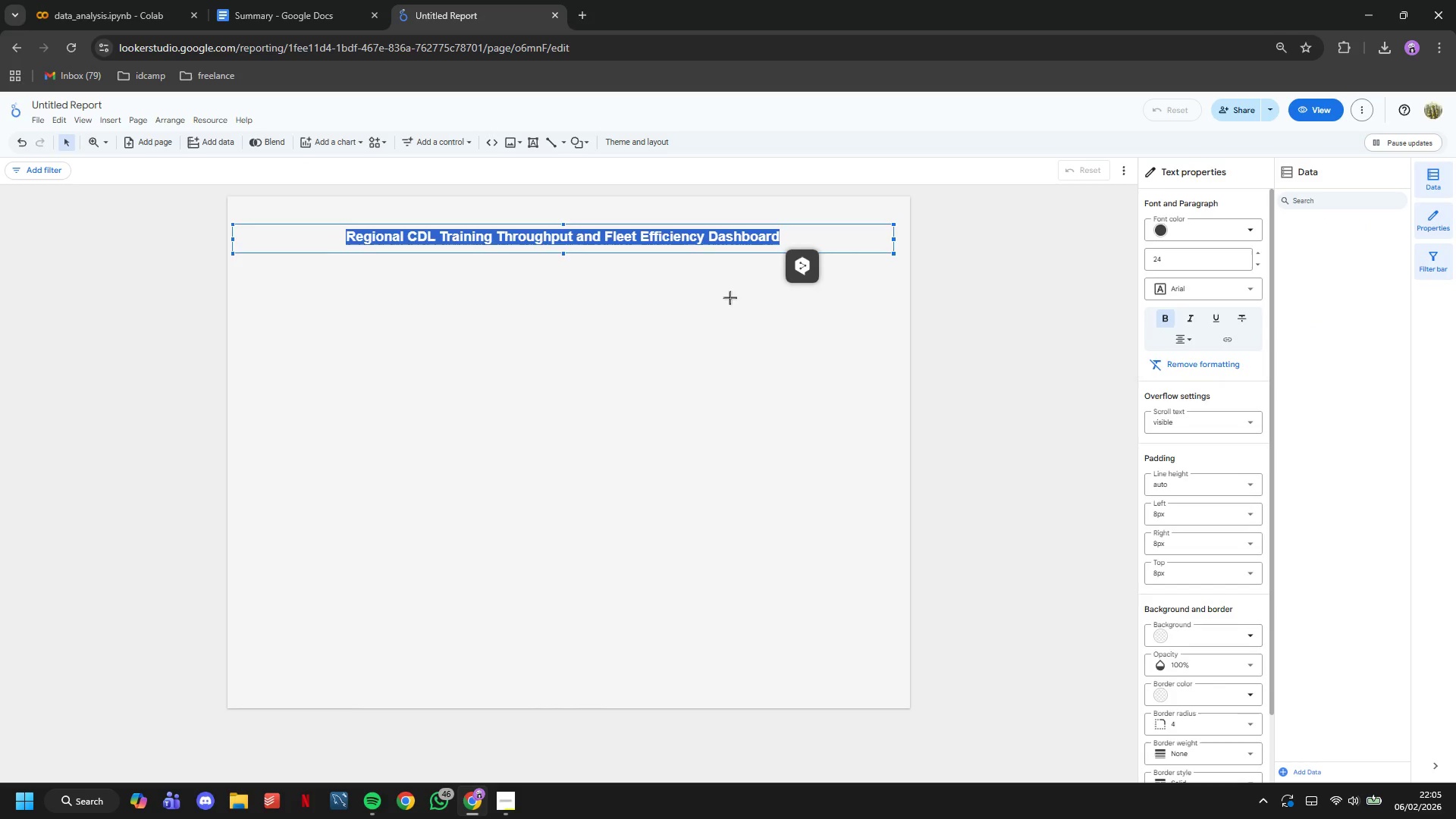 
left_click([730, 297])
 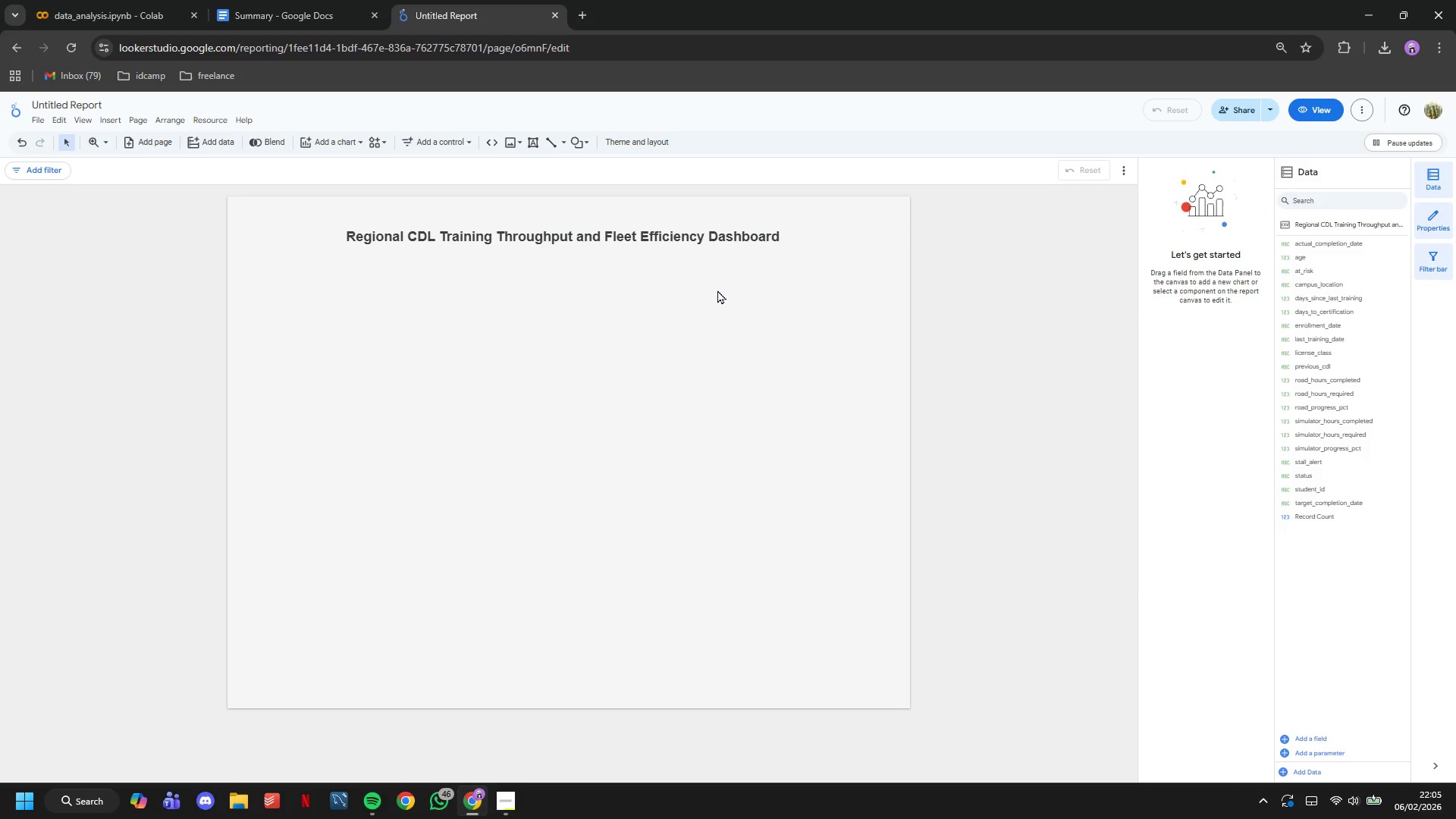 
wait(7.06)
 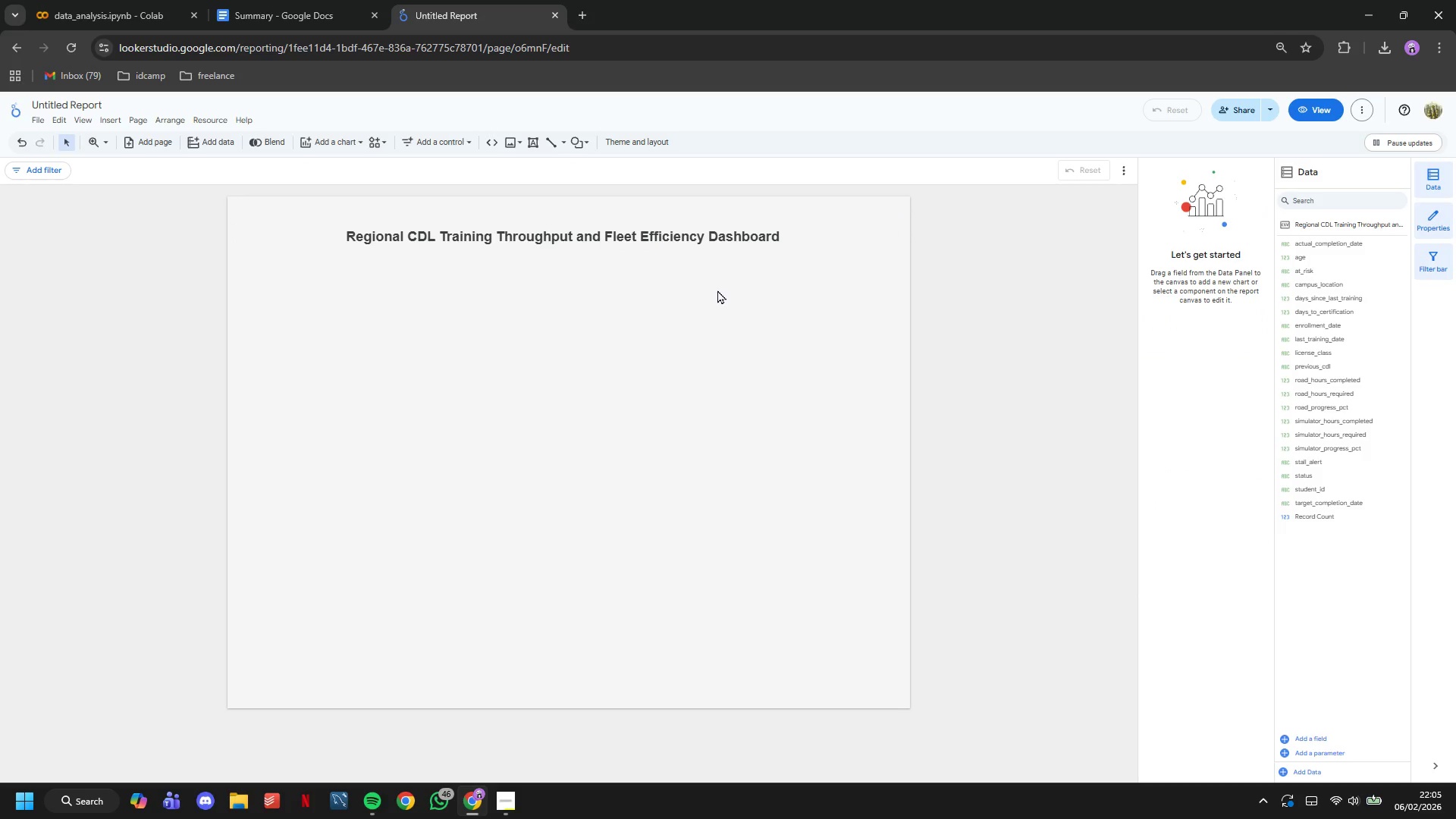 
left_click([367, 0])
 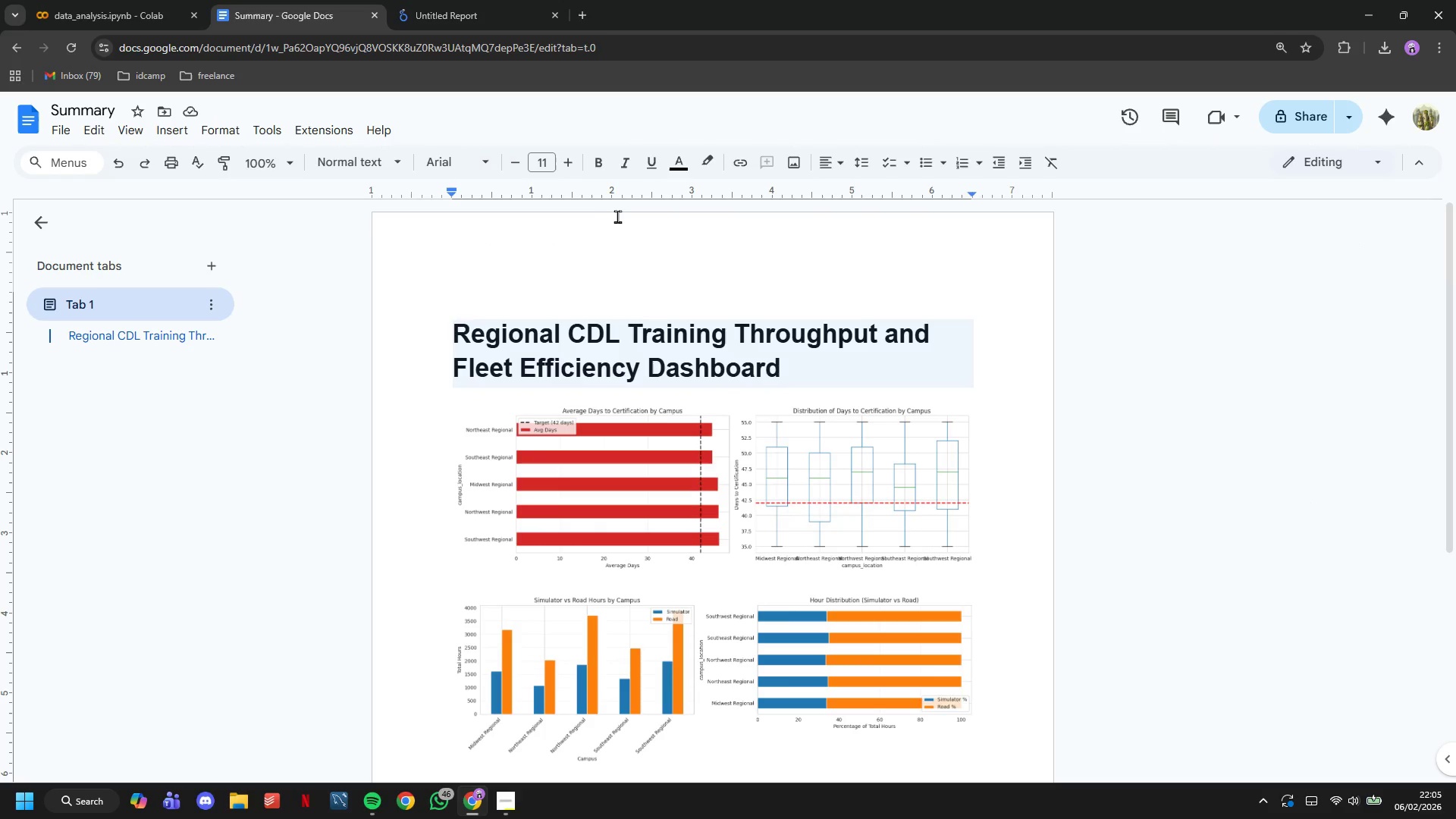 
scroll: coordinate [617, 265], scroll_direction: down, amount: 2.0
 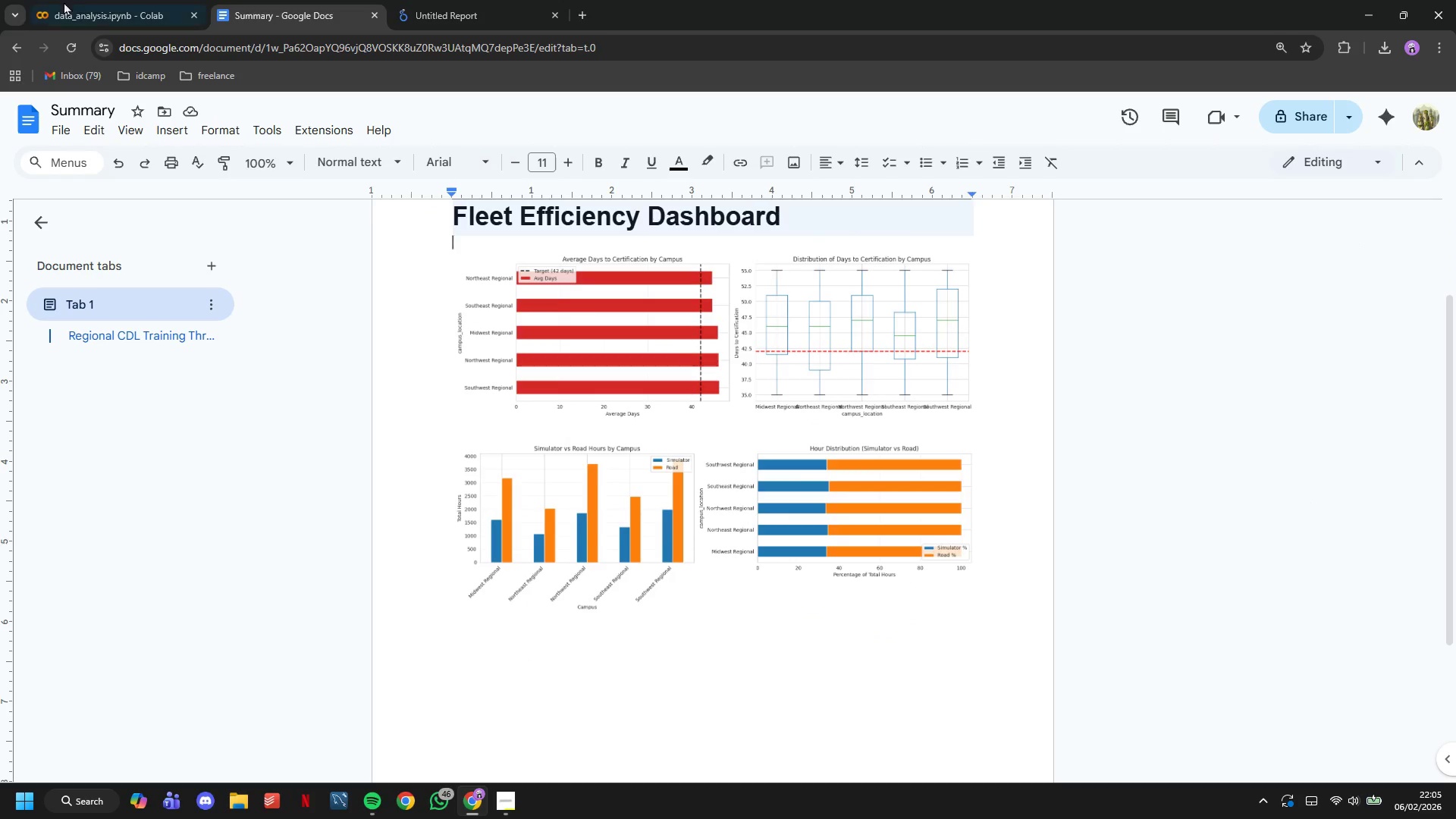 
left_click([72, 0])
 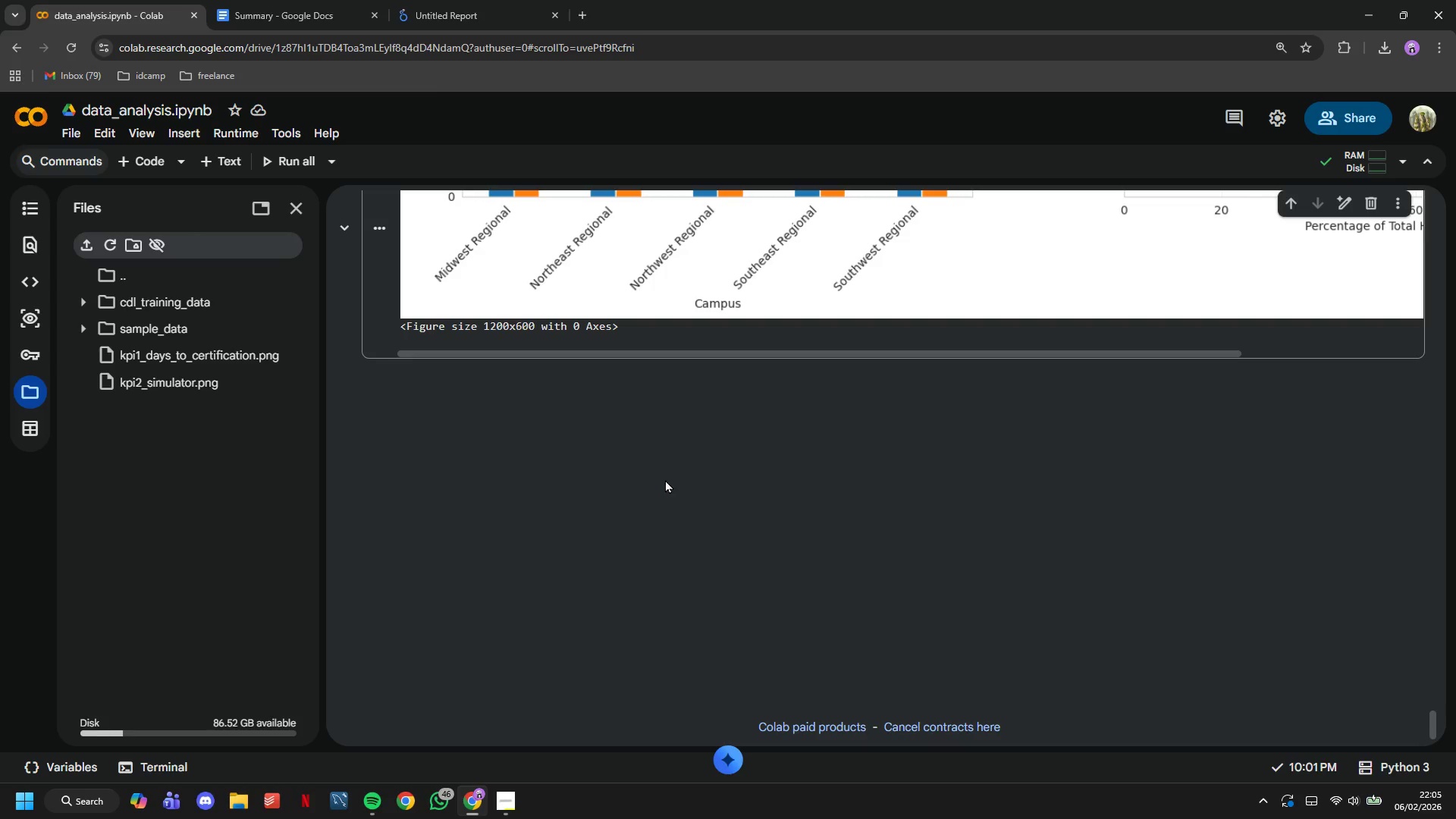 
scroll: coordinate [661, 479], scroll_direction: up, amount: 2.0
 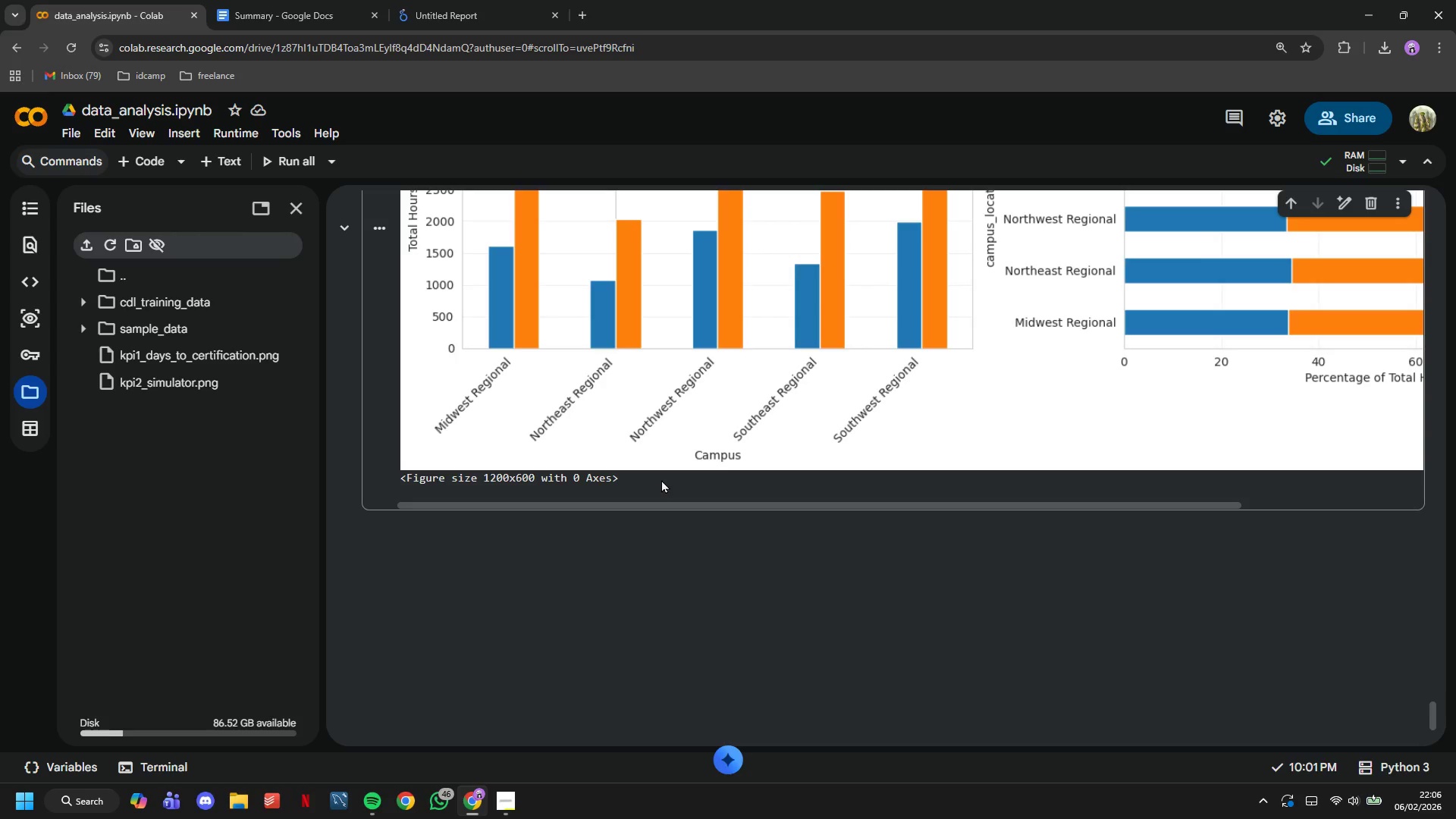 
wait(21.14)
 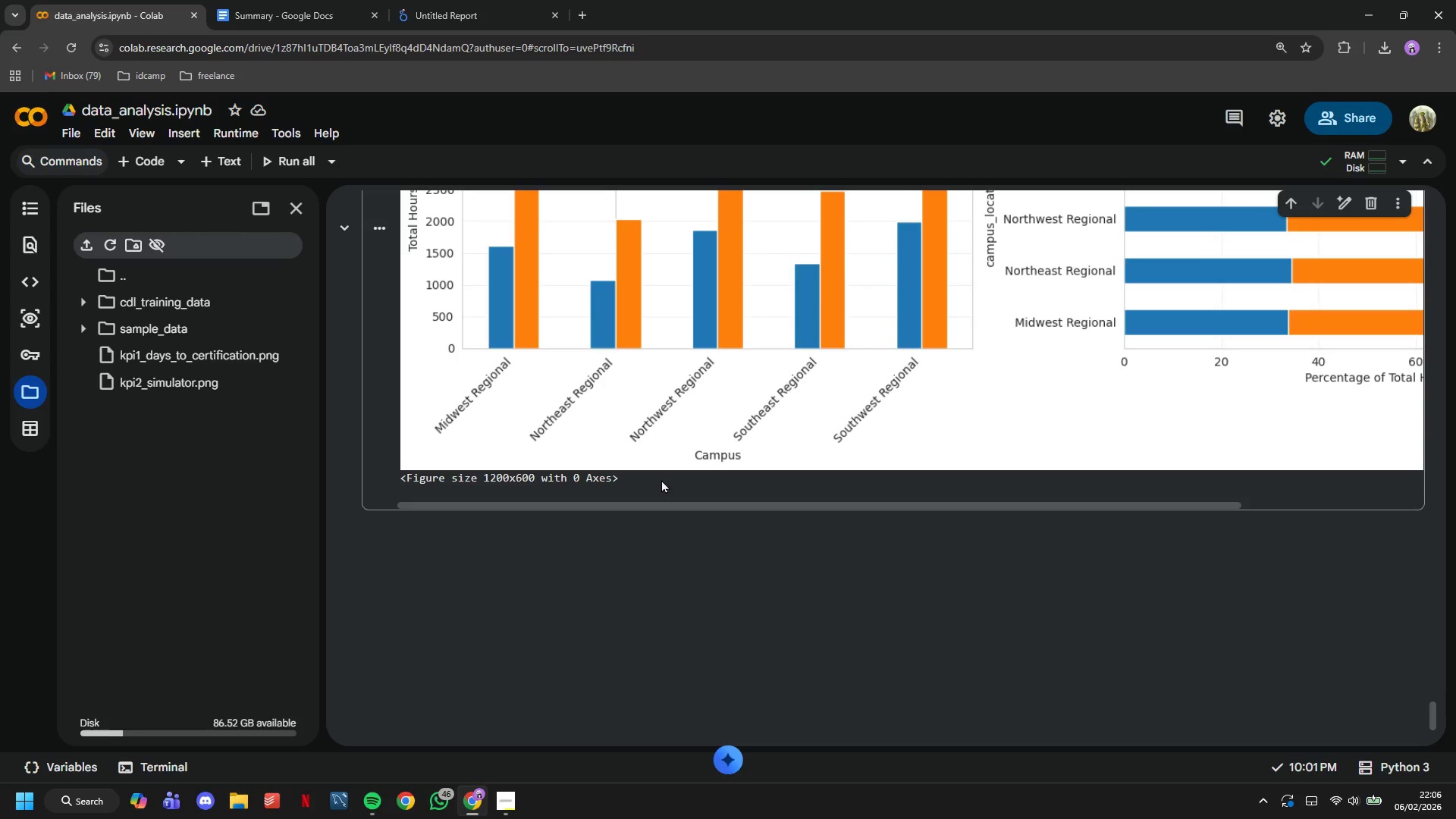 
scroll: coordinate [607, 480], scroll_direction: up, amount: 23.0
 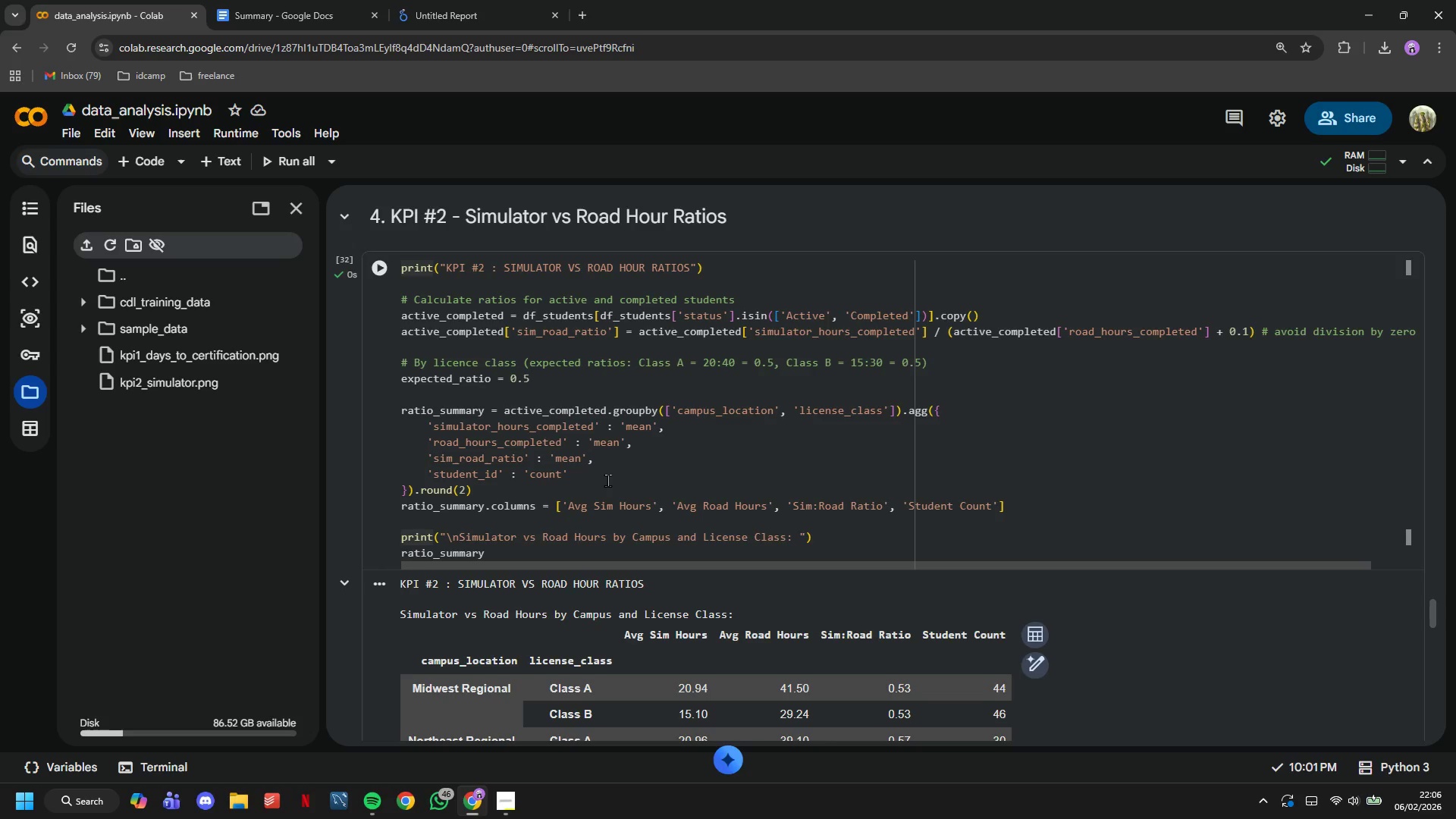 
scroll: coordinate [615, 491], scroll_direction: down, amount: 21.0
 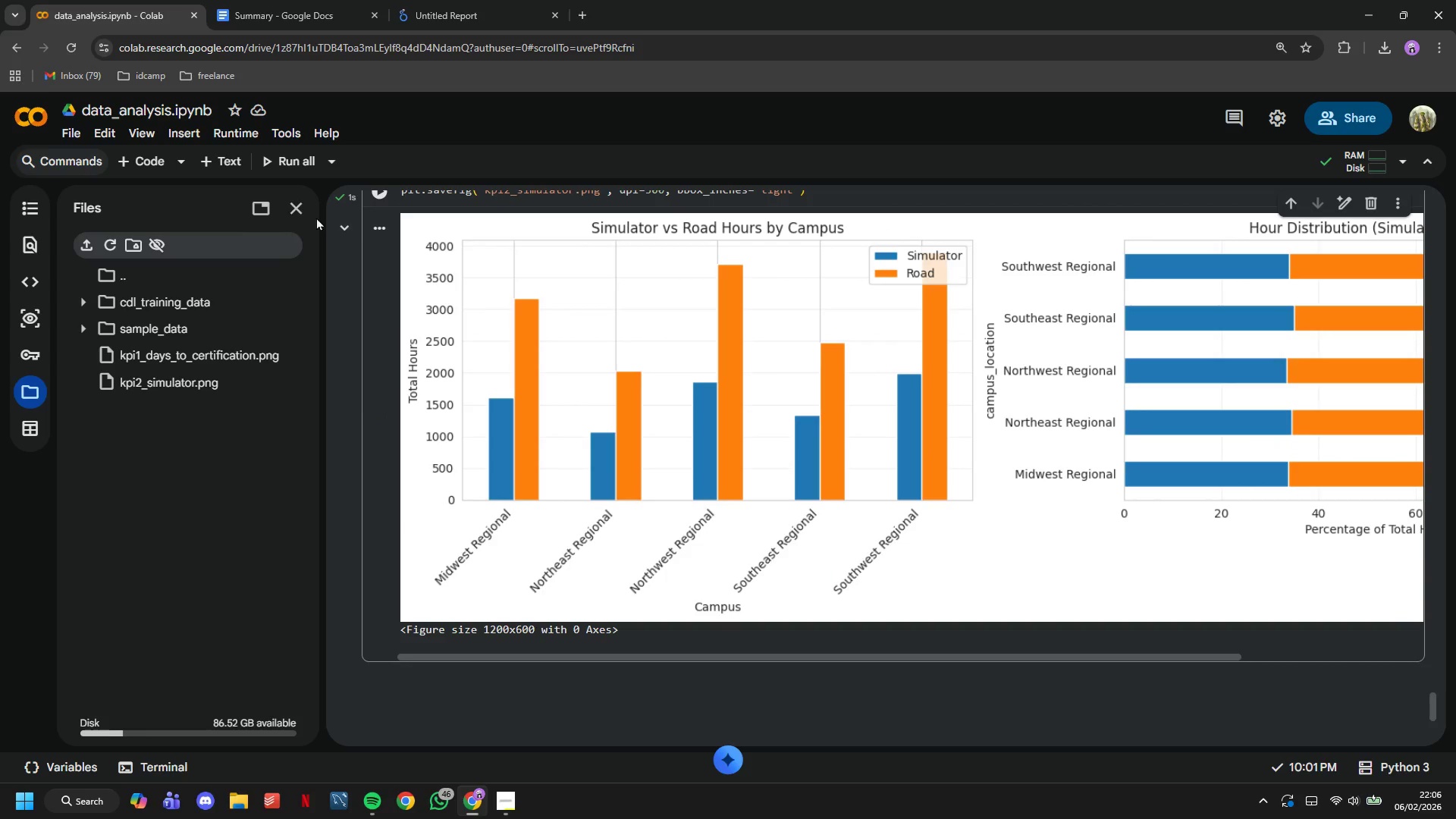 
left_click([298, 206])
 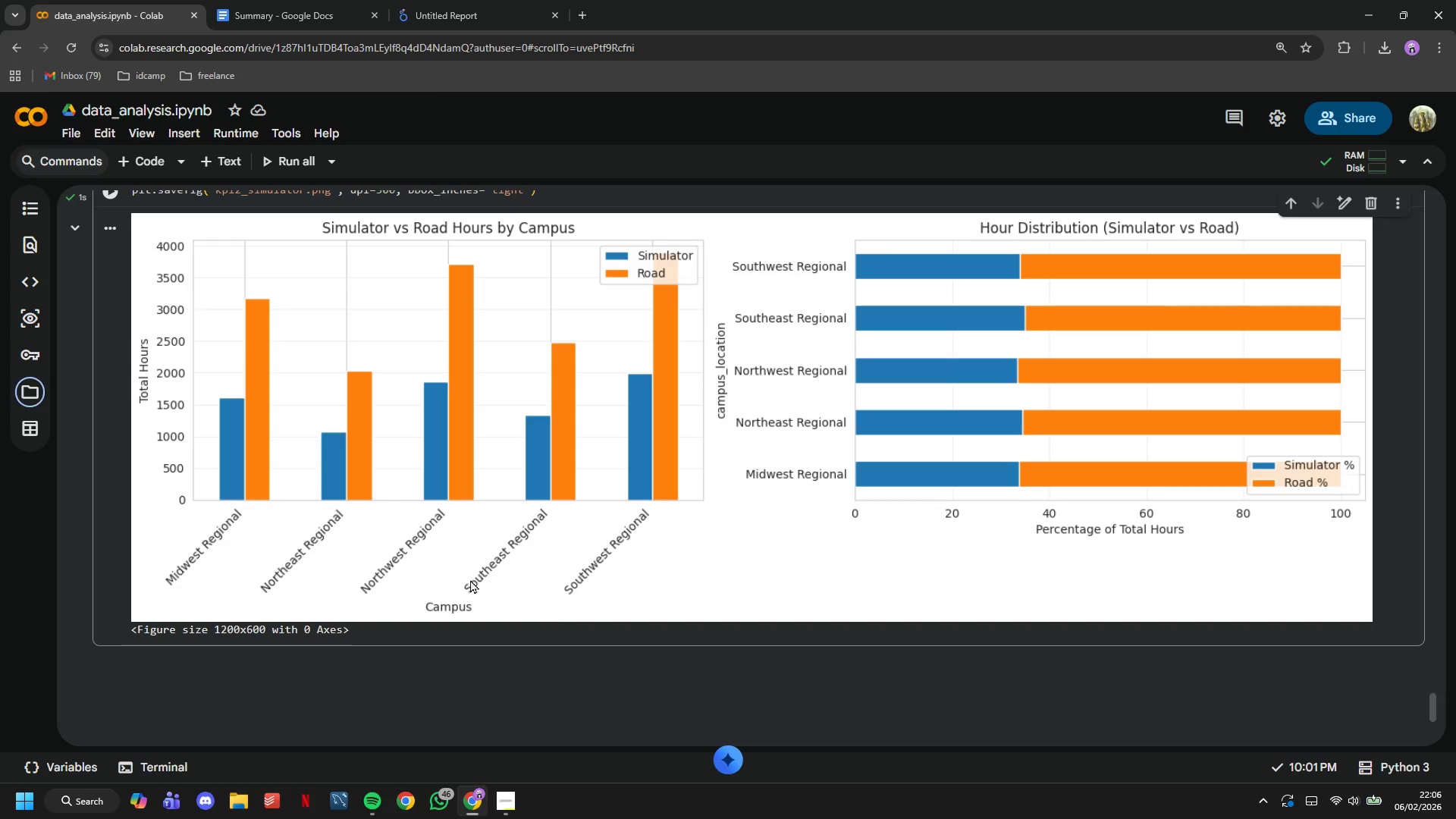 
left_click([385, 527])
 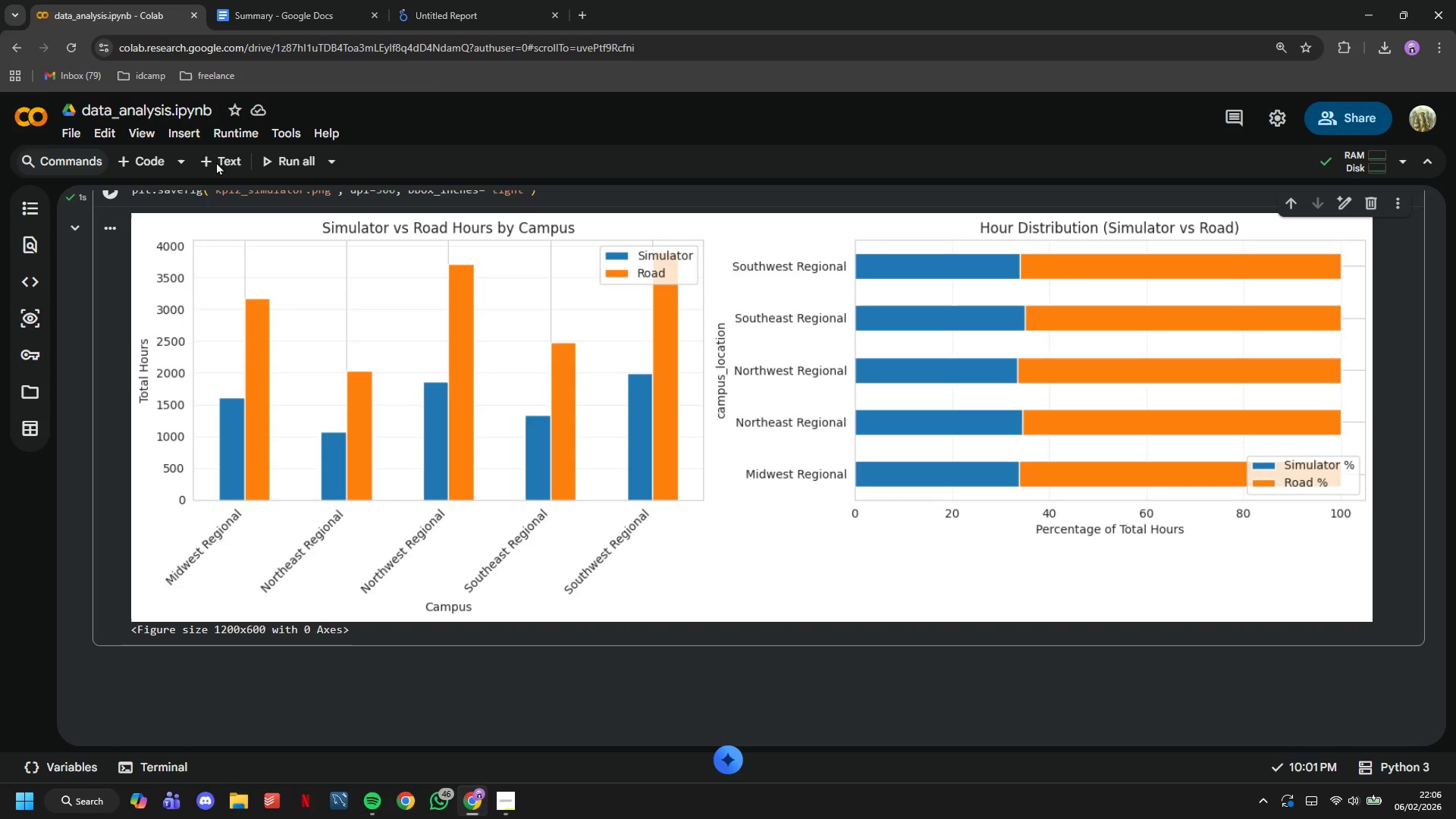 
left_click([217, 158])
 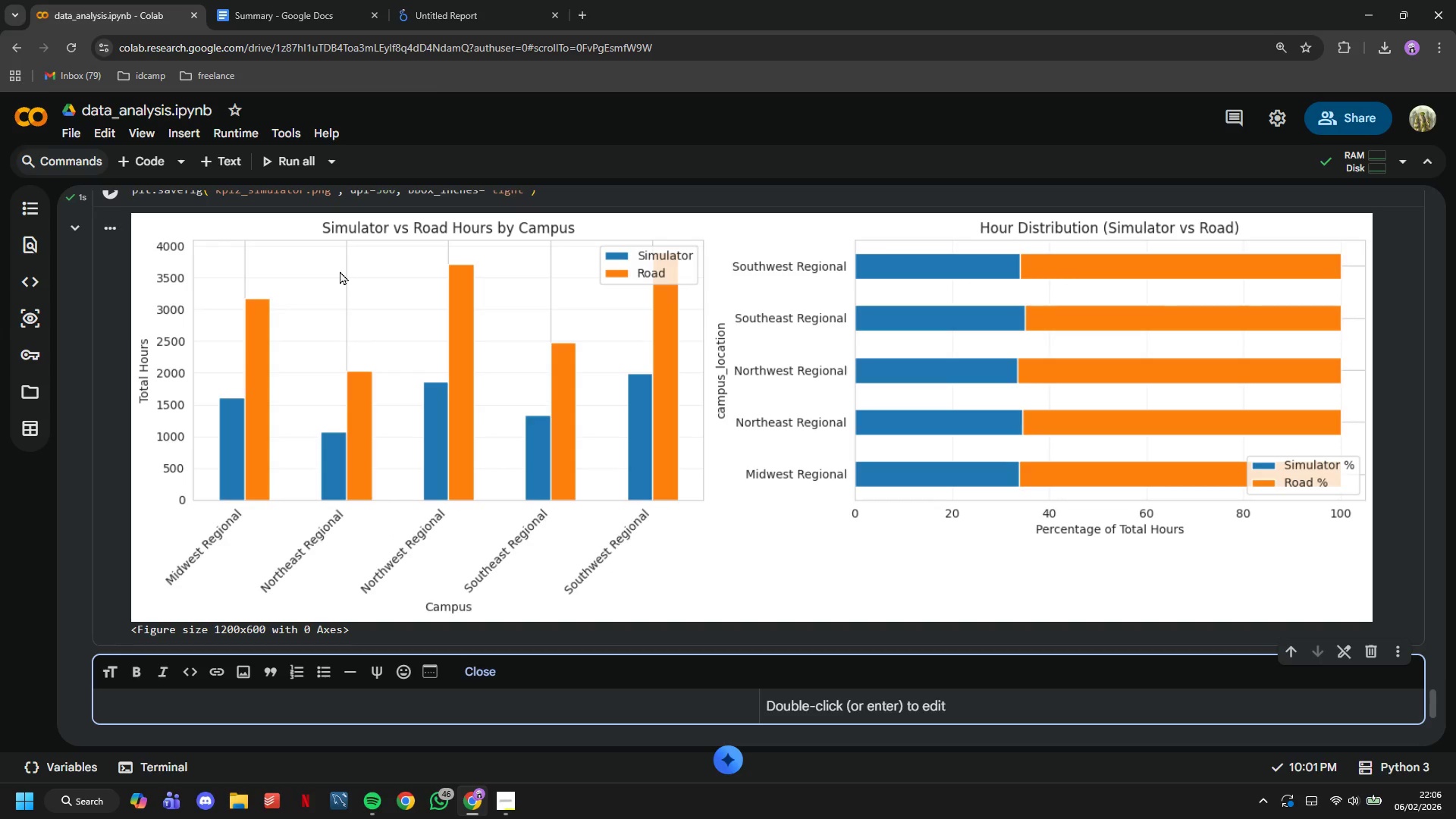 
type(## )
 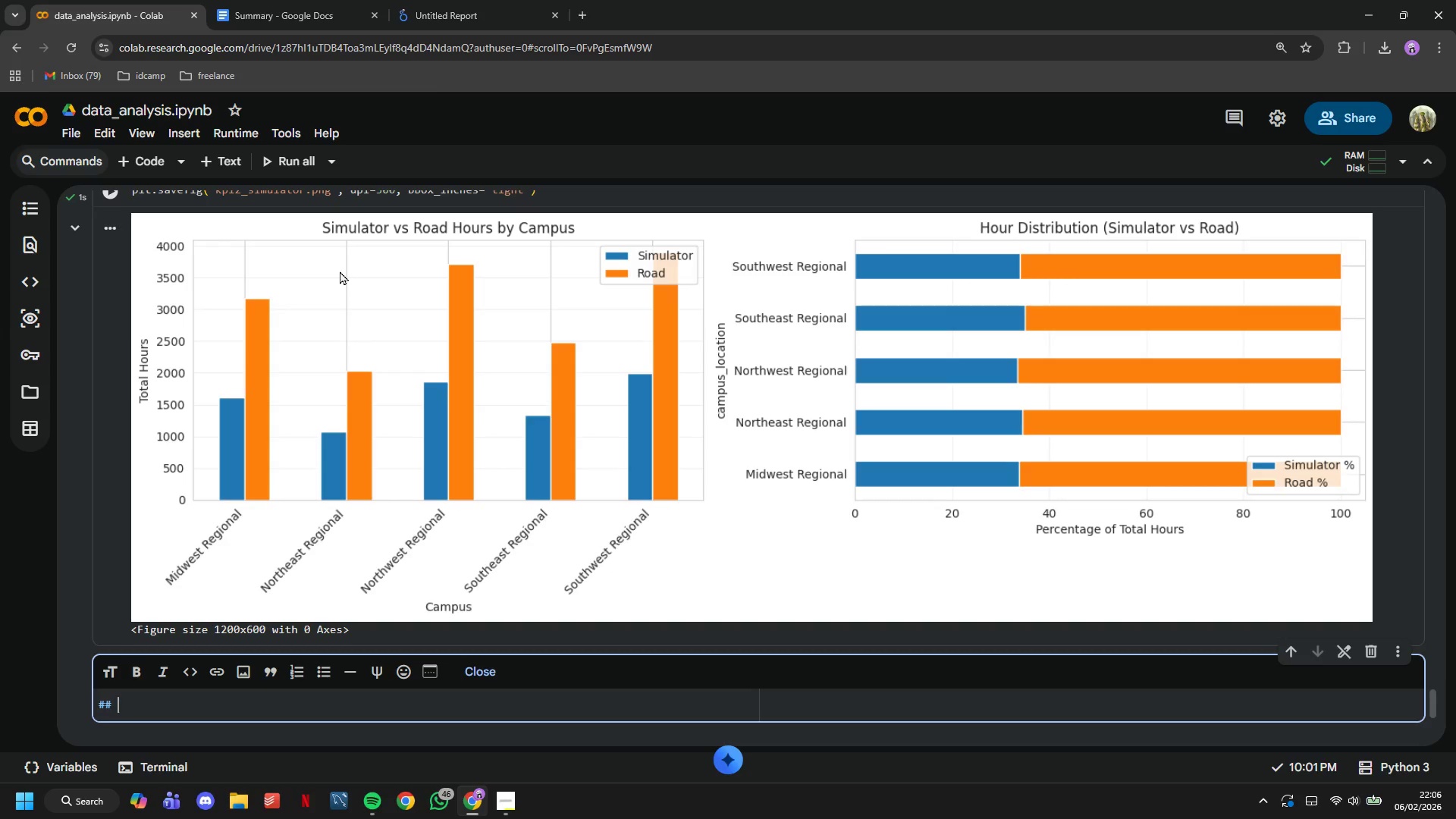 
type(5. KPI # 3)
key(Backspace)
key(Backspace)
type(3 - Instructor )
key(Backspace)
type(-to-Student Load Analysis)
 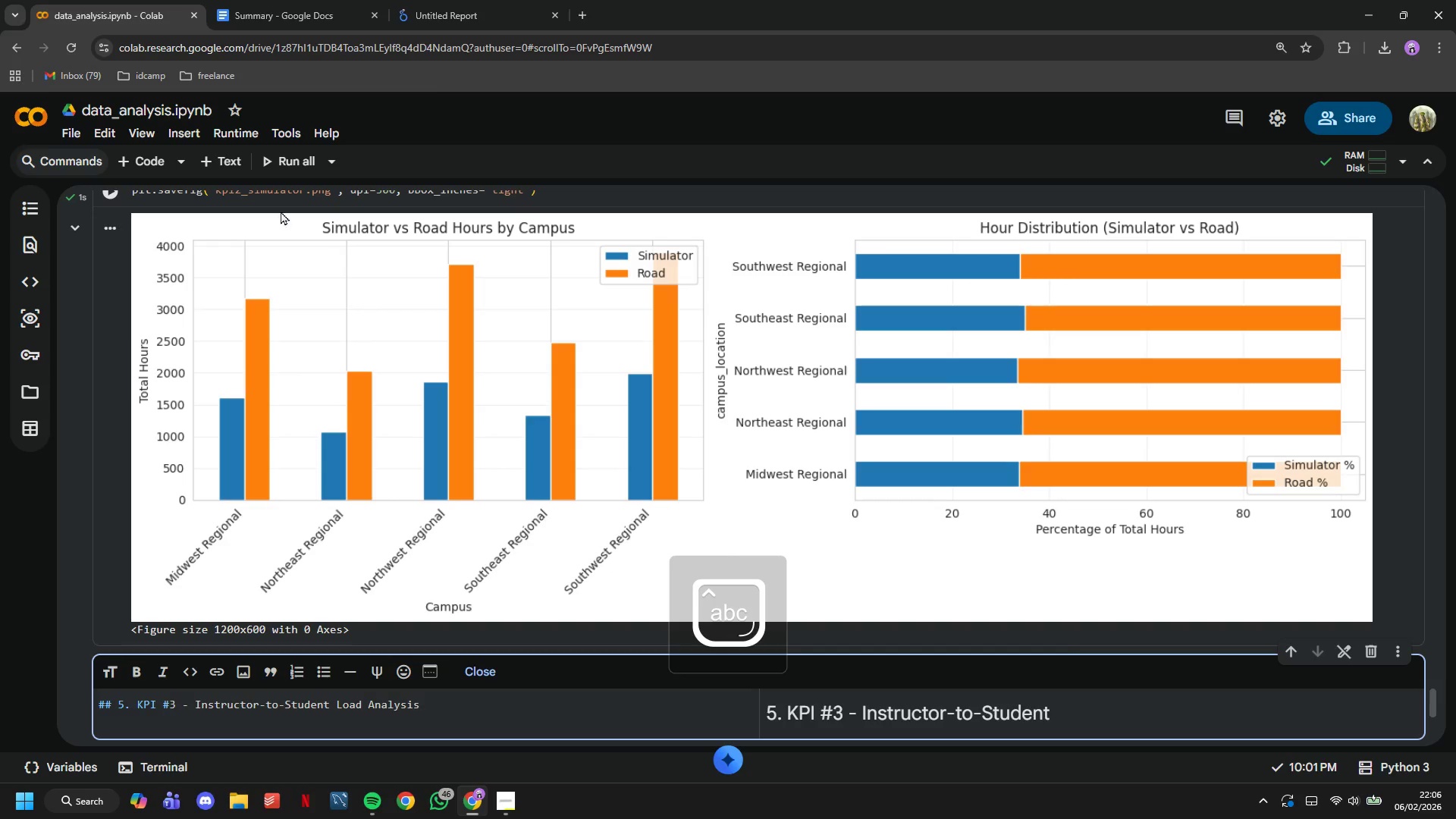 
scroll: coordinate [249, 192], scroll_direction: down, amount: 2.0
 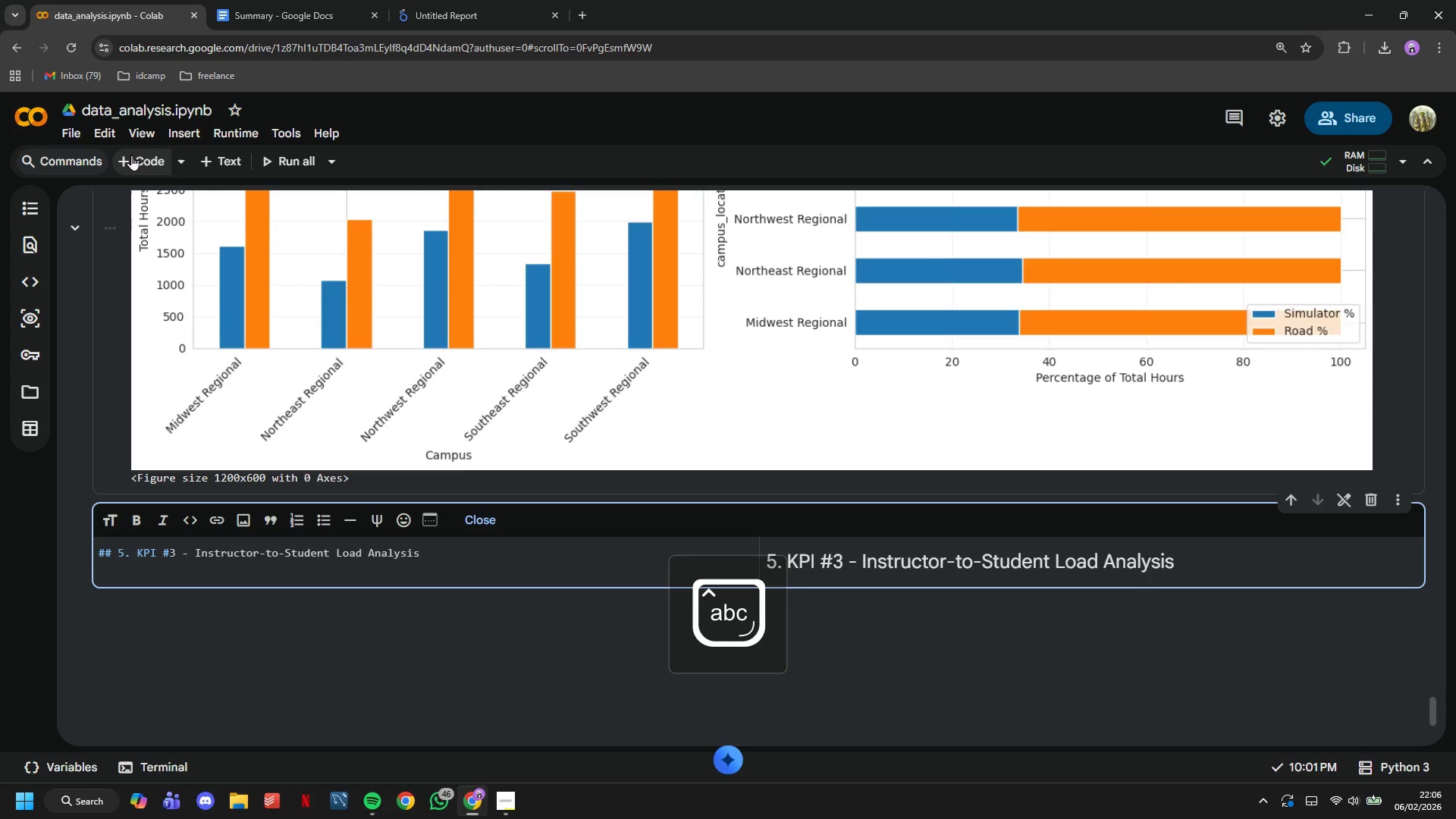 
left_click([131, 155])
 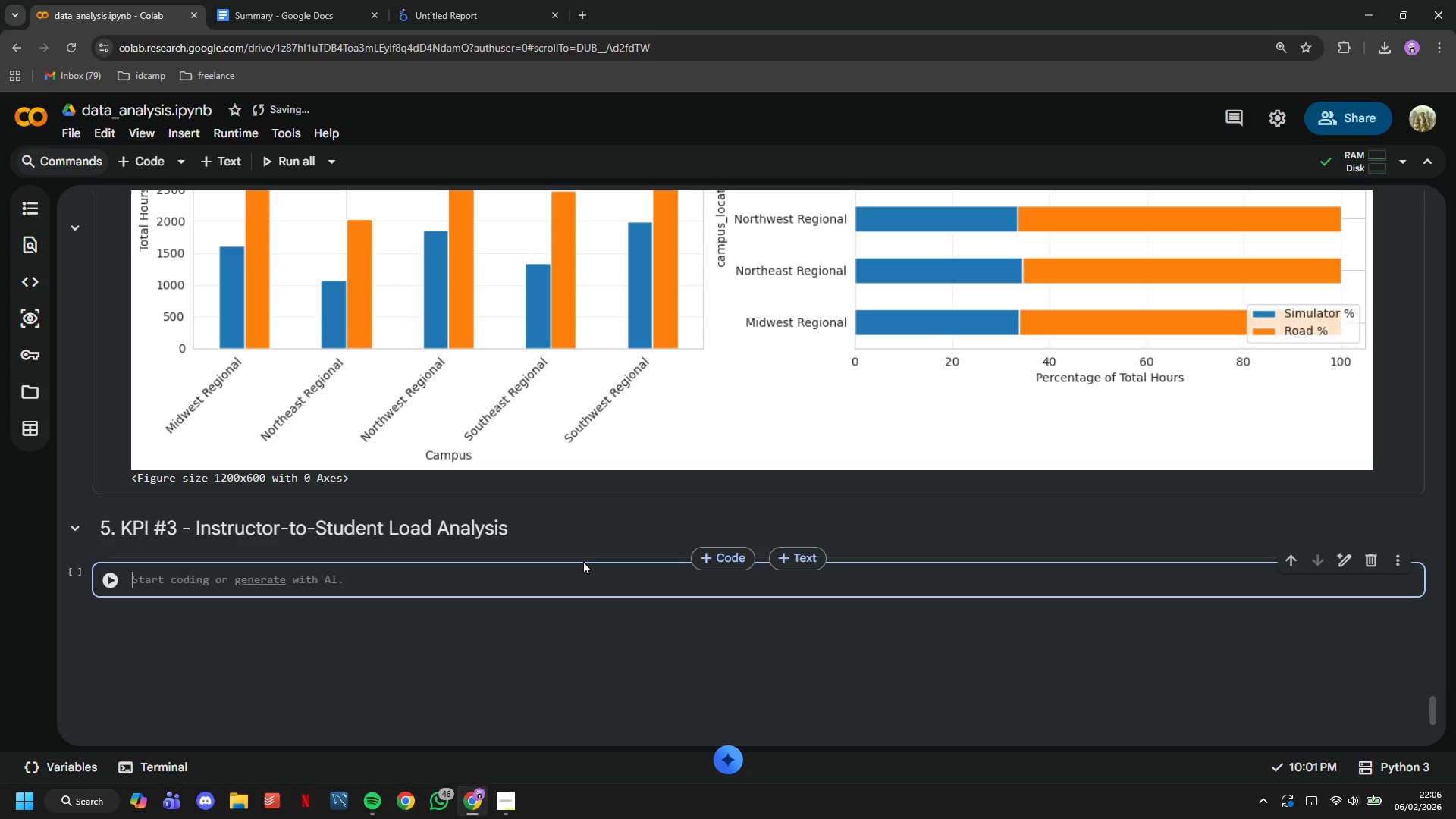 
wait(9.3)
 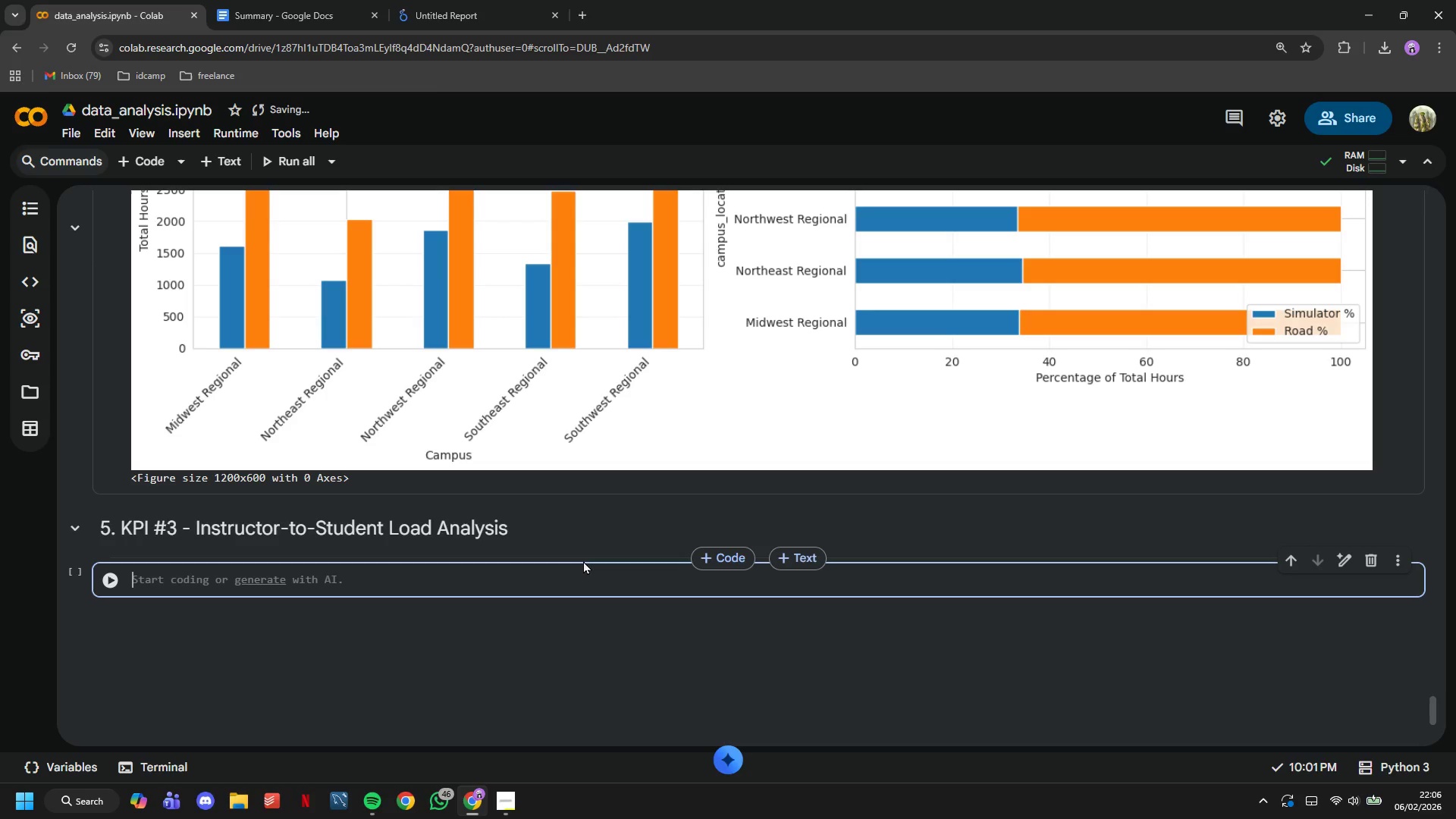 
type(print("KIPI)
key(Backspace)
key(Backspace)
key(Backspace)
type(PI #3 : INSTRUCTOR )
key(Backspace)
type(P)
key(Backspace)
type(-TO-STUDENT LOAD)
 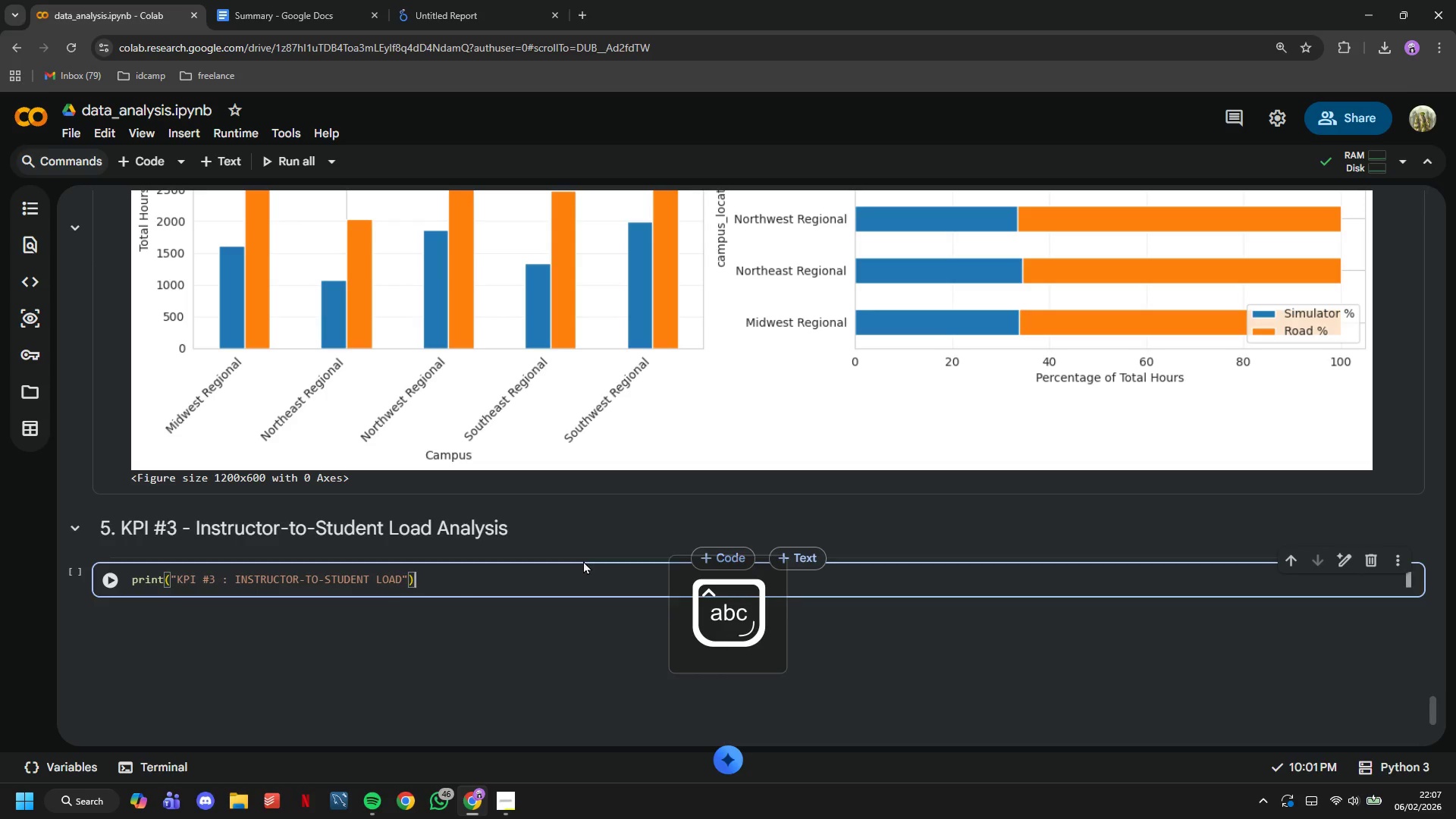 
 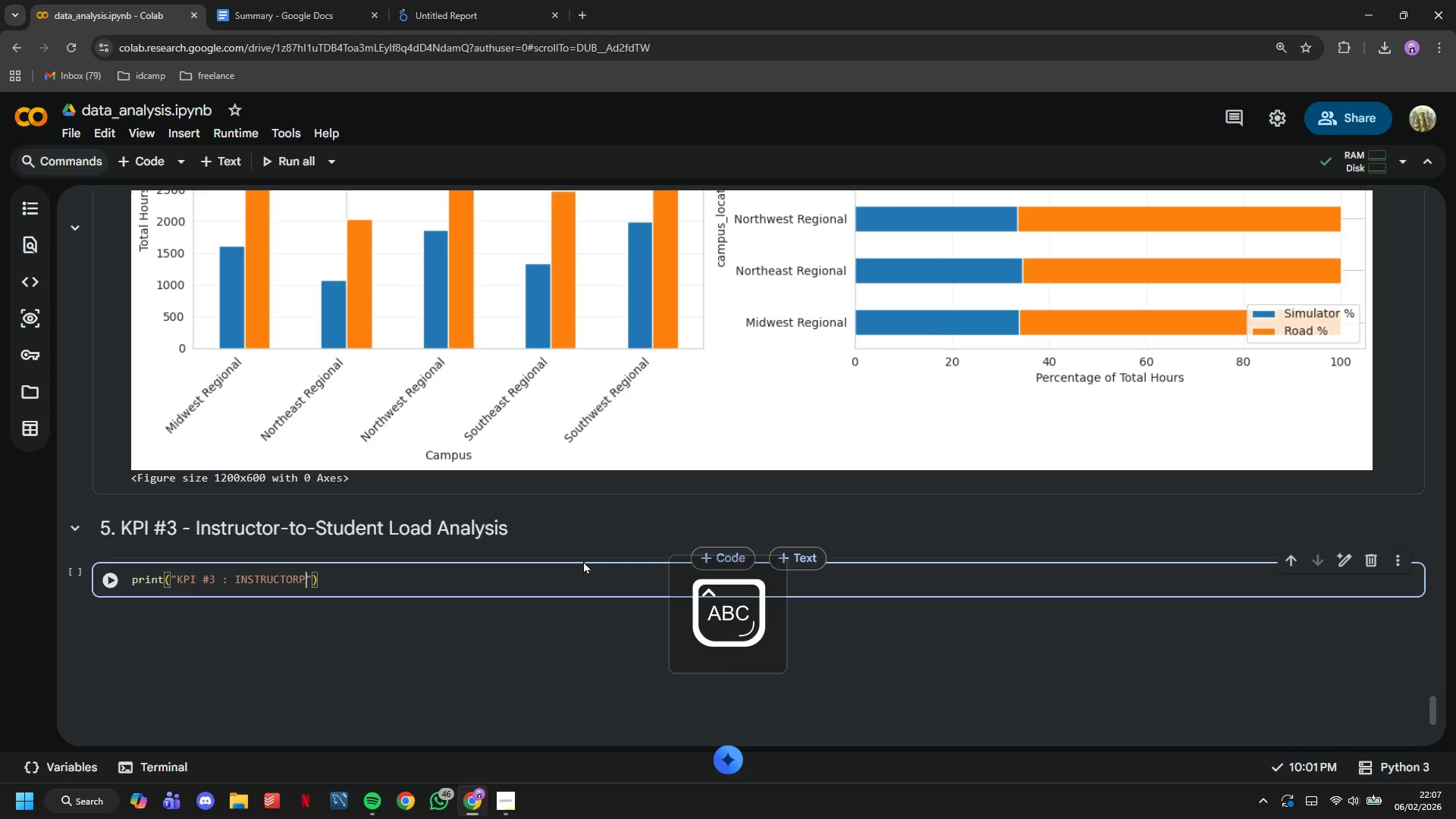 
key(ArrowRight)
 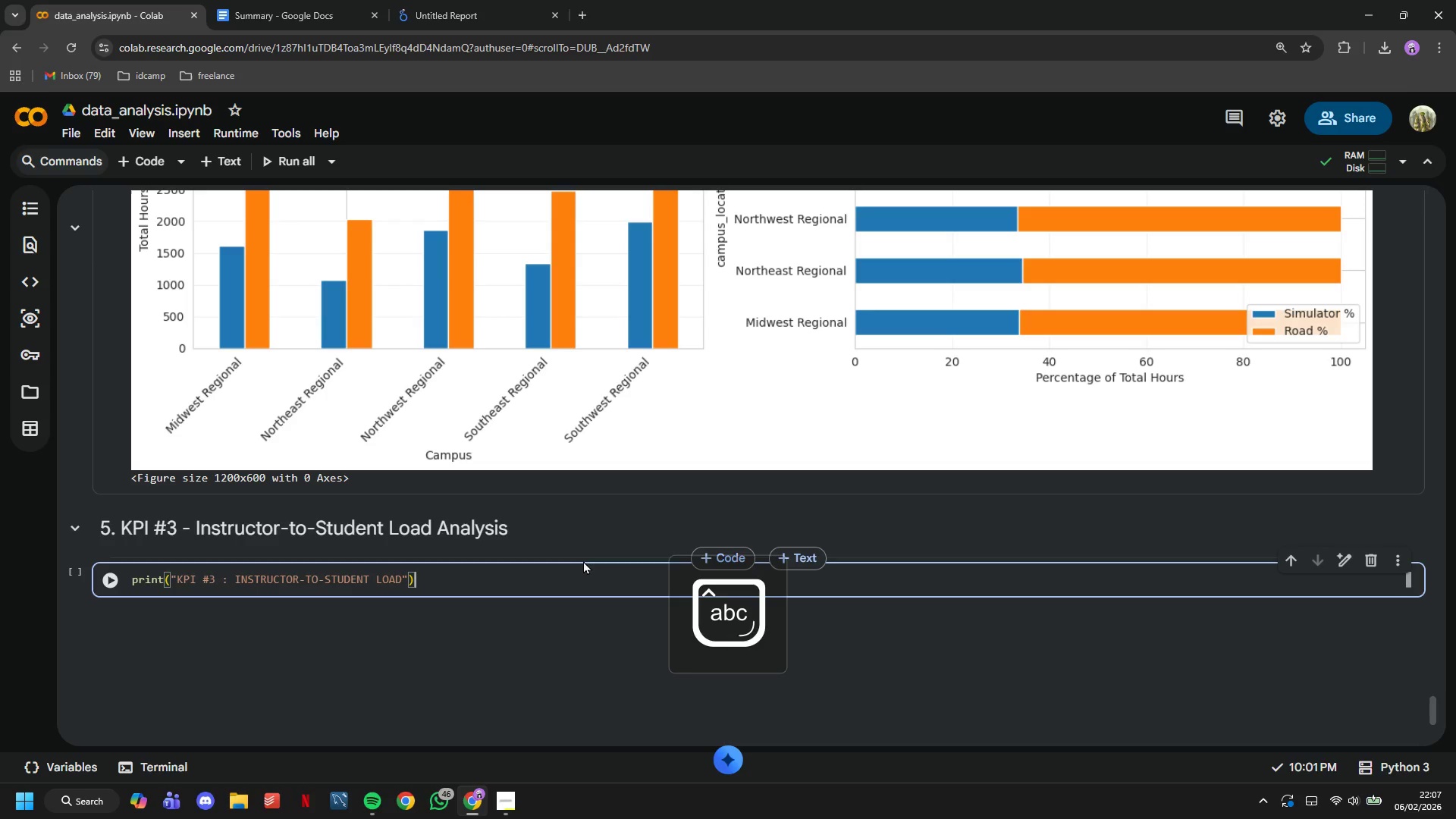 
key(ArrowRight)
 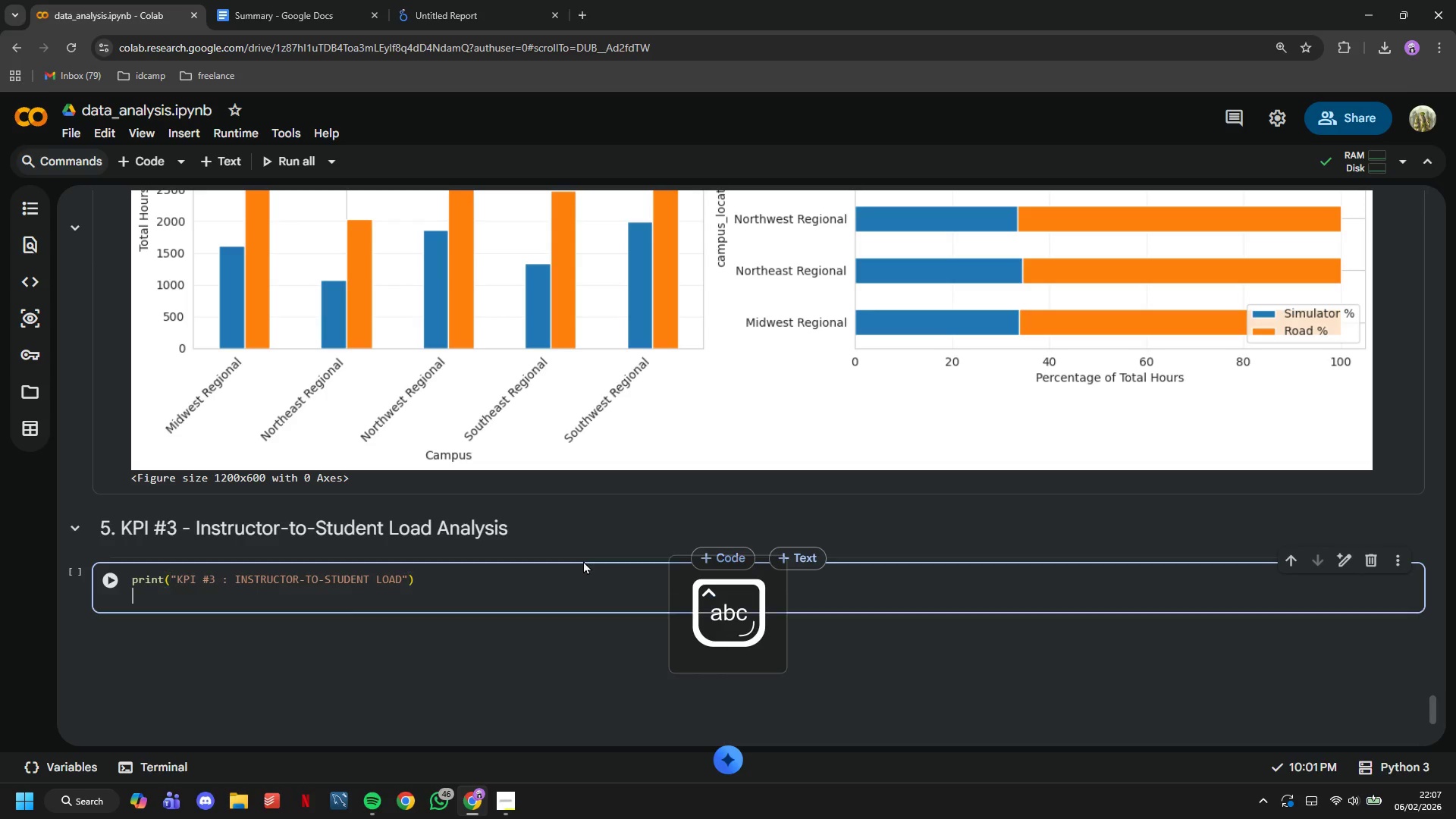 
key(Enter)
 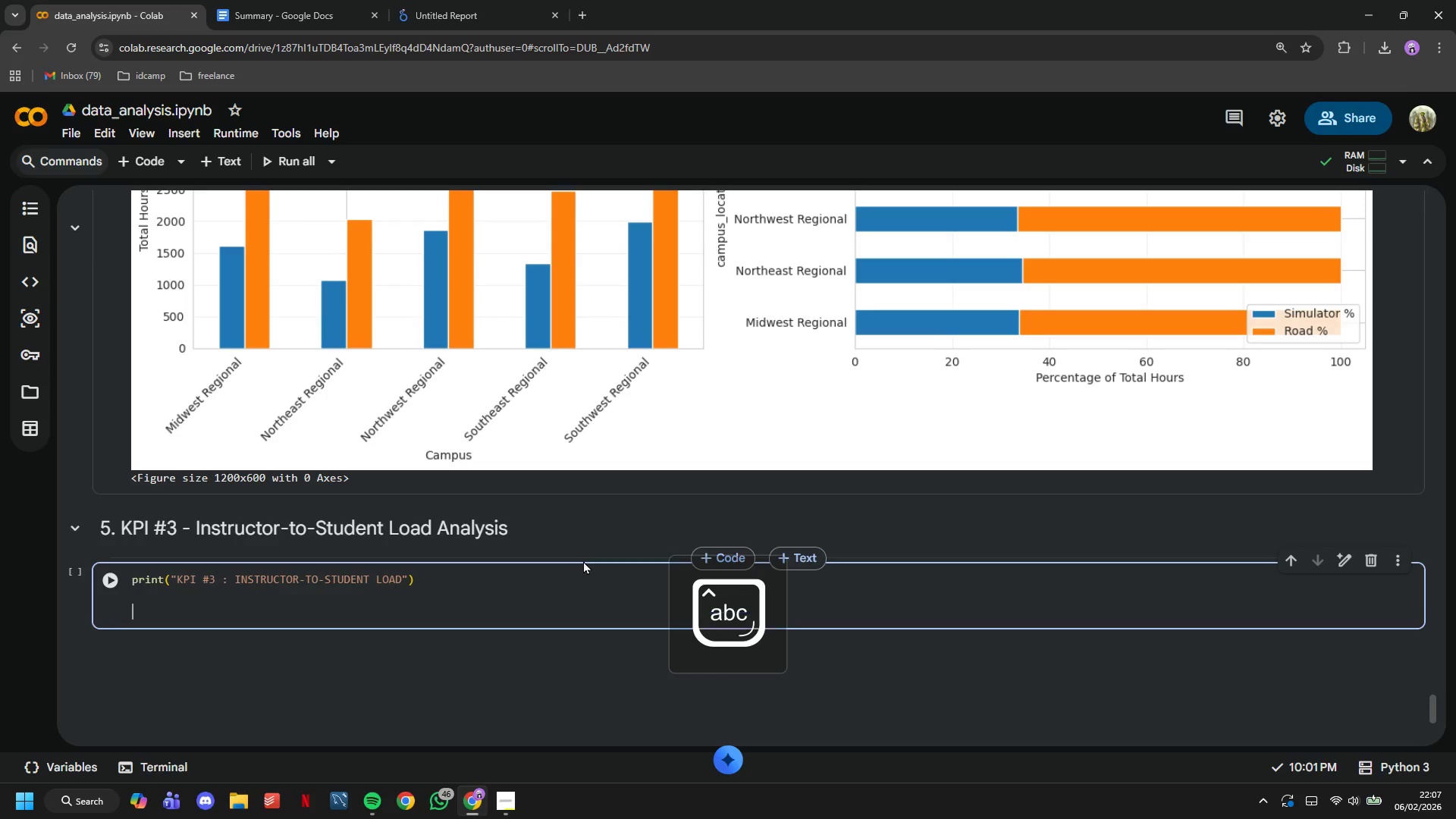 
key(Enter)
 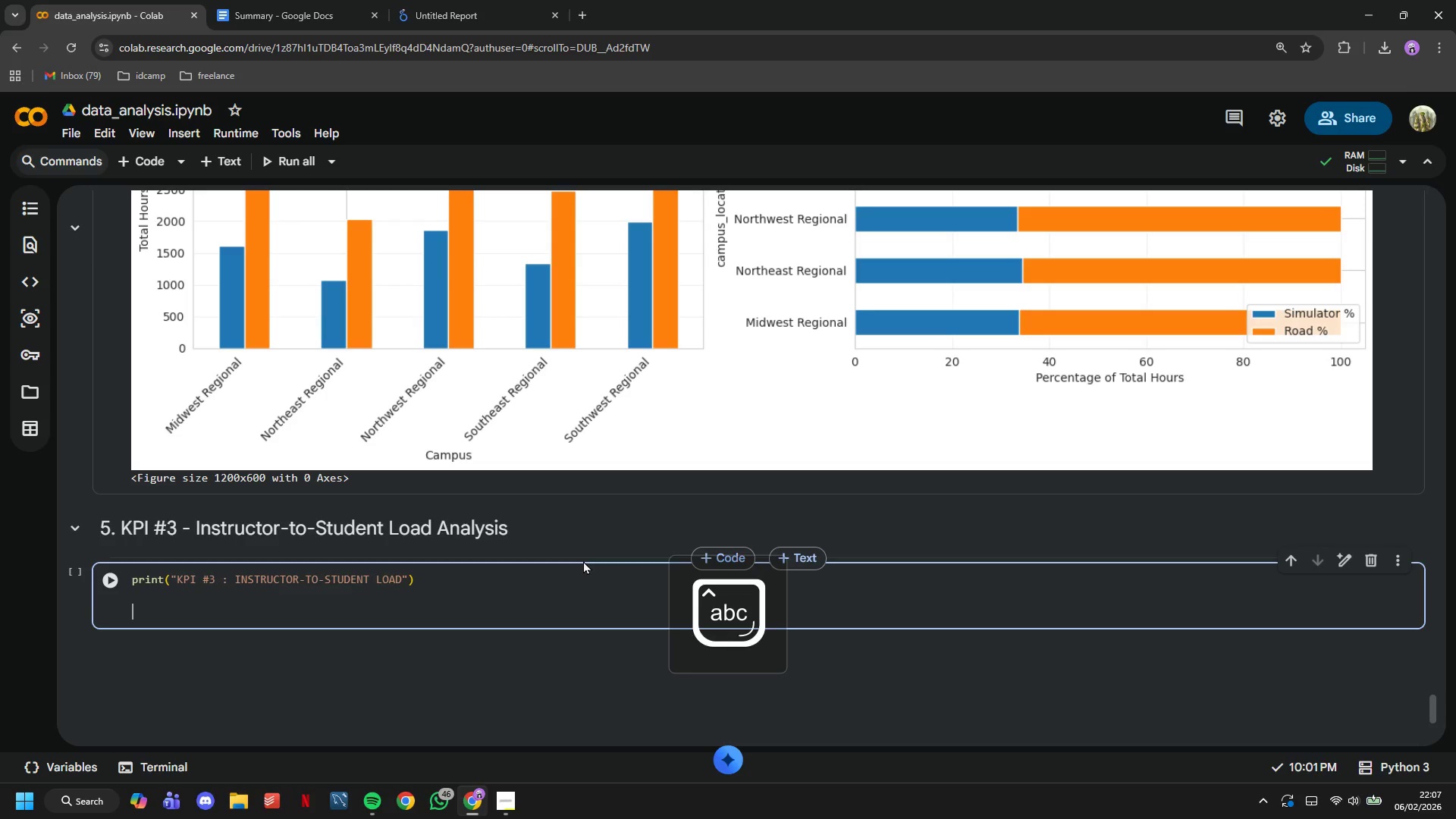 
type(# Count active students per campus)
 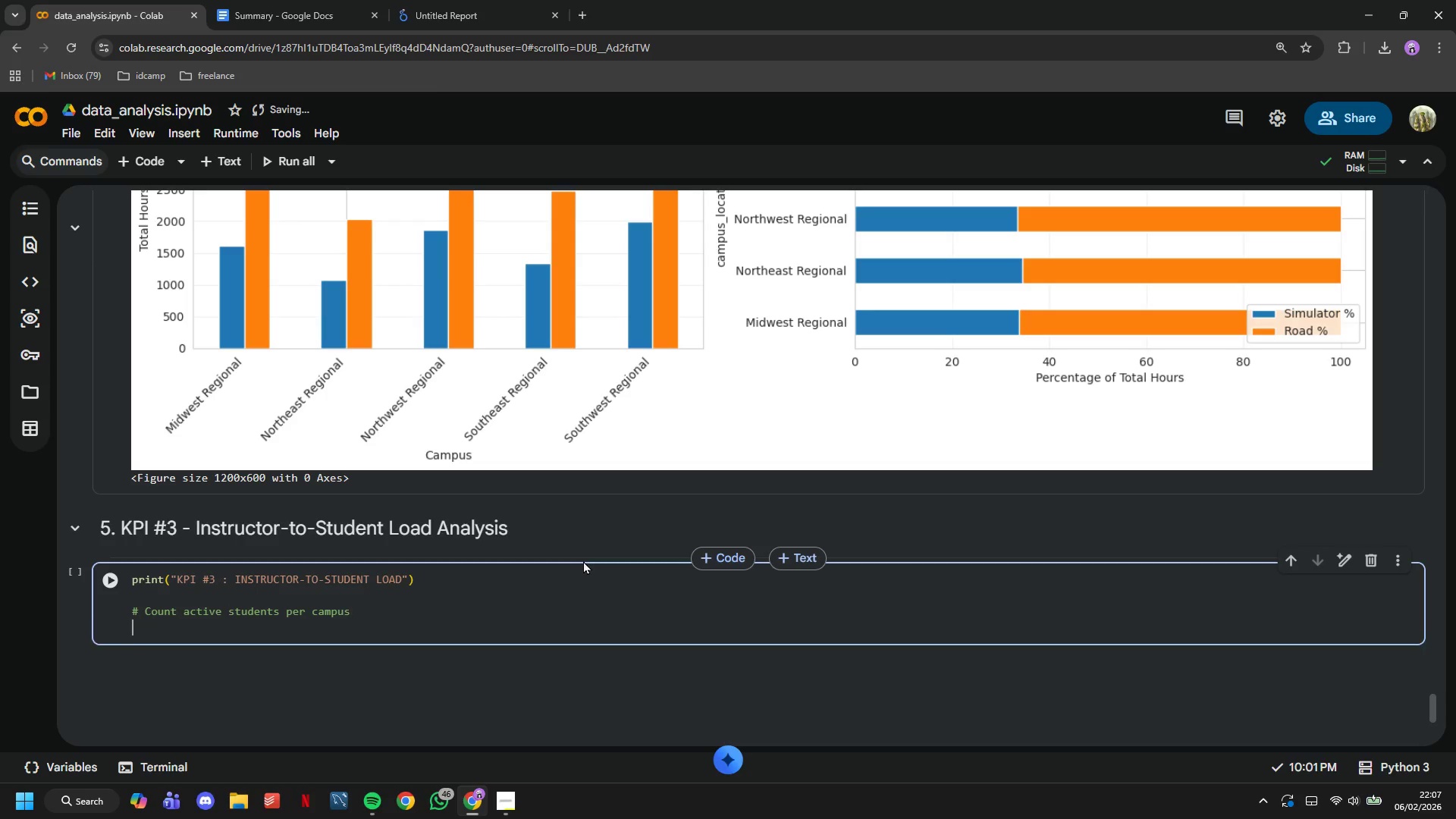 
key(Enter)
 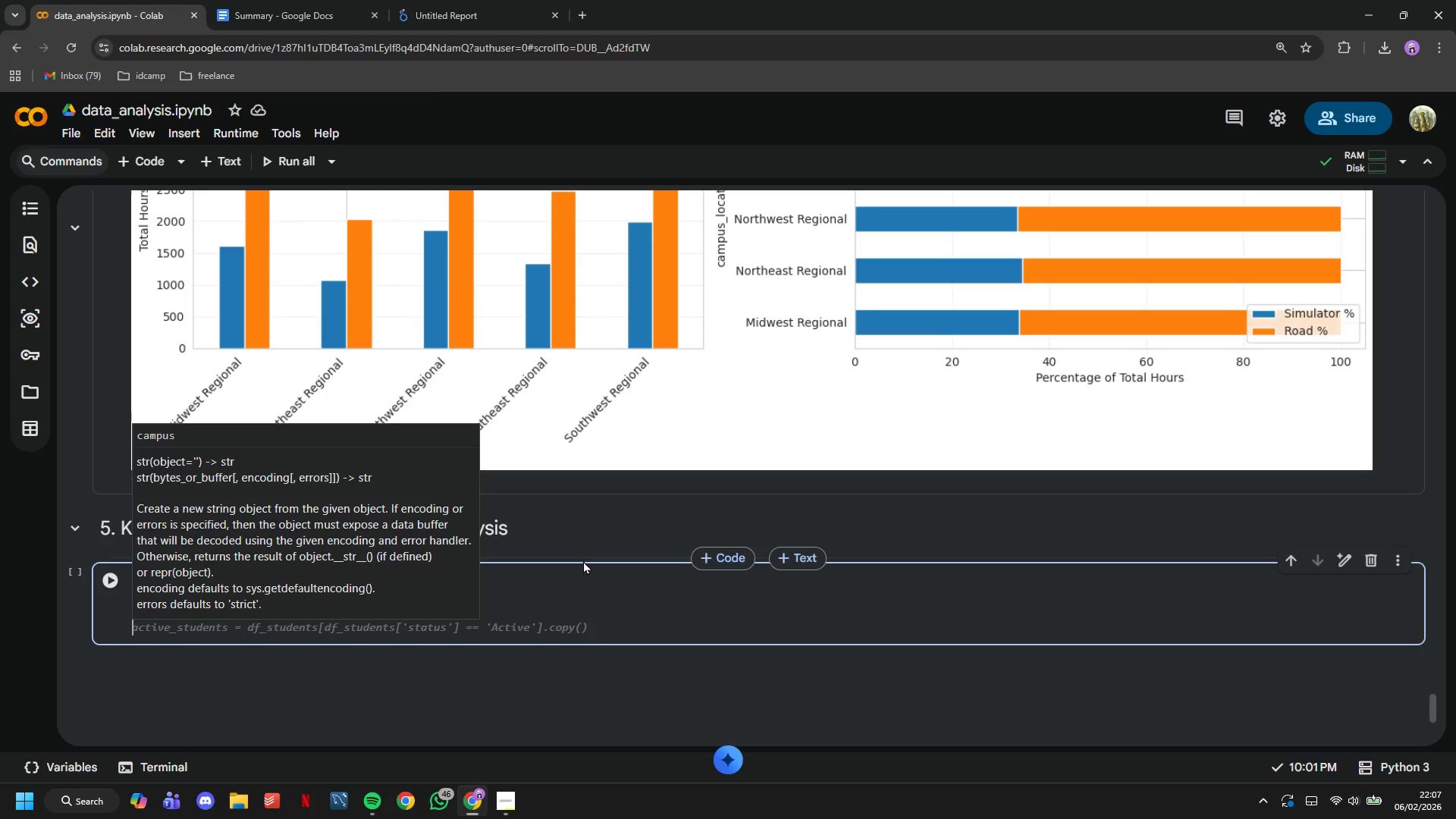 
type(acive_students = df_students)
 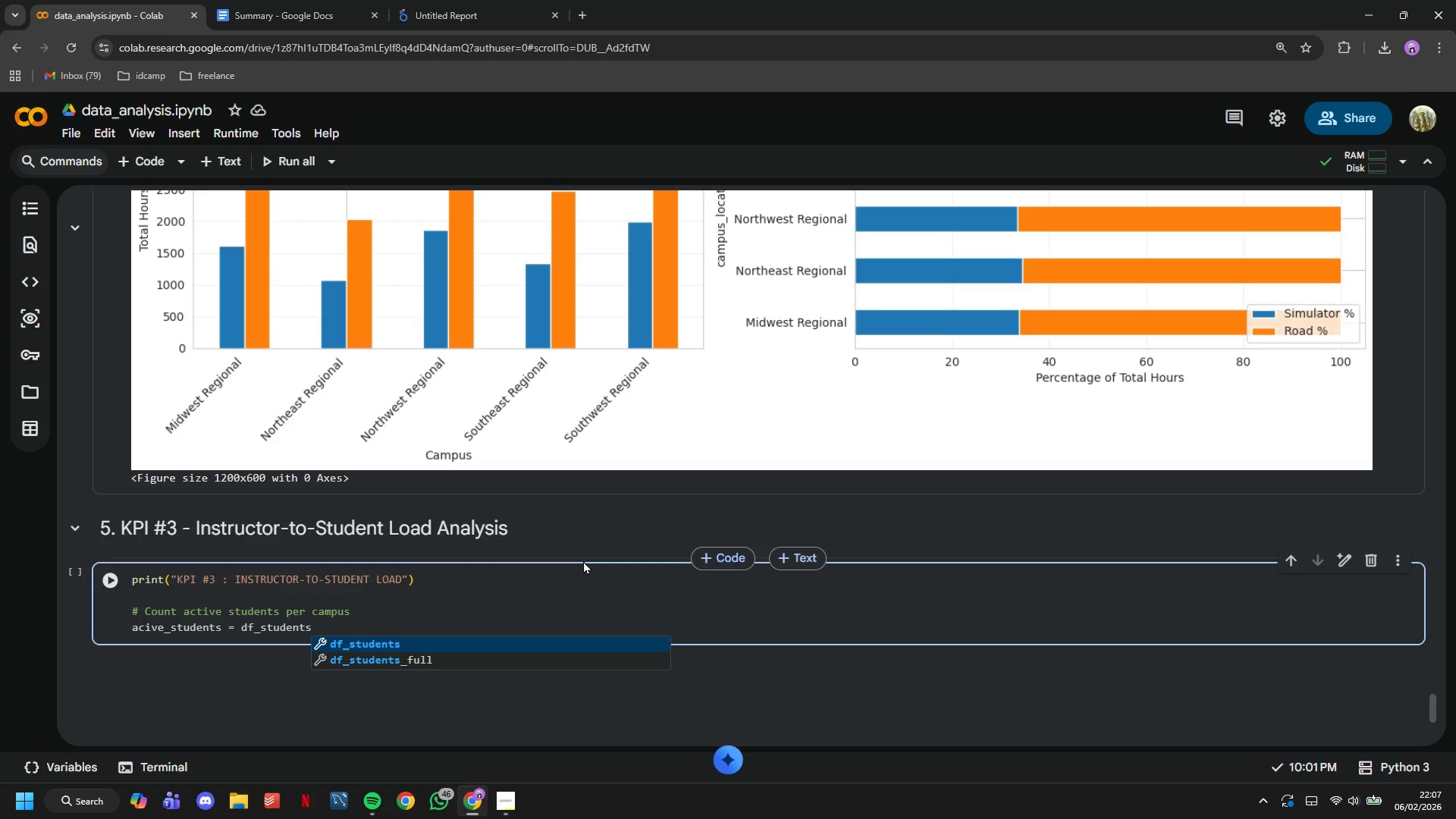 
wait(7.48)
 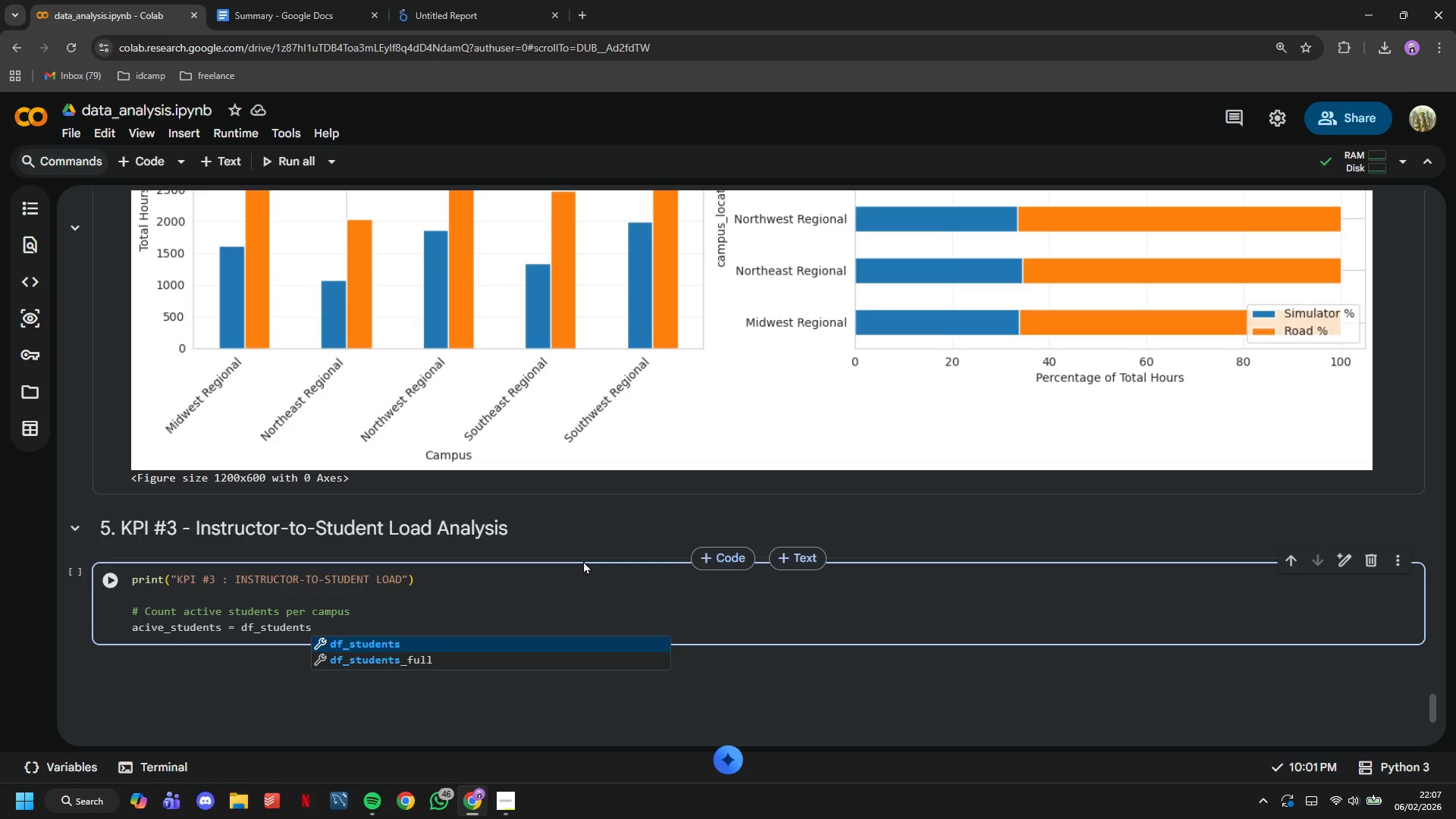 
type([df_students['status)
 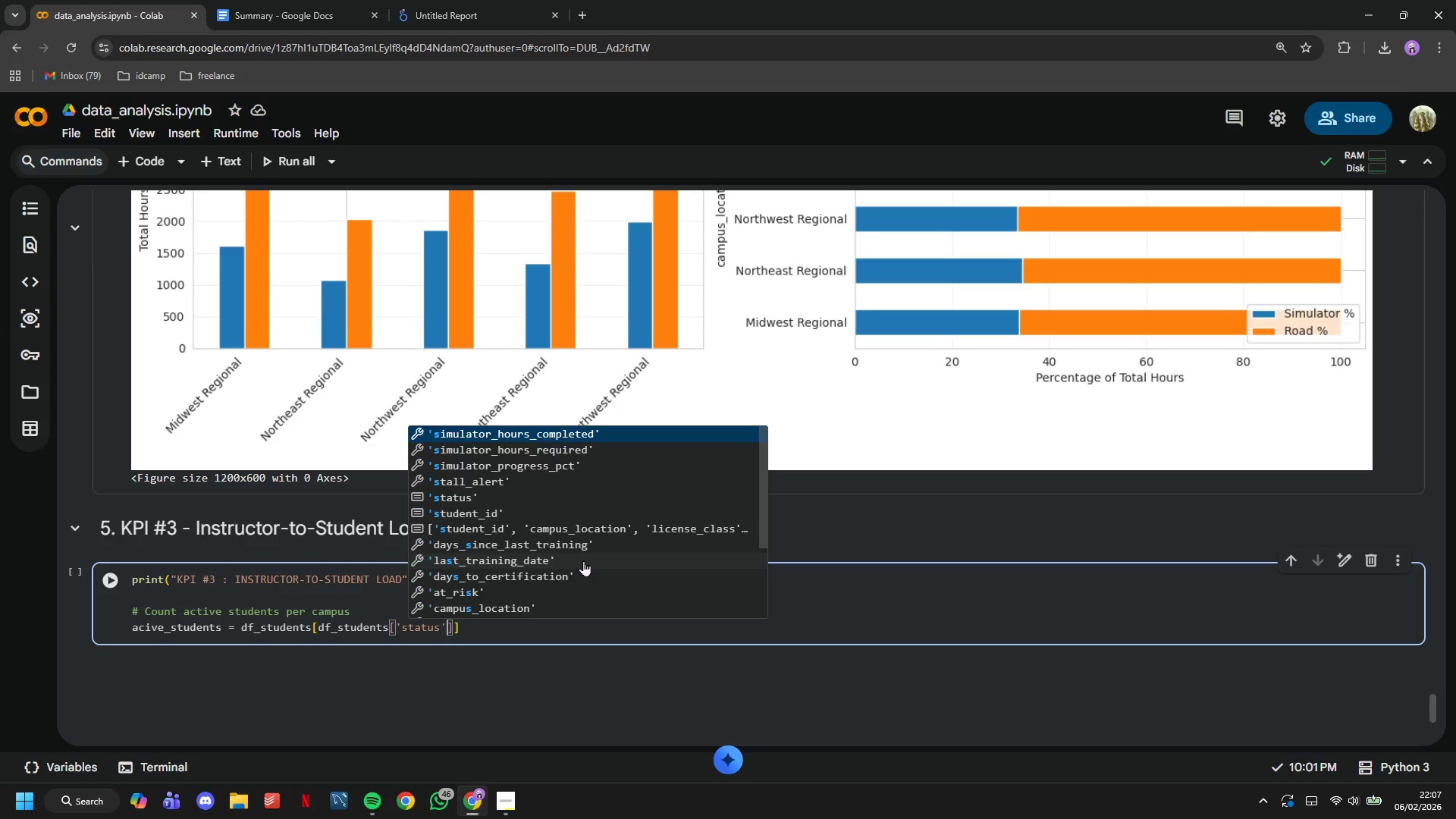 
key(ArrowRight)
 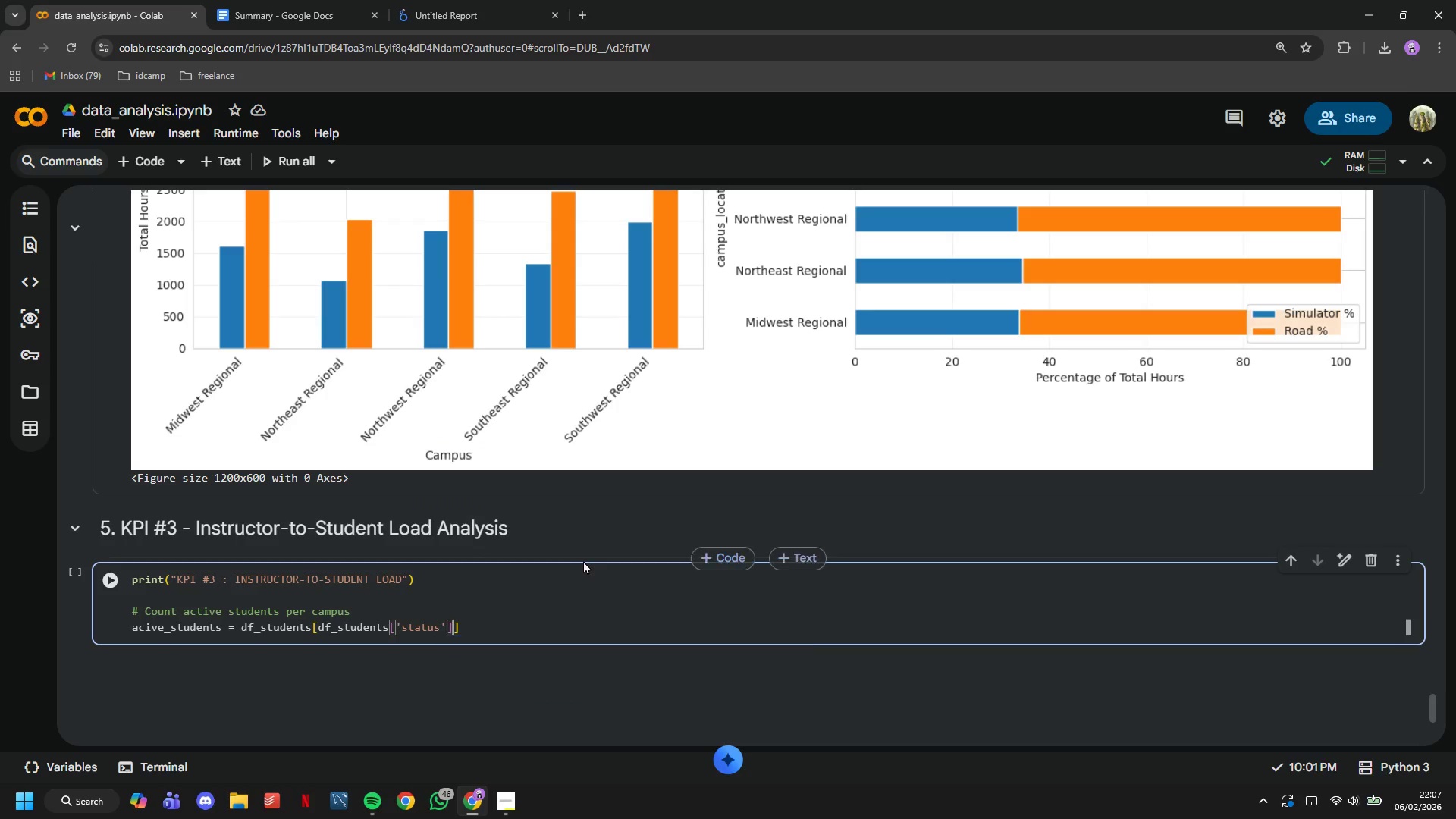 
key(ArrowRight)
 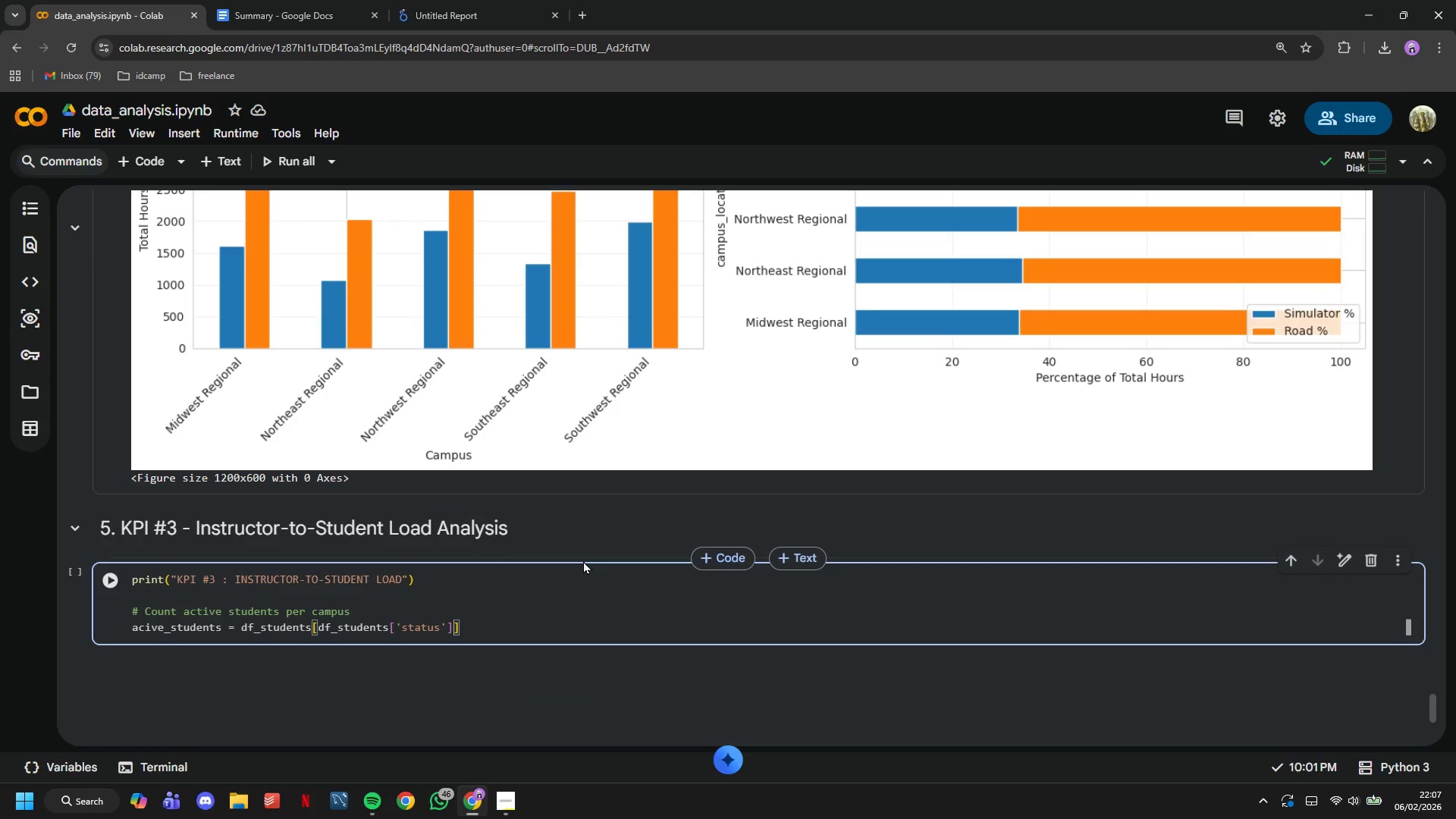 
type( == 'Active)
 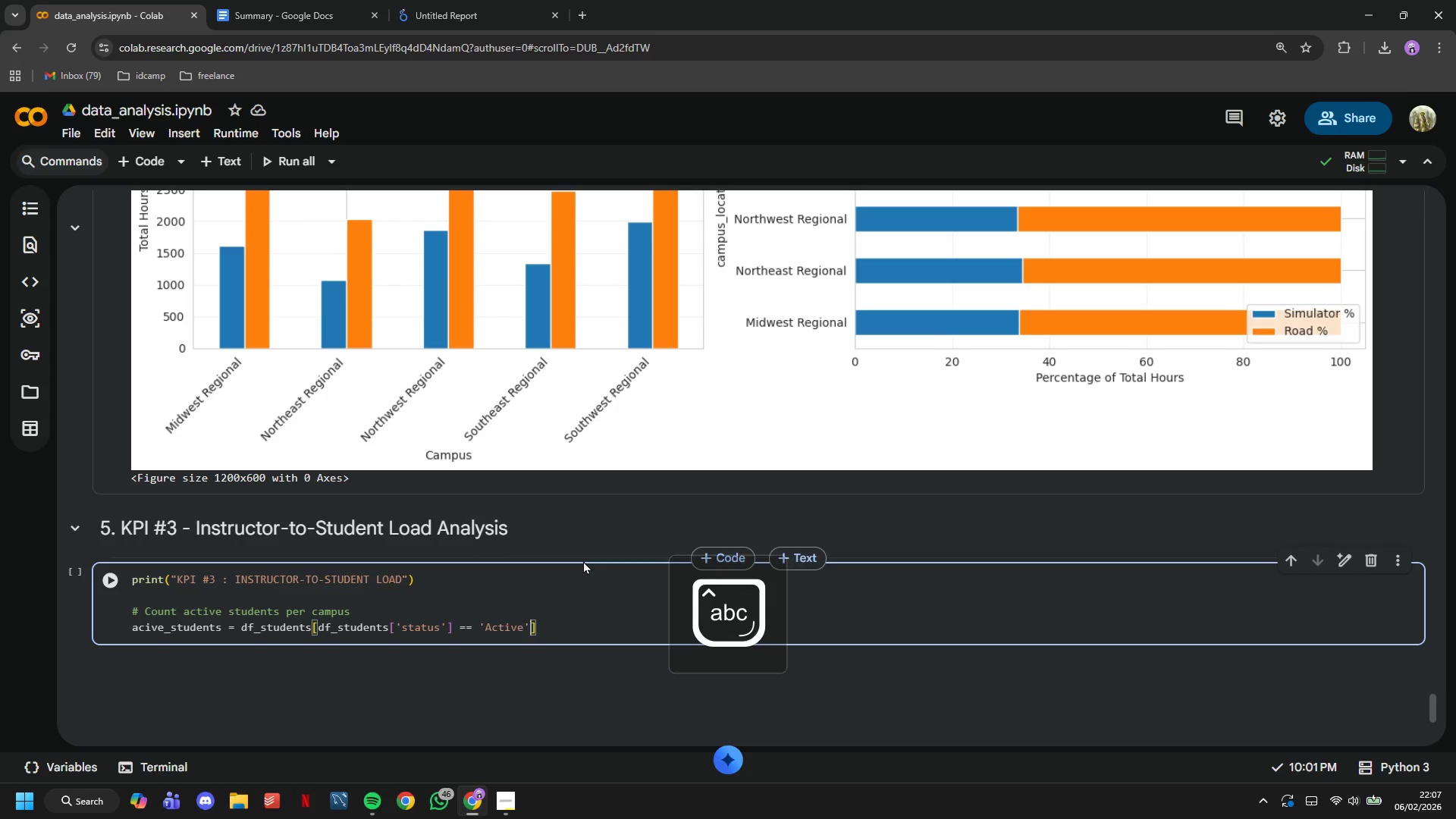 
key(ArrowRight)
 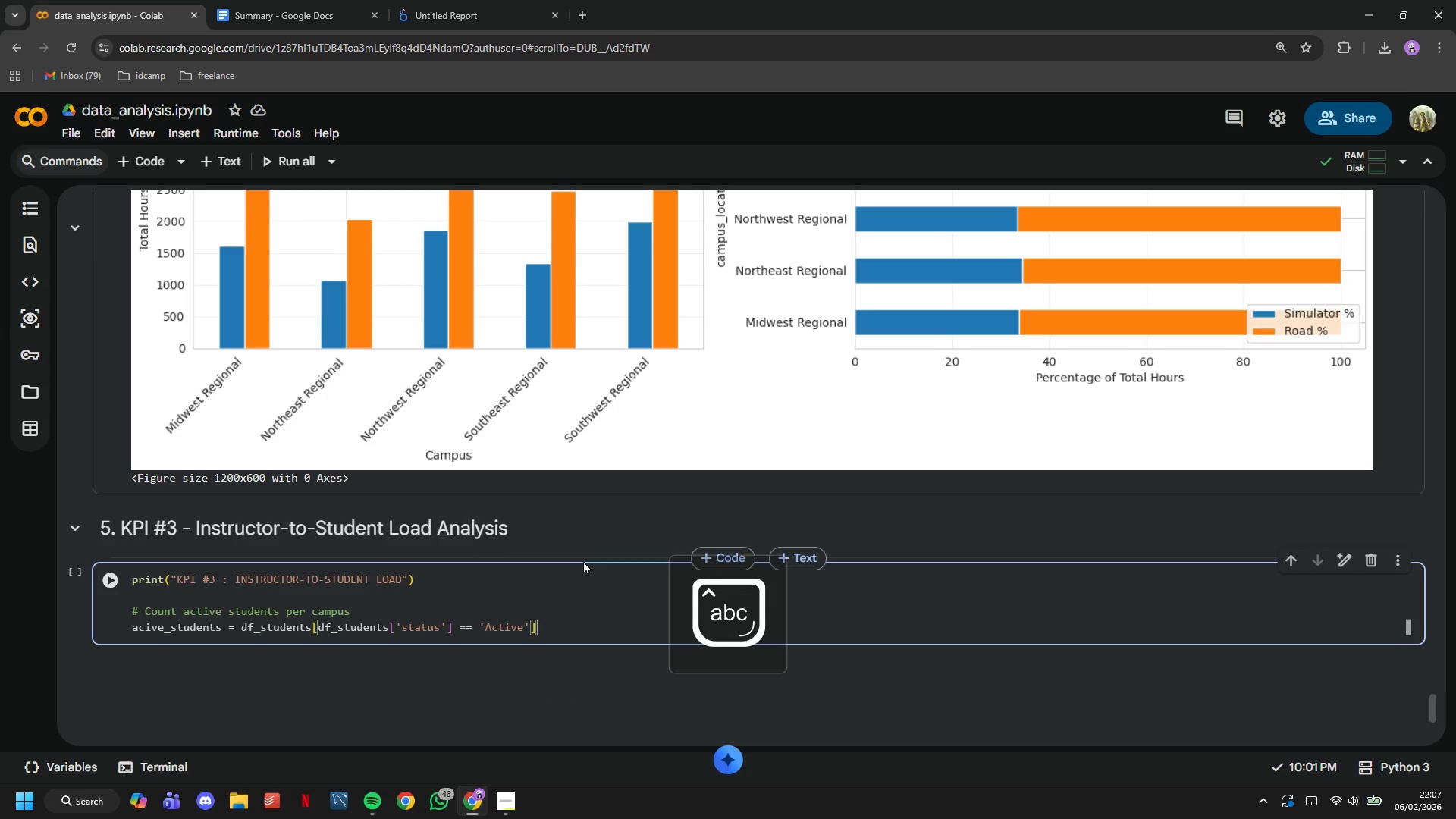 
key(ArrowRight)
 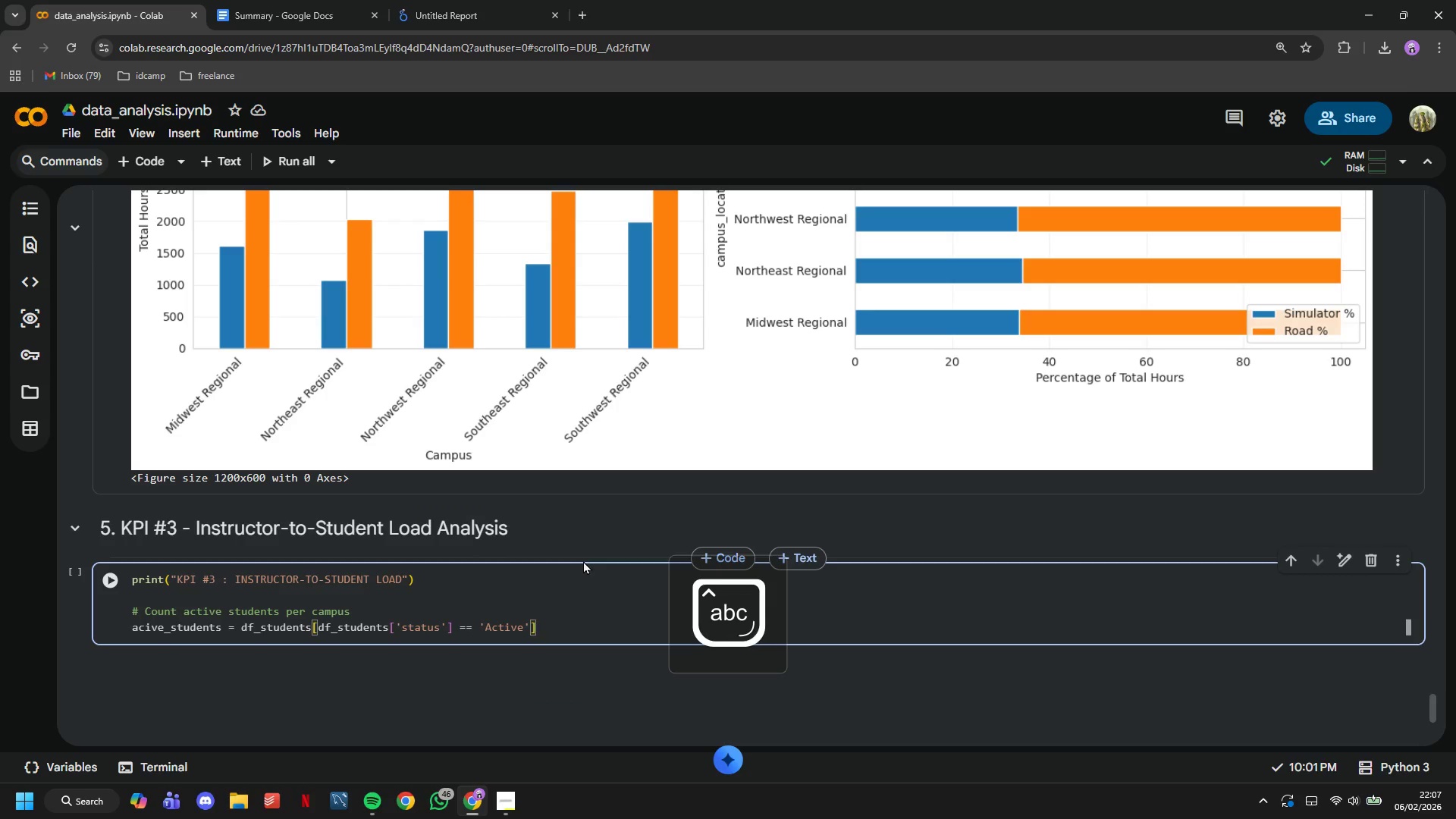 
type(.groupby('campus_location)
 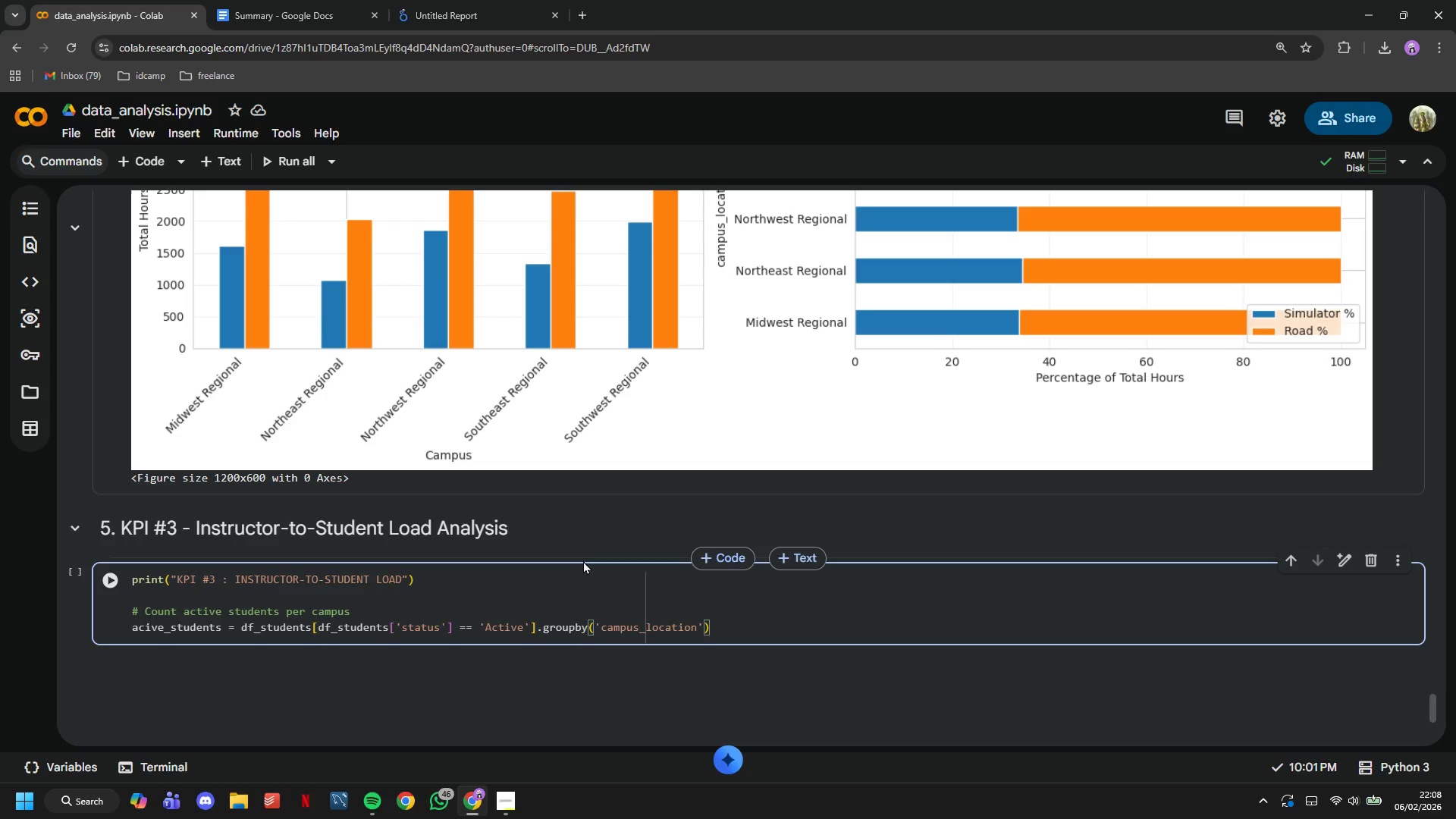 
key(ArrowRight)
 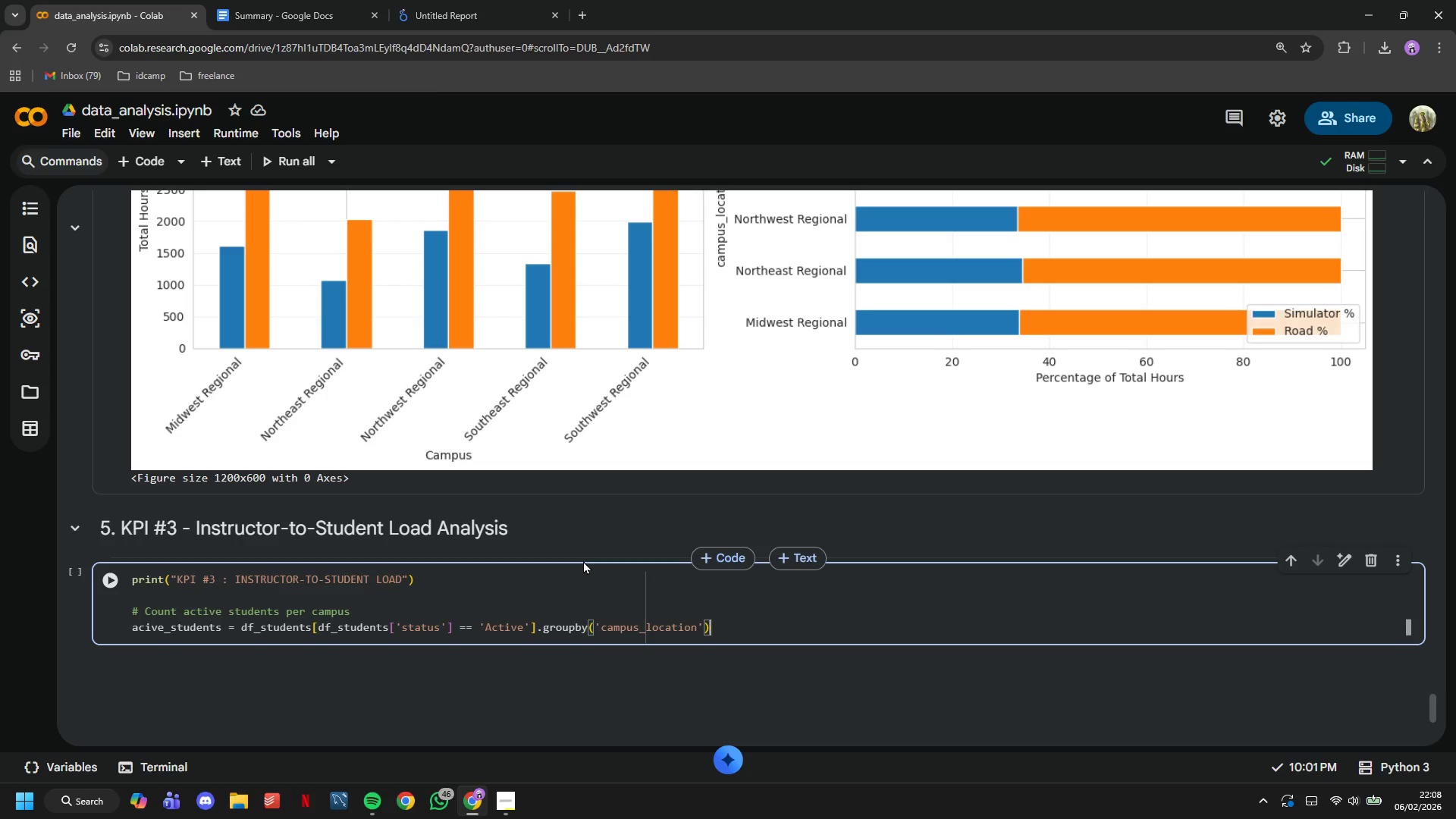 
key(ArrowRight)
 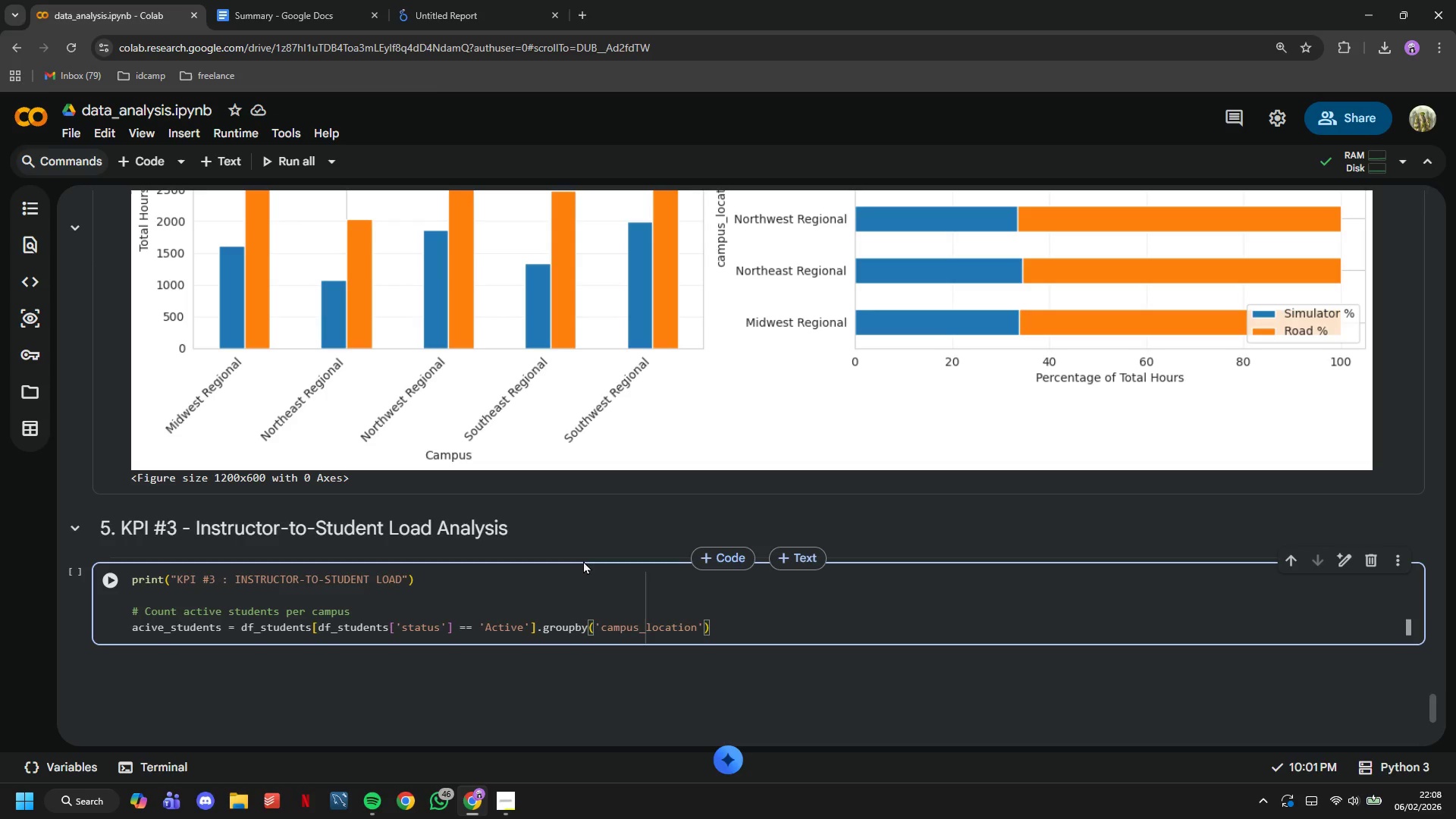 
key(ArrowRight)
 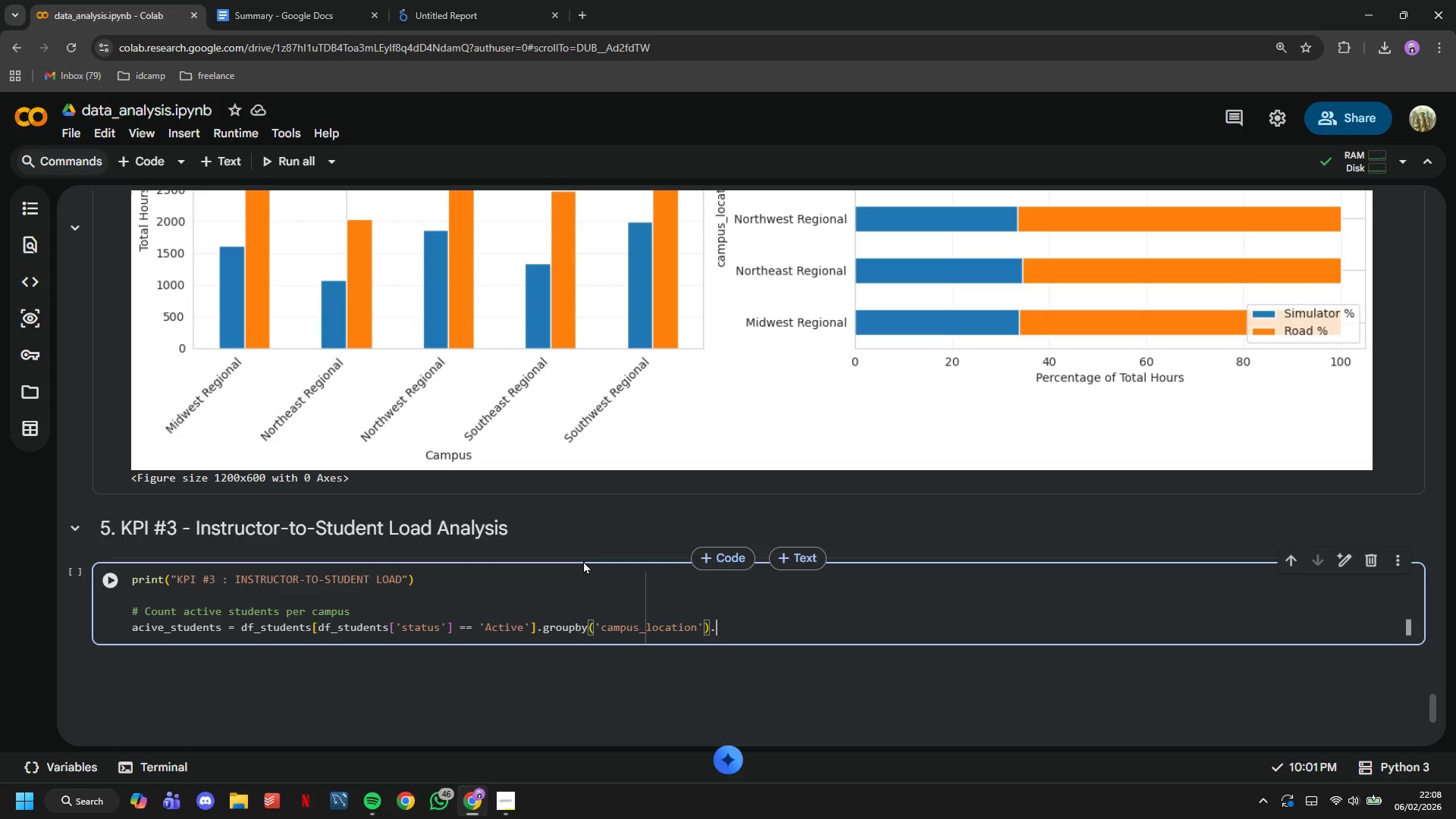 
type(.size()
 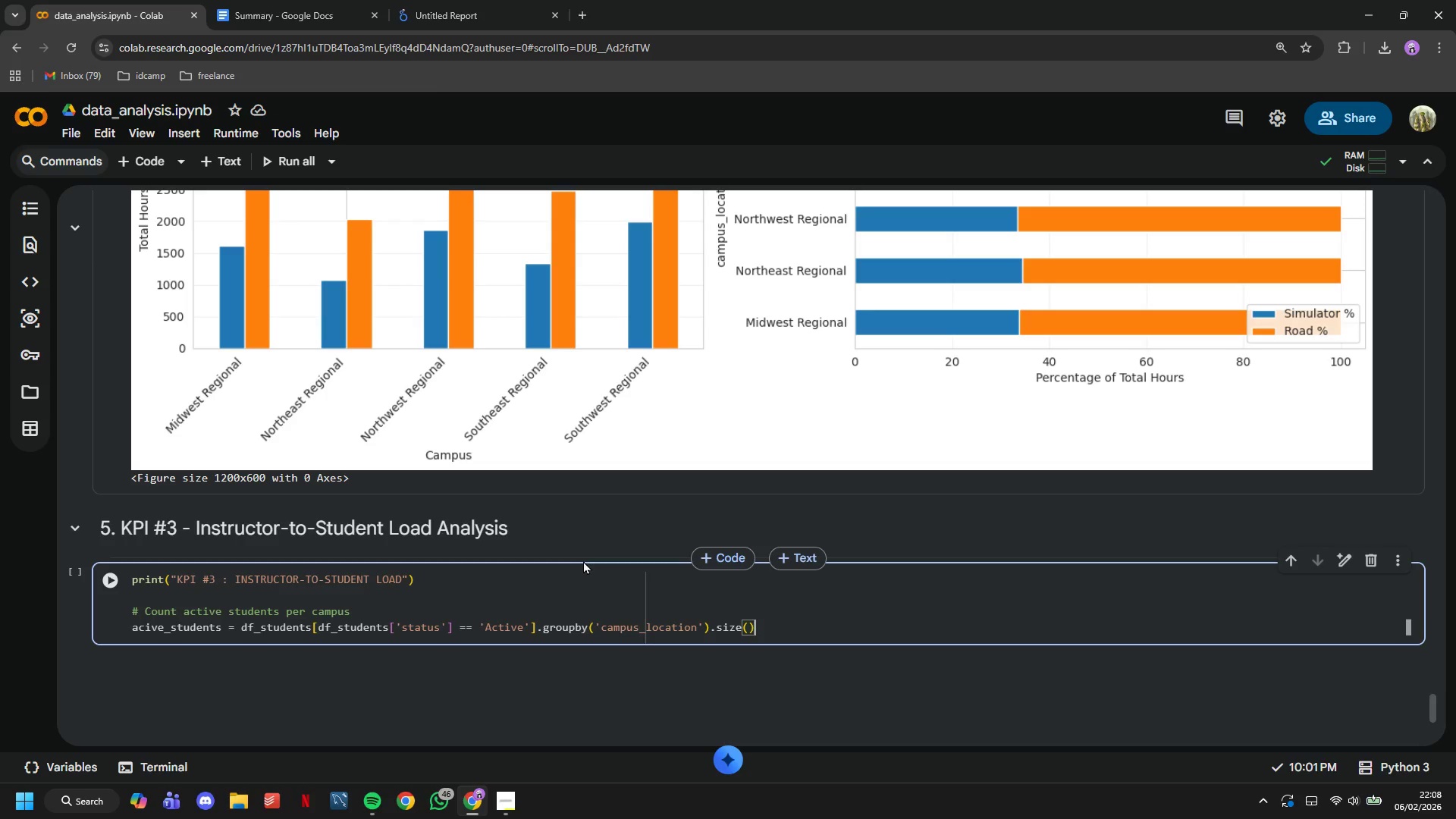 
 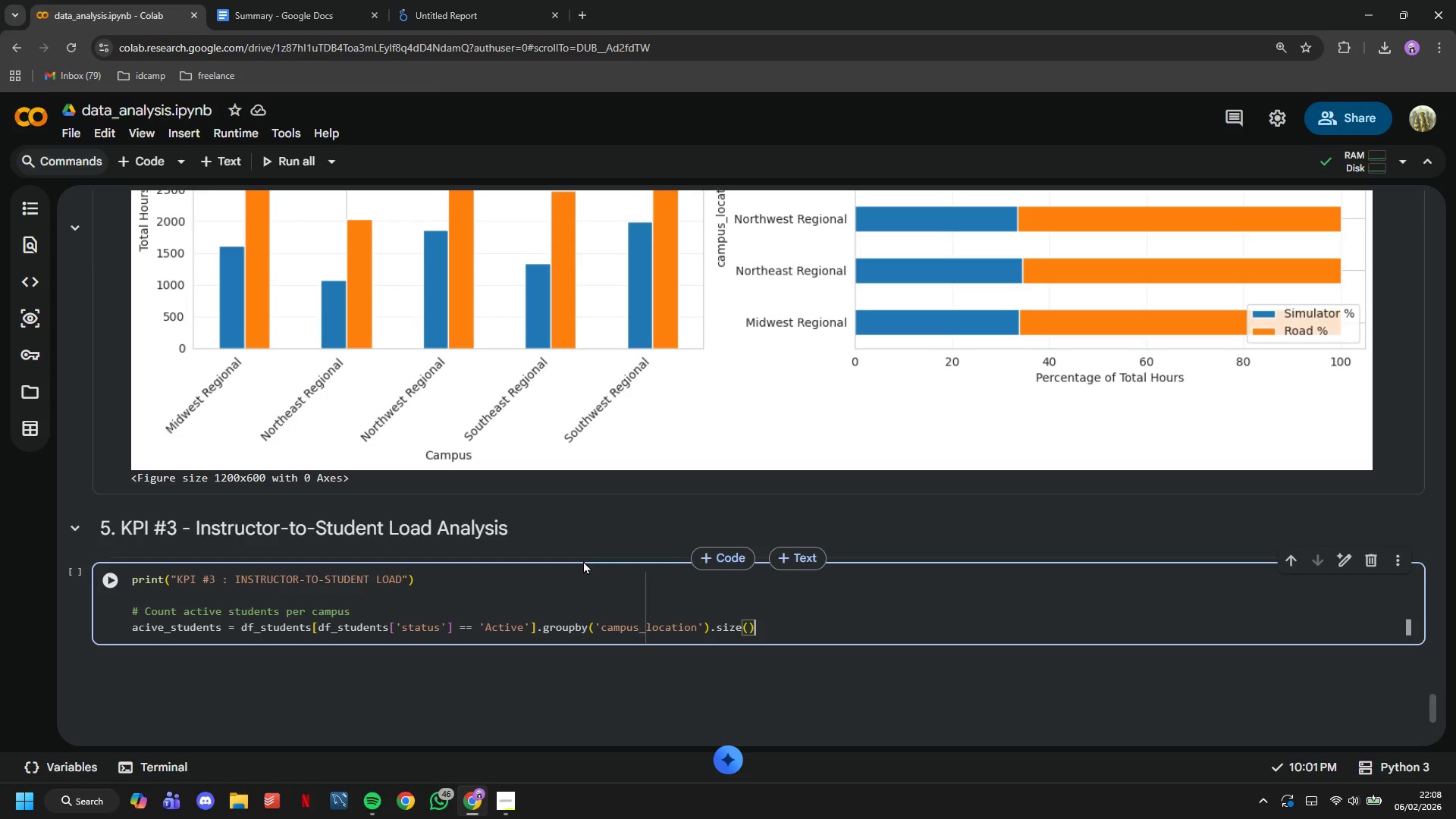 
key(ArrowRight)
 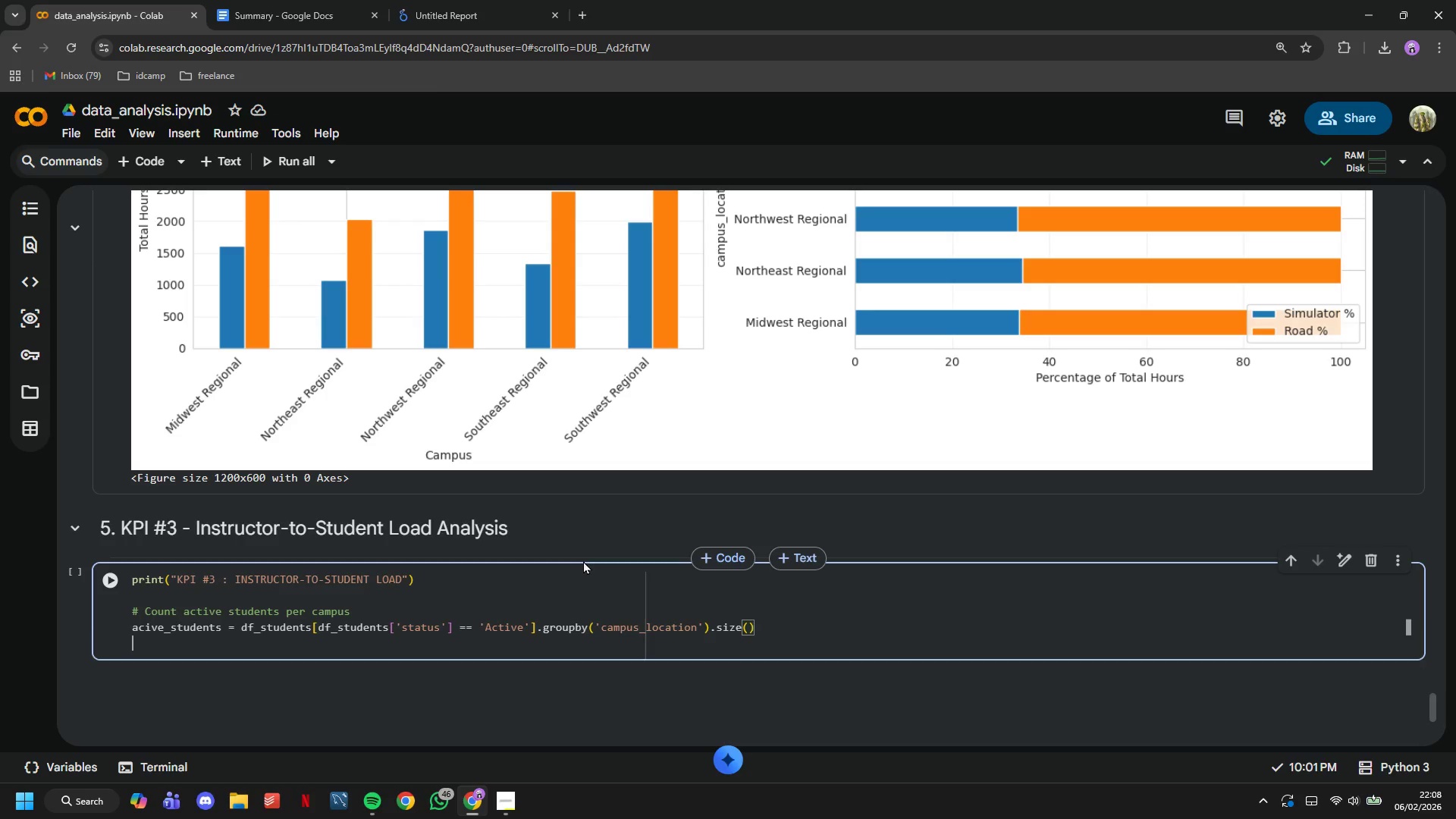 
key(Enter)
 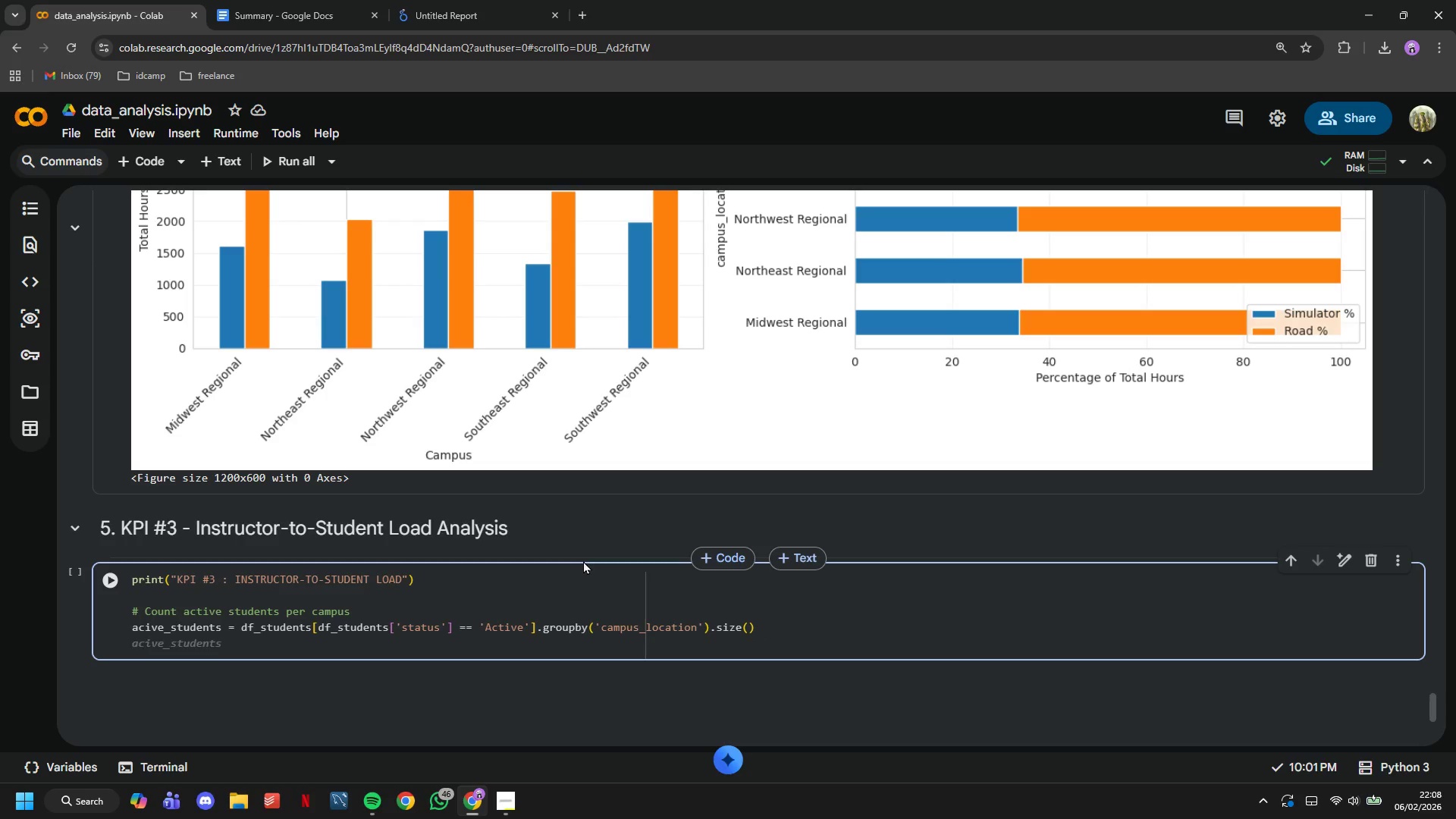 
key(Enter)
 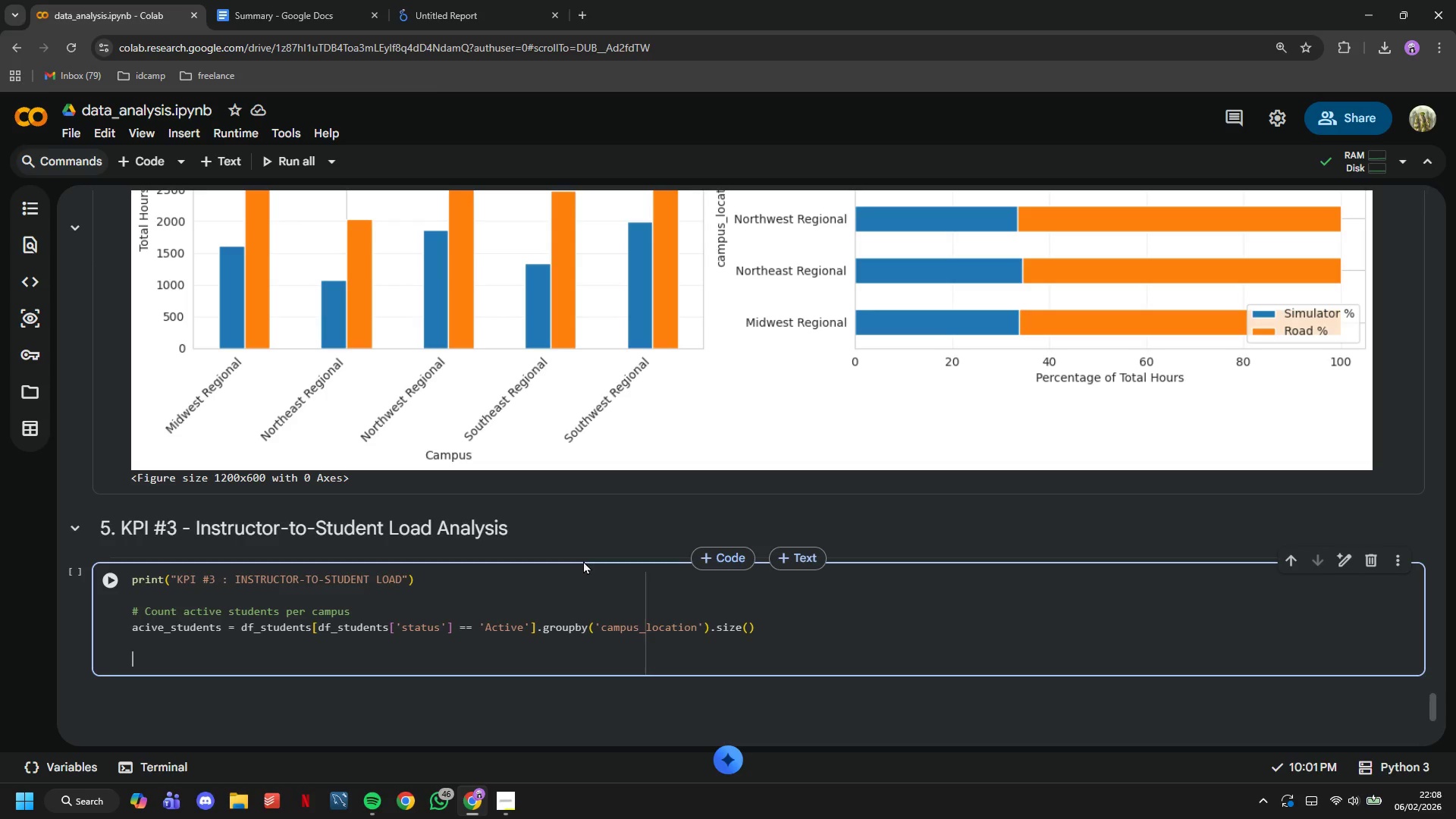 
type(# Count instructors per campus)
 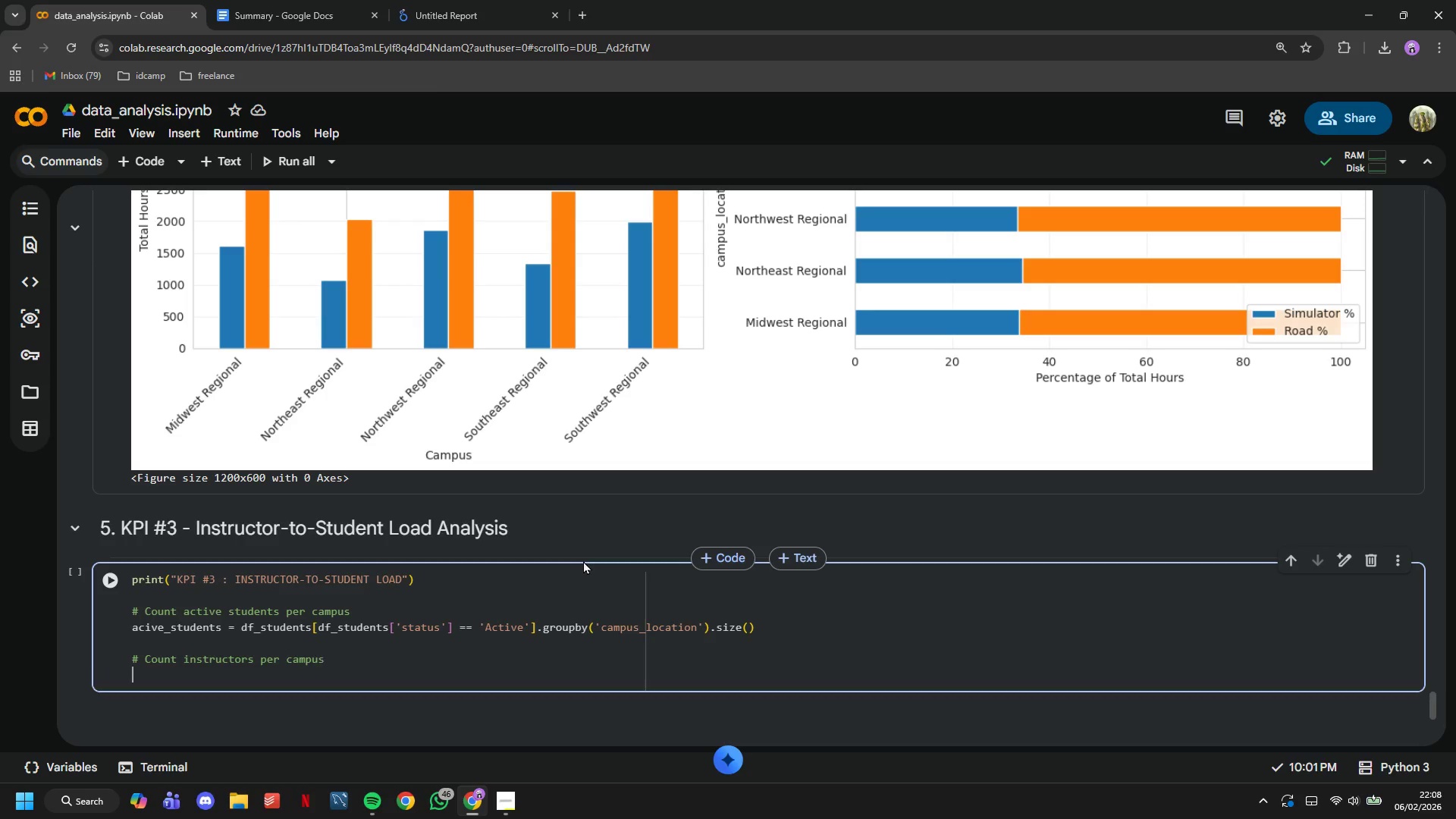 
key(Enter)
 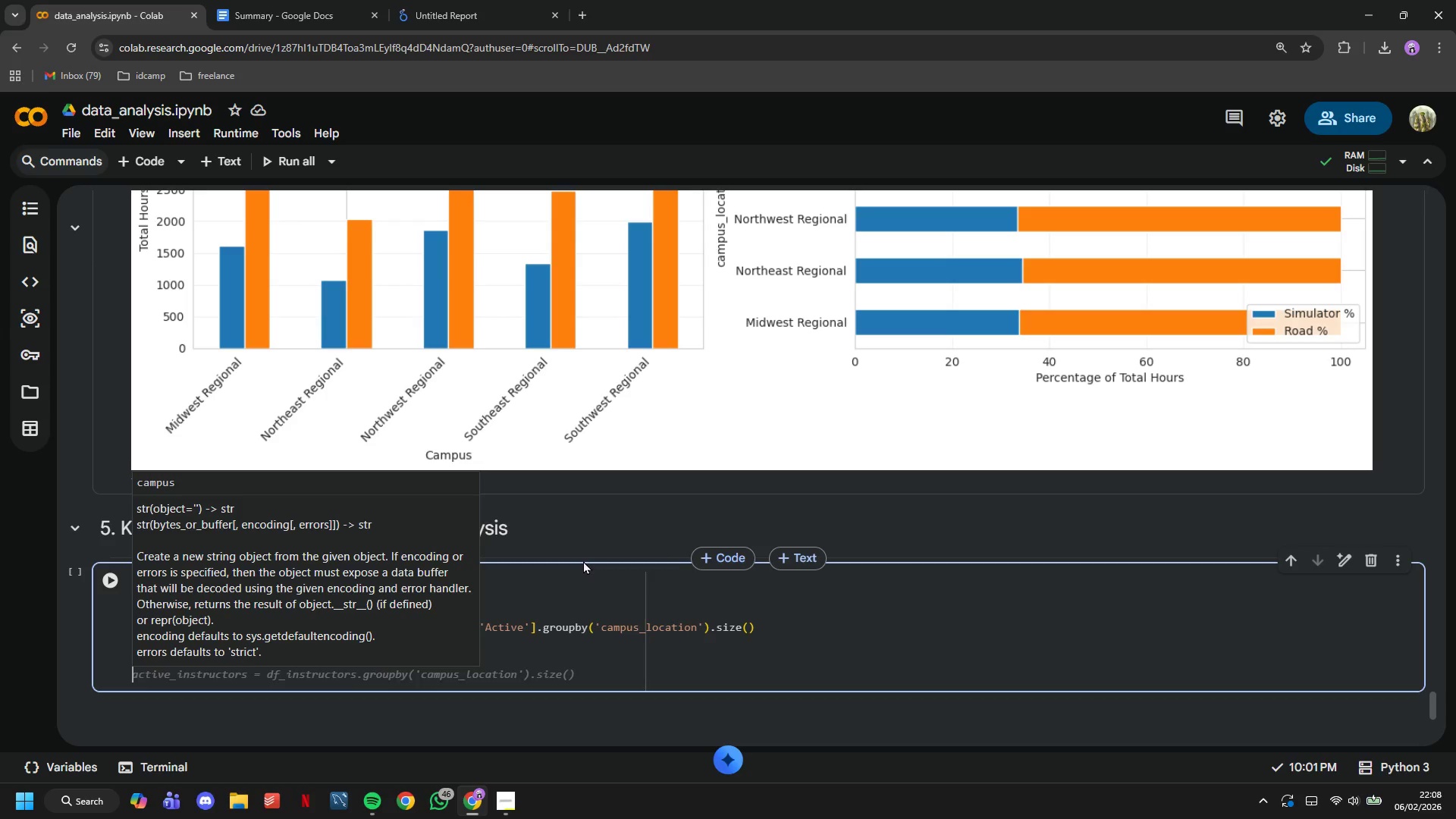 
type(instructor_cpo)
key(Backspace)
key(Backspace)
type(ount = df_instructors.groupby('campus_location)
 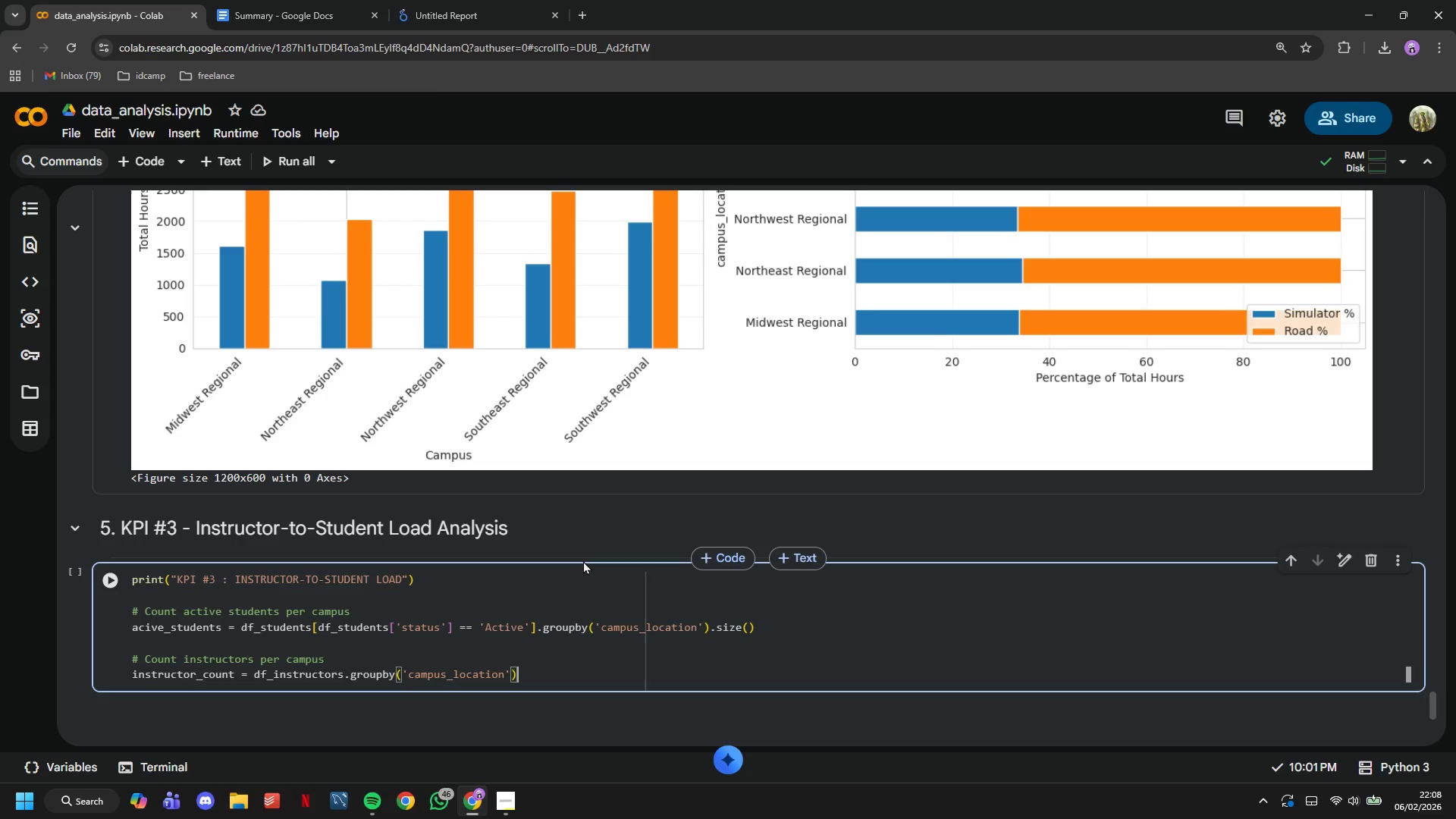 
 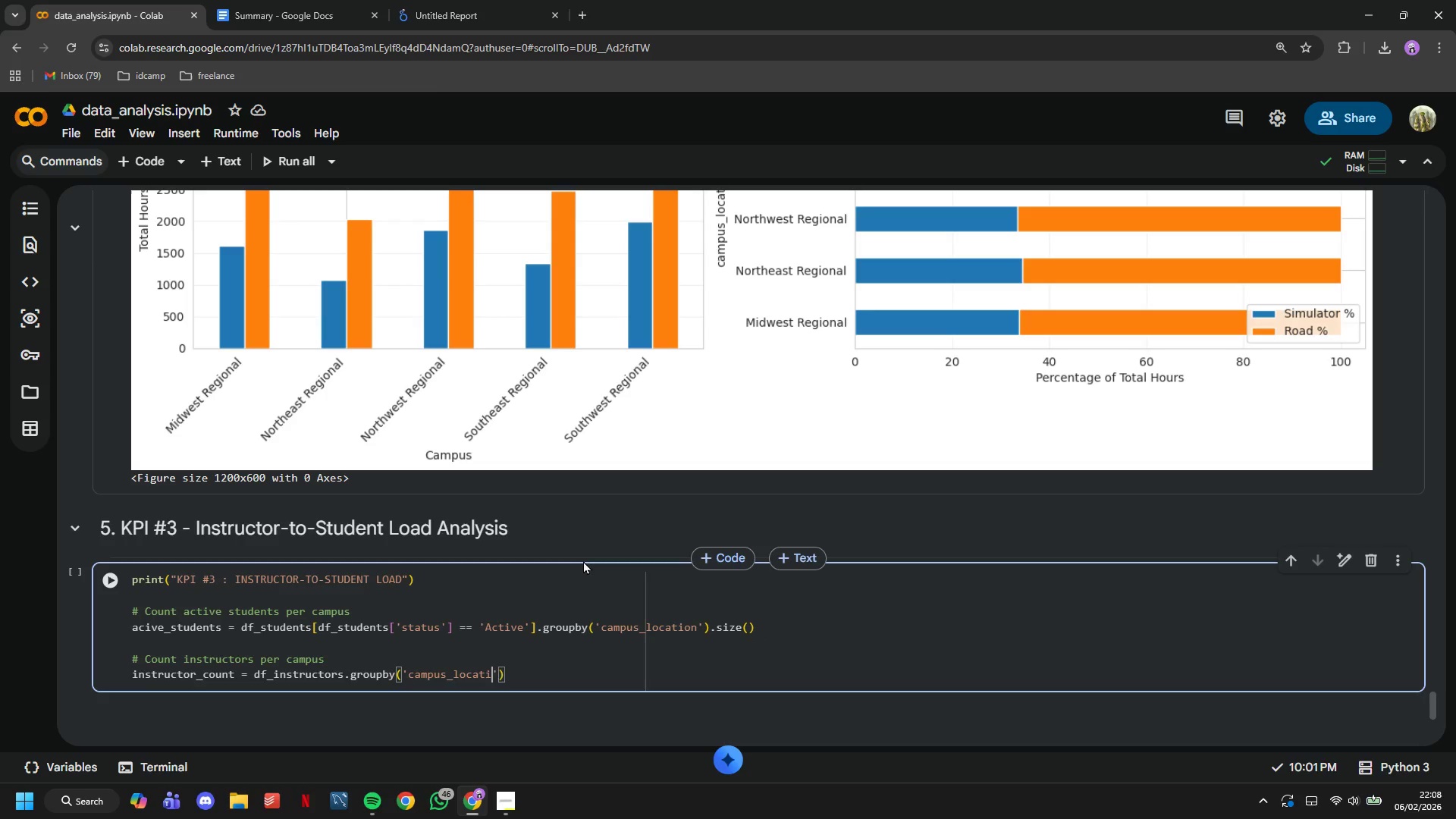 
key(ArrowRight)
 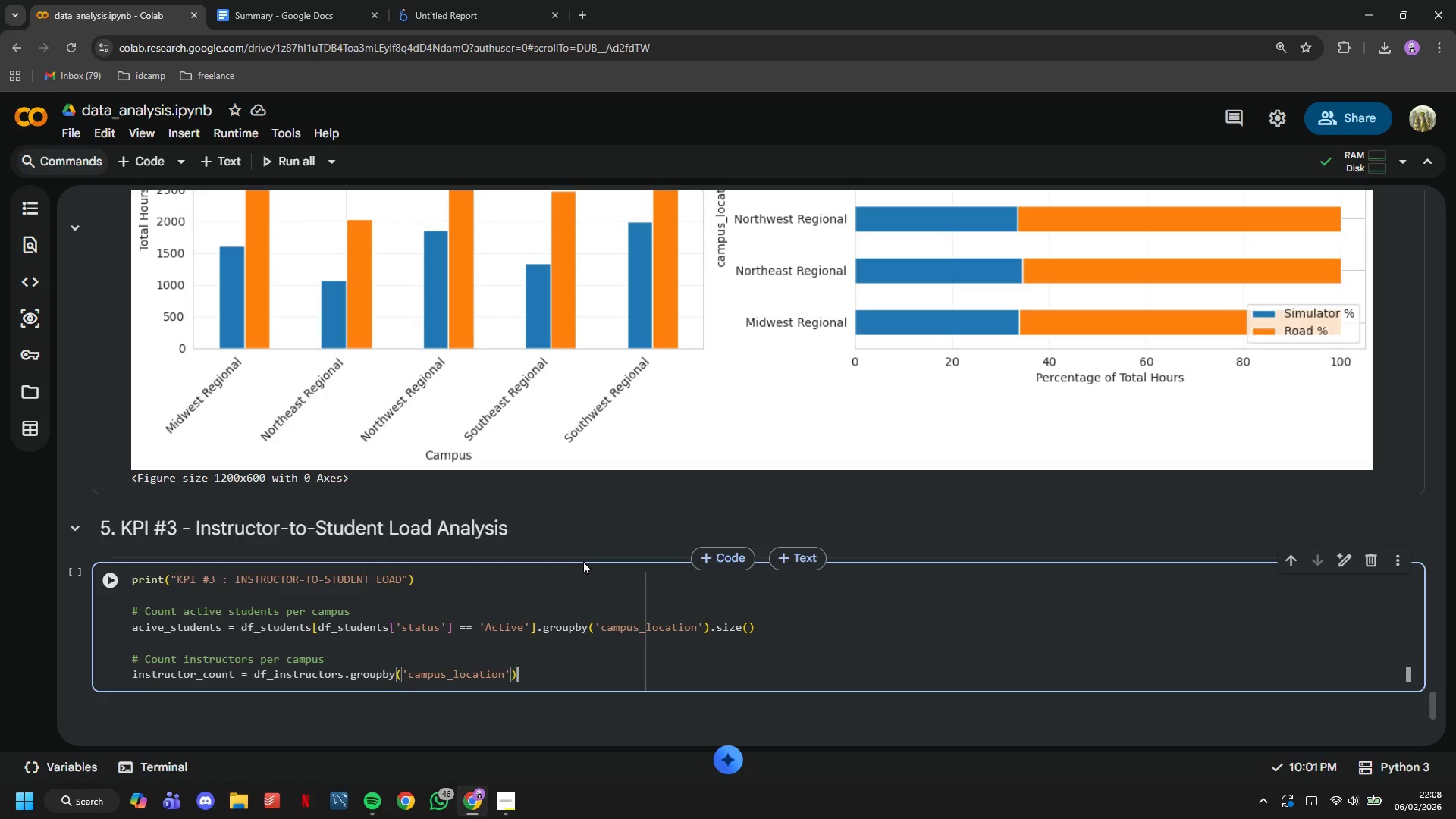 
key(ArrowRight)
 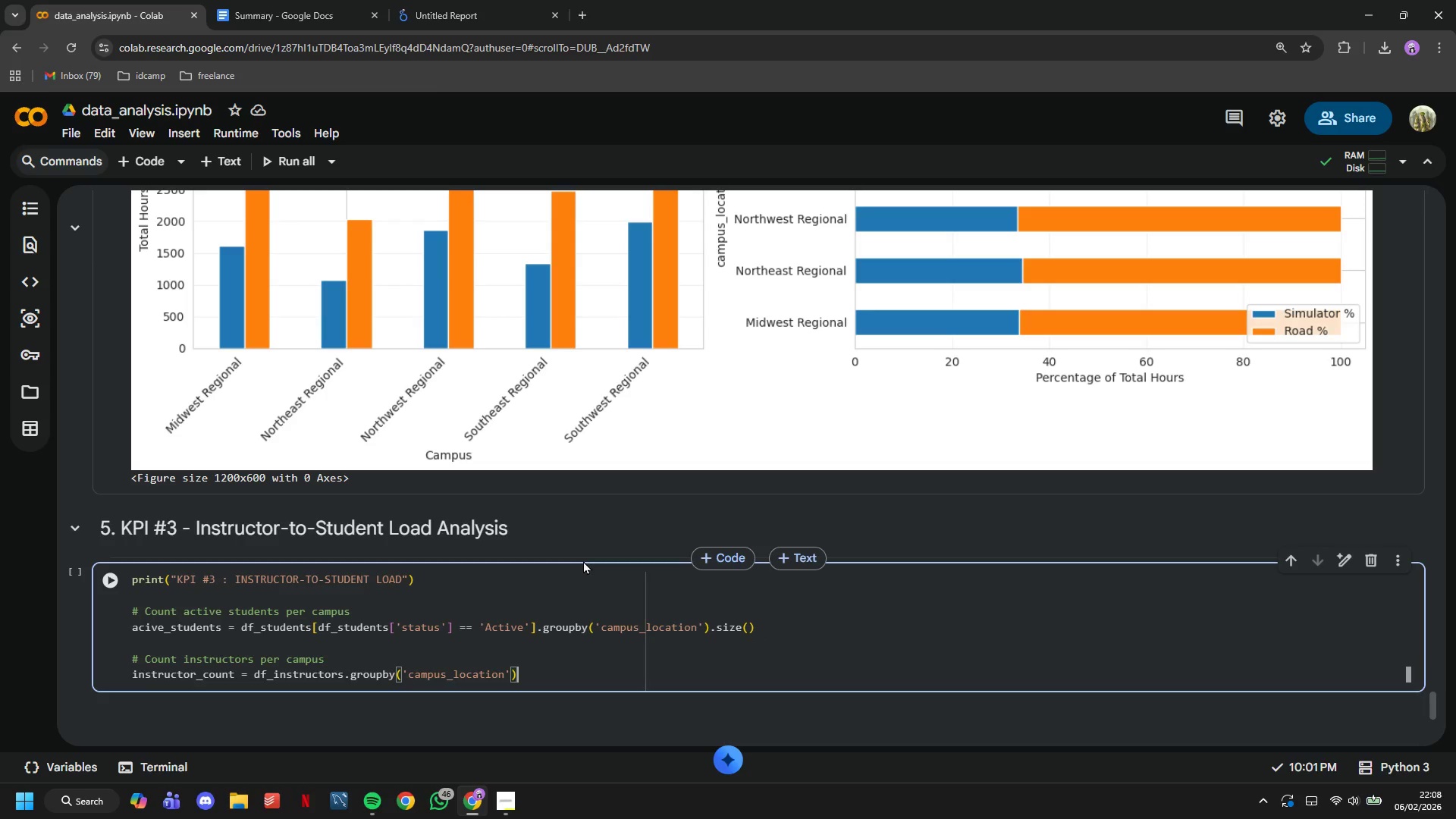 
type(.size()
 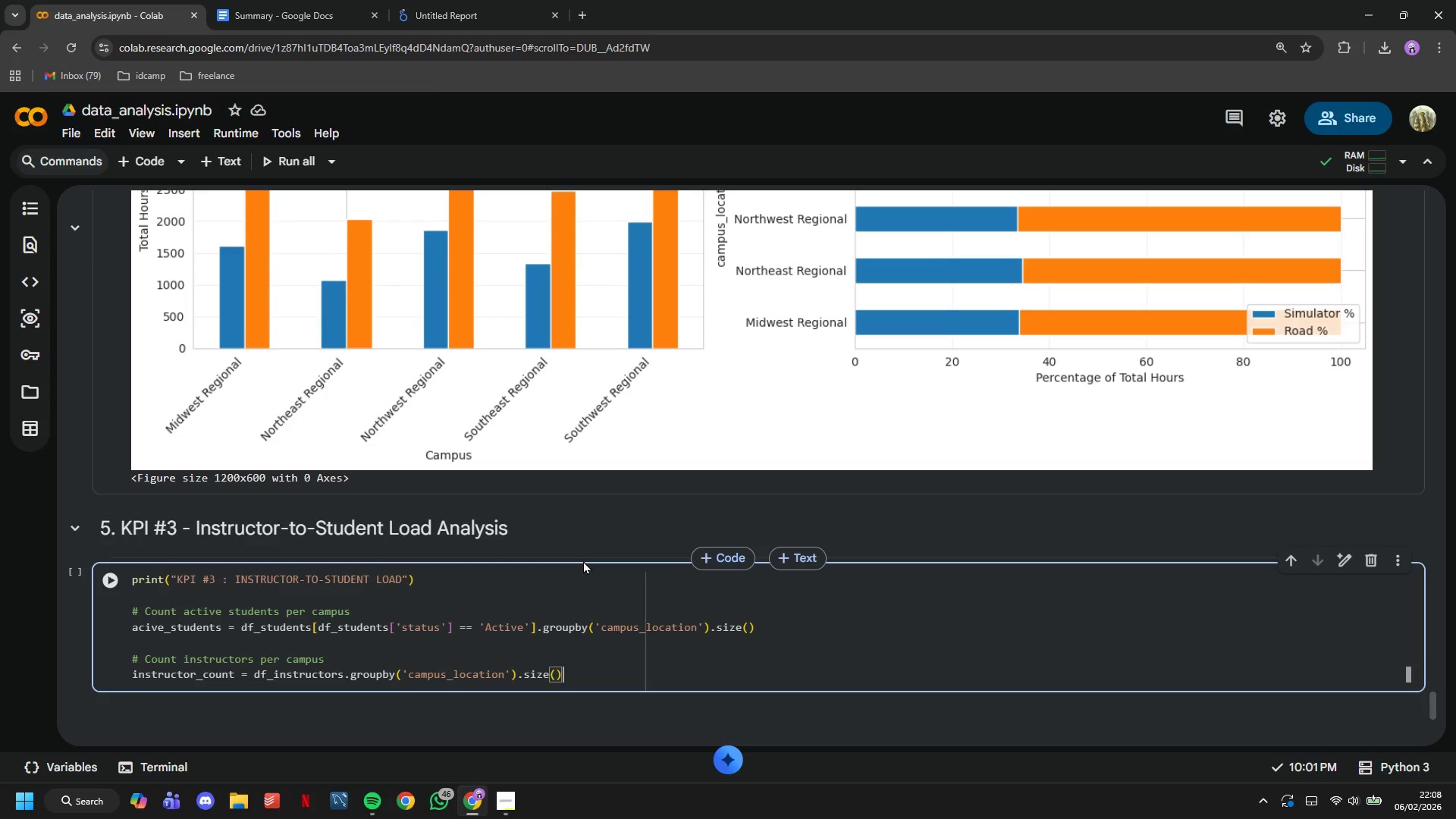 
key(ArrowRight)
 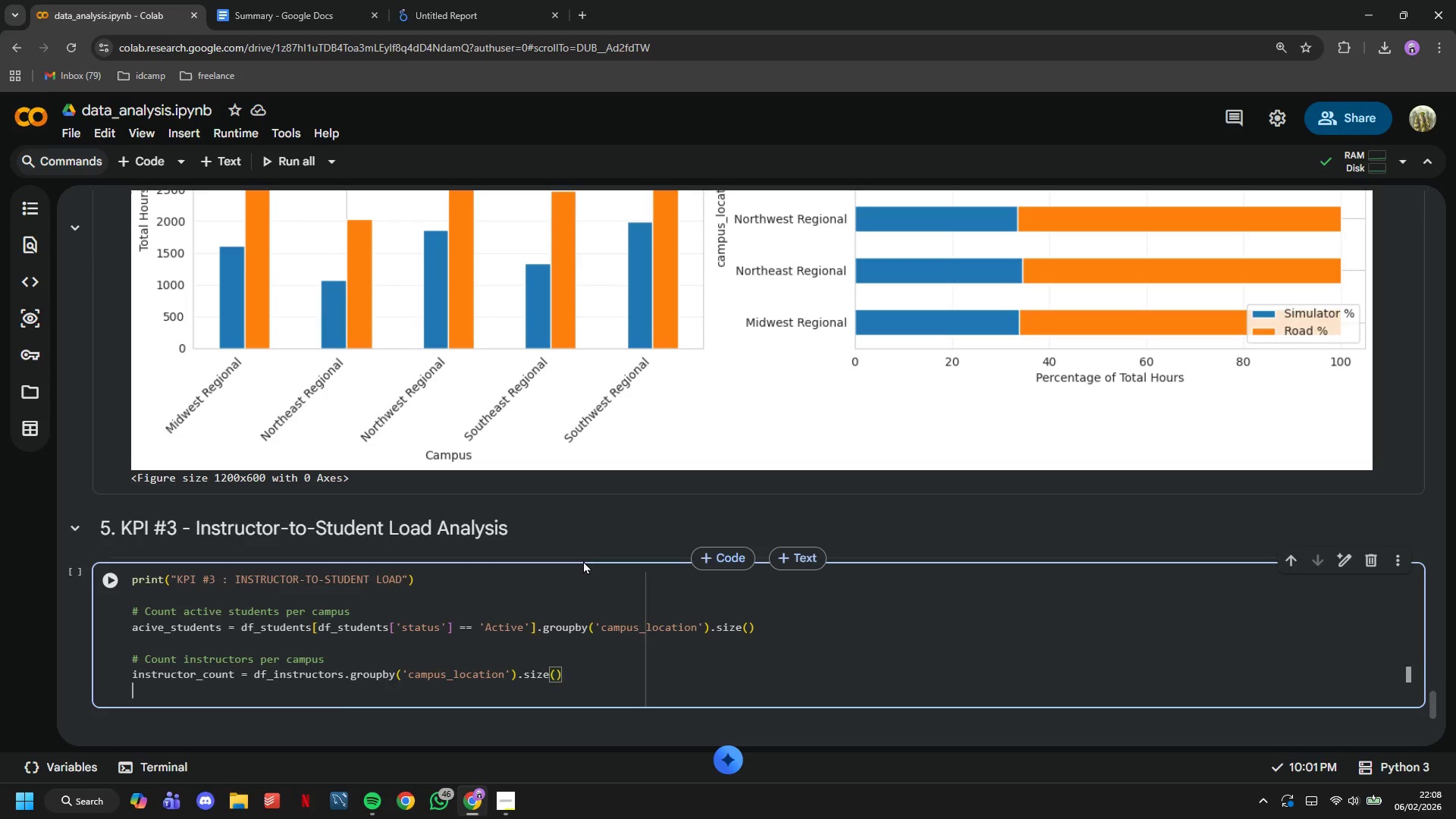 
key(Enter)
 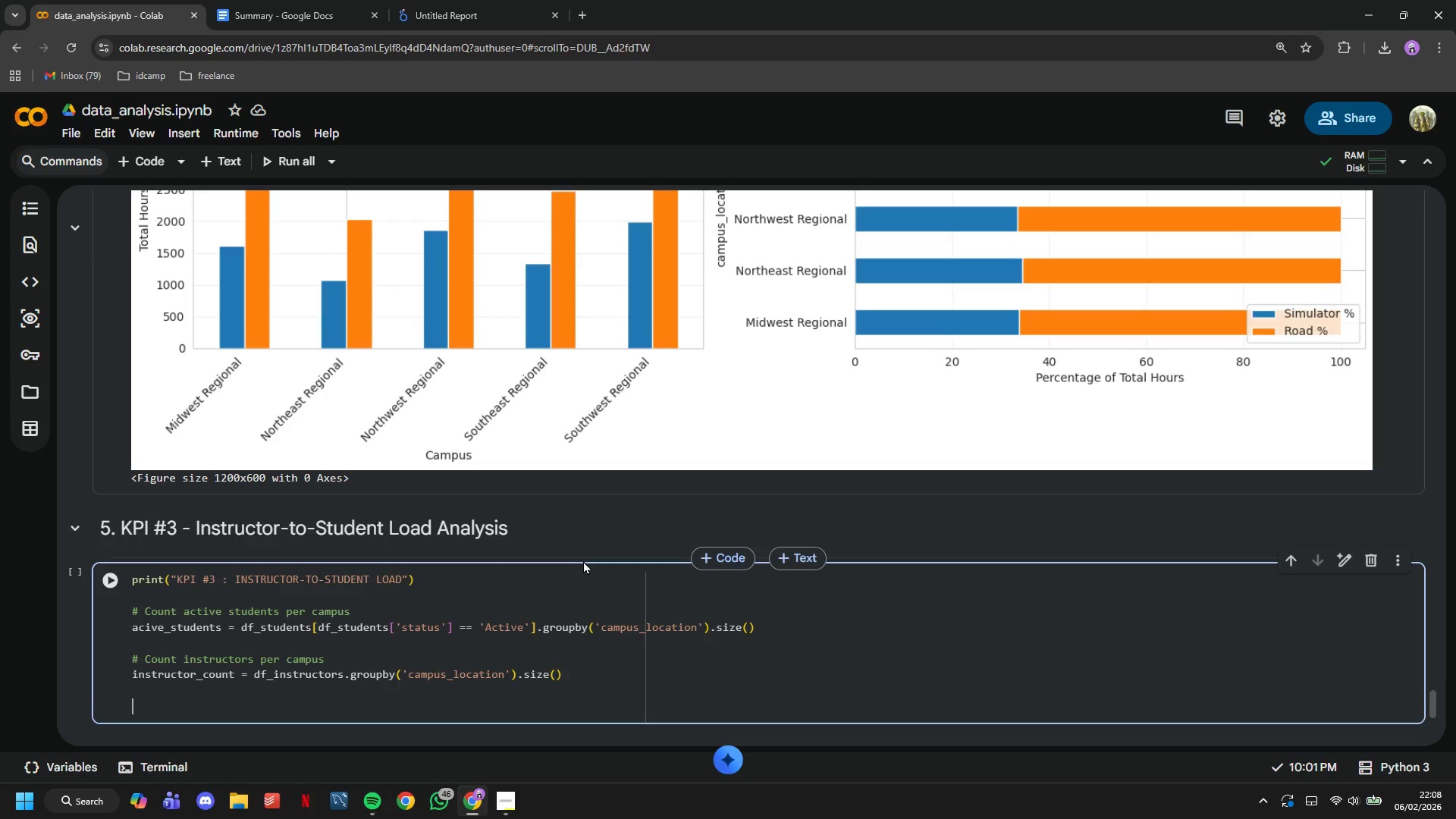 
key(Enter)
 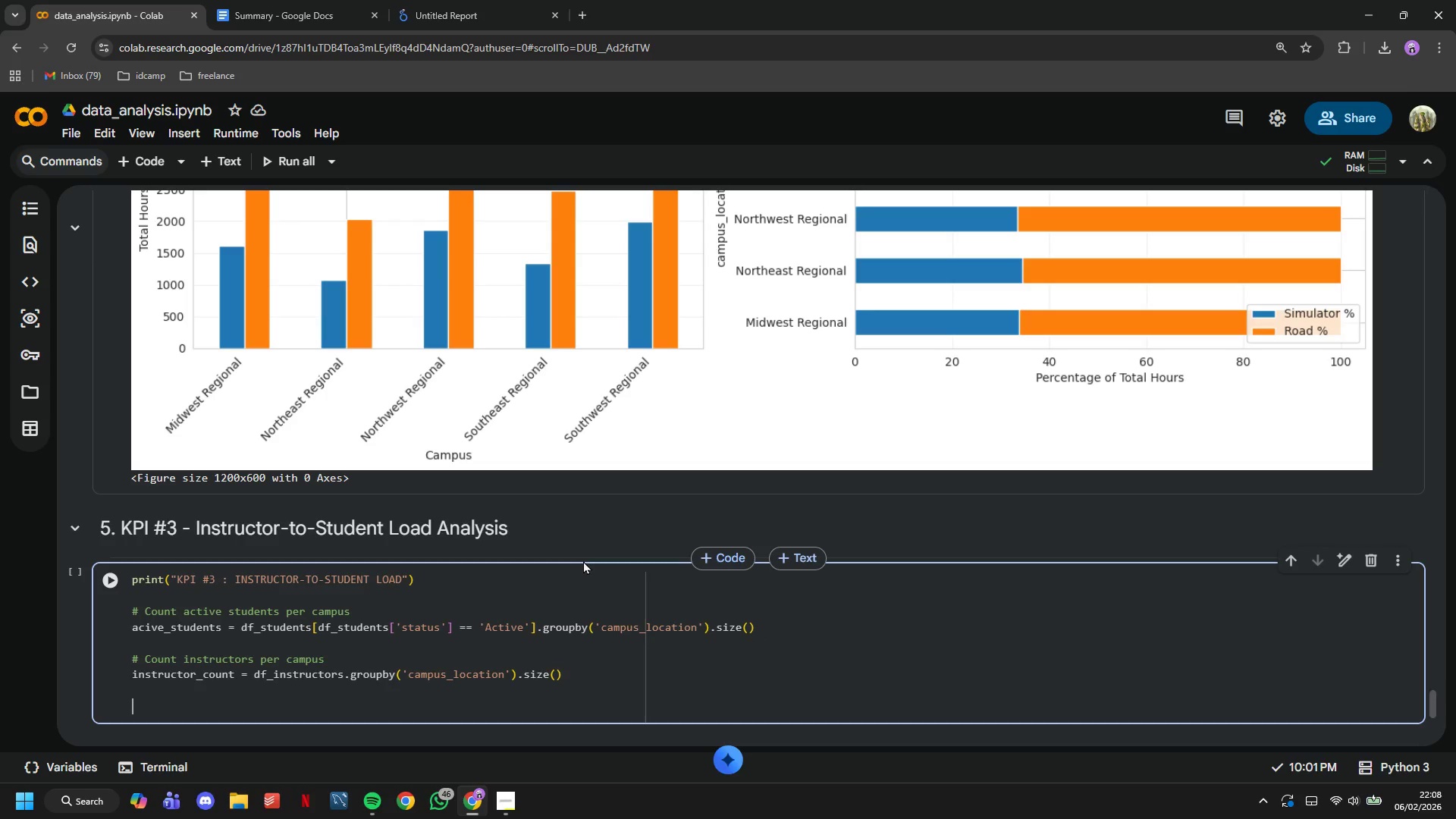 
type(# Calculate ratio)
 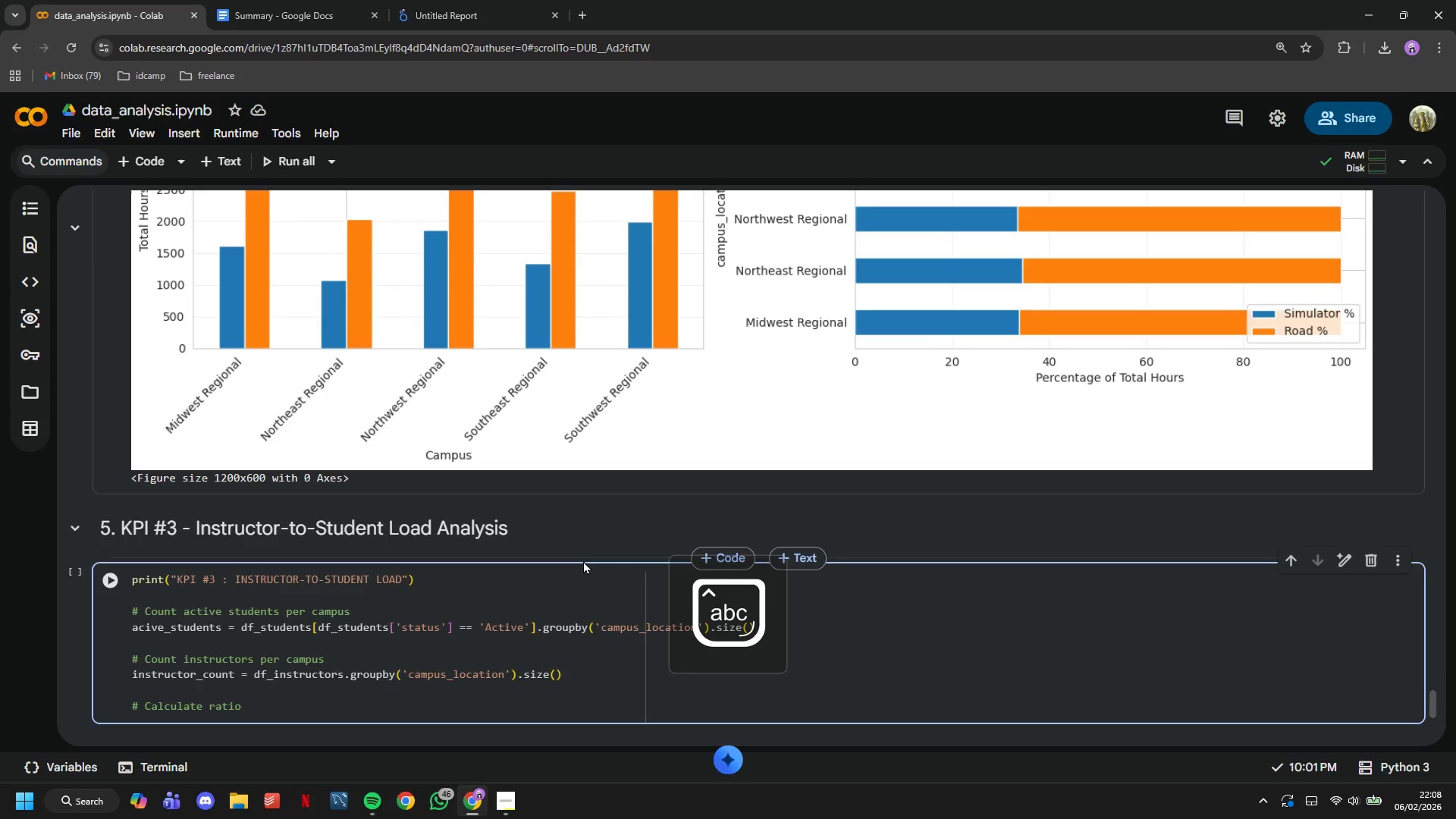 
key(Enter)
 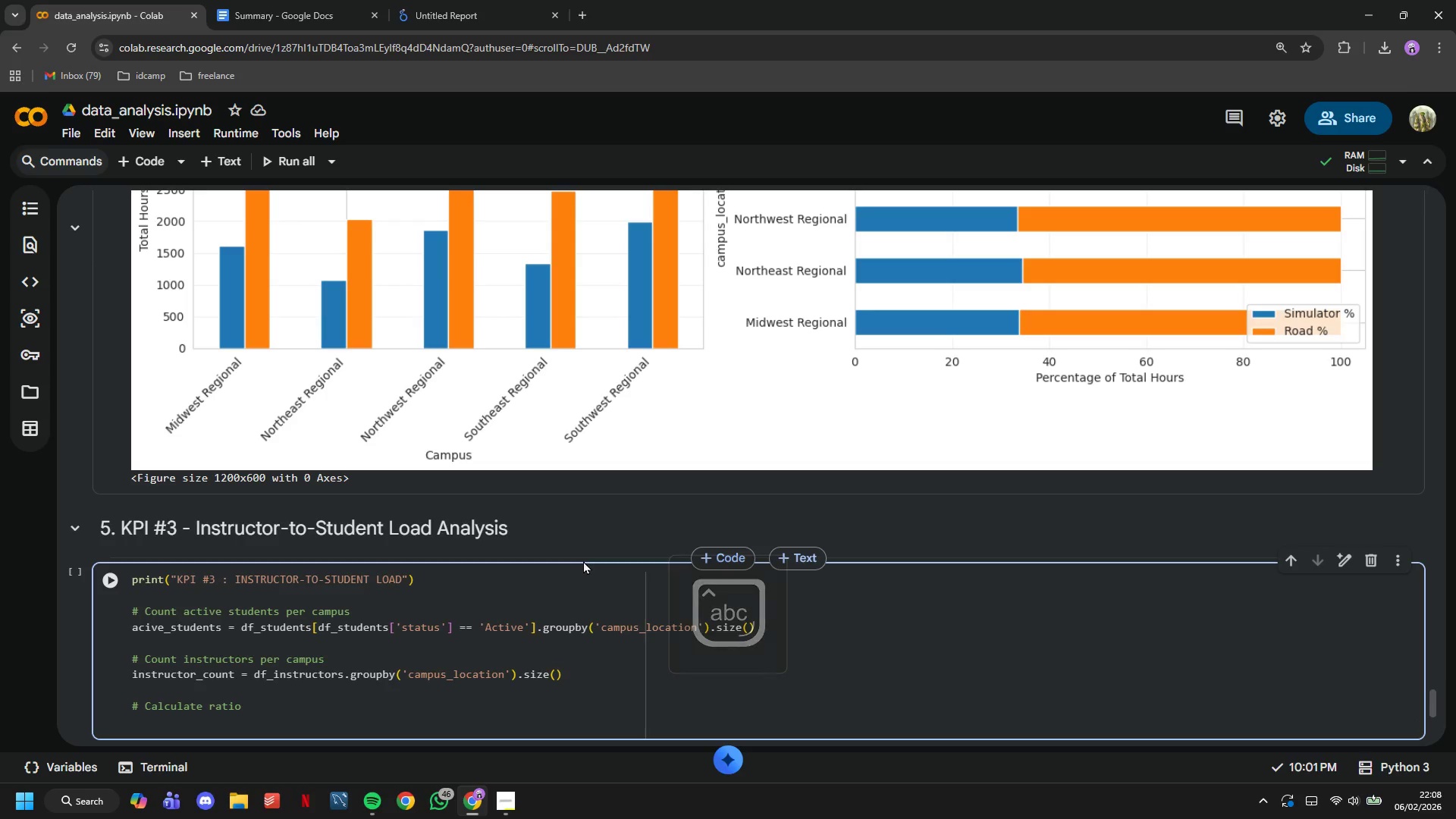 
type(load_analysis = pd.DataFrame({)
 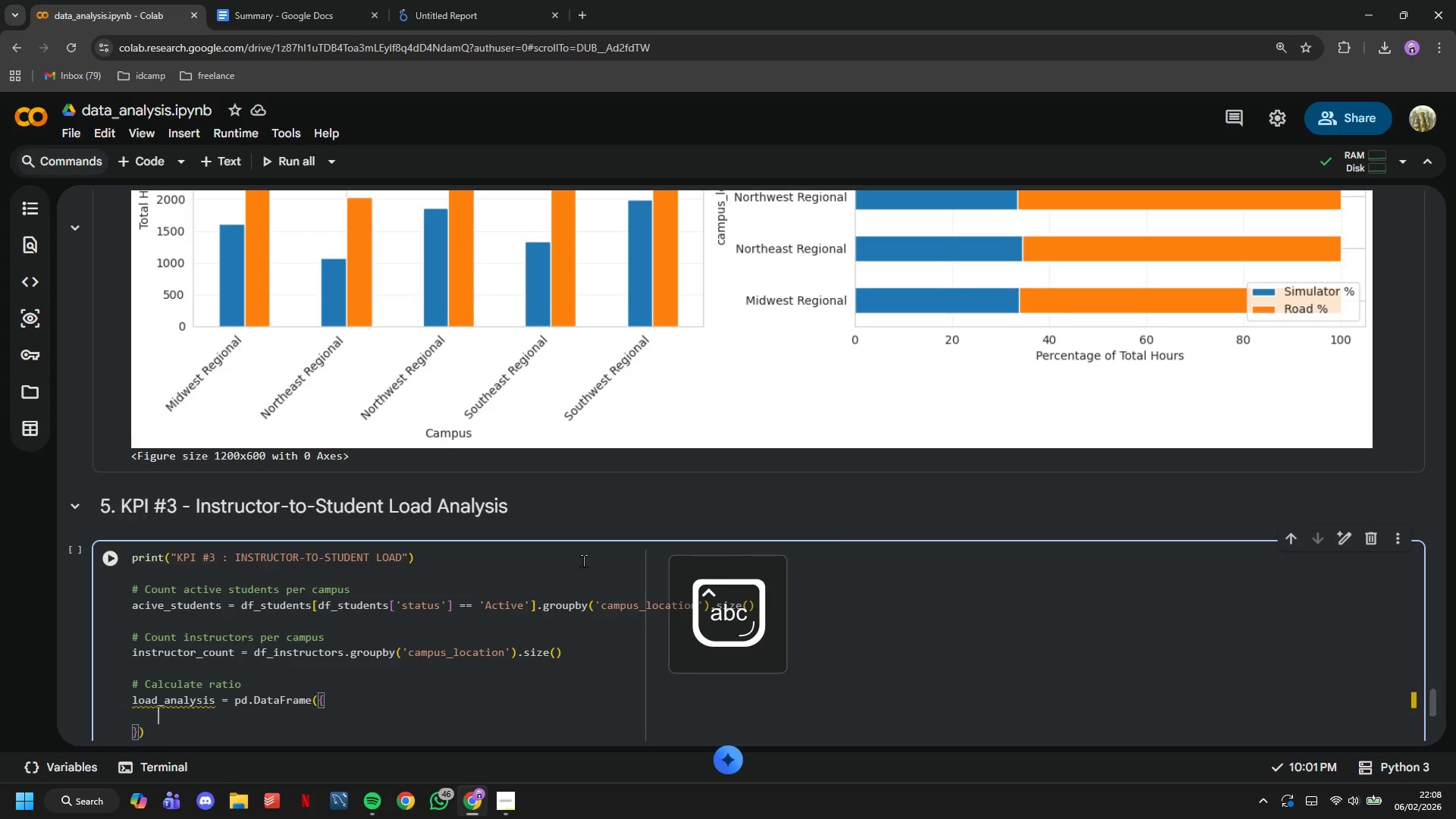 
 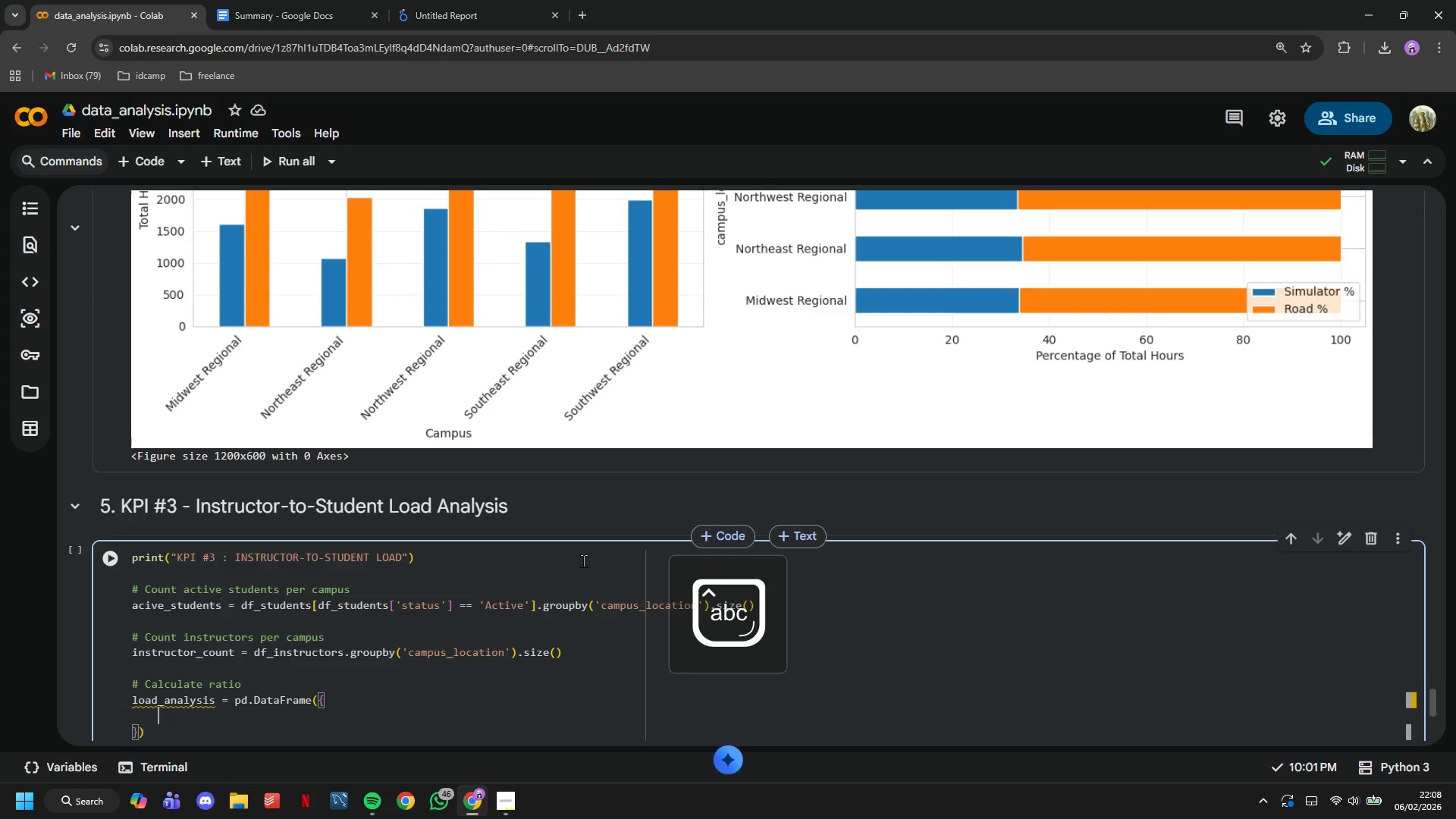 
key(Enter)
 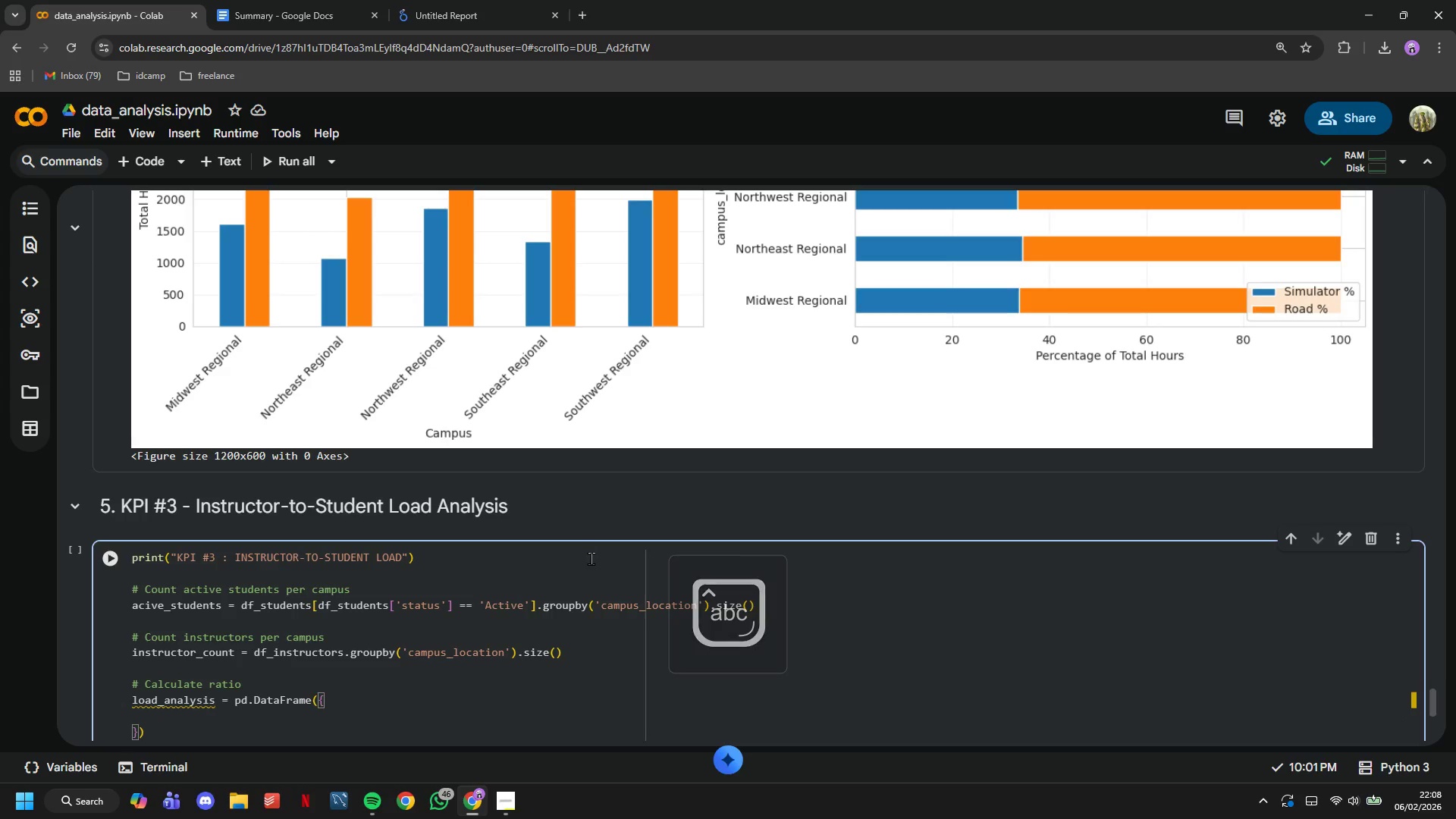 
scroll: coordinate [591, 558], scroll_direction: down, amount: 1.0
 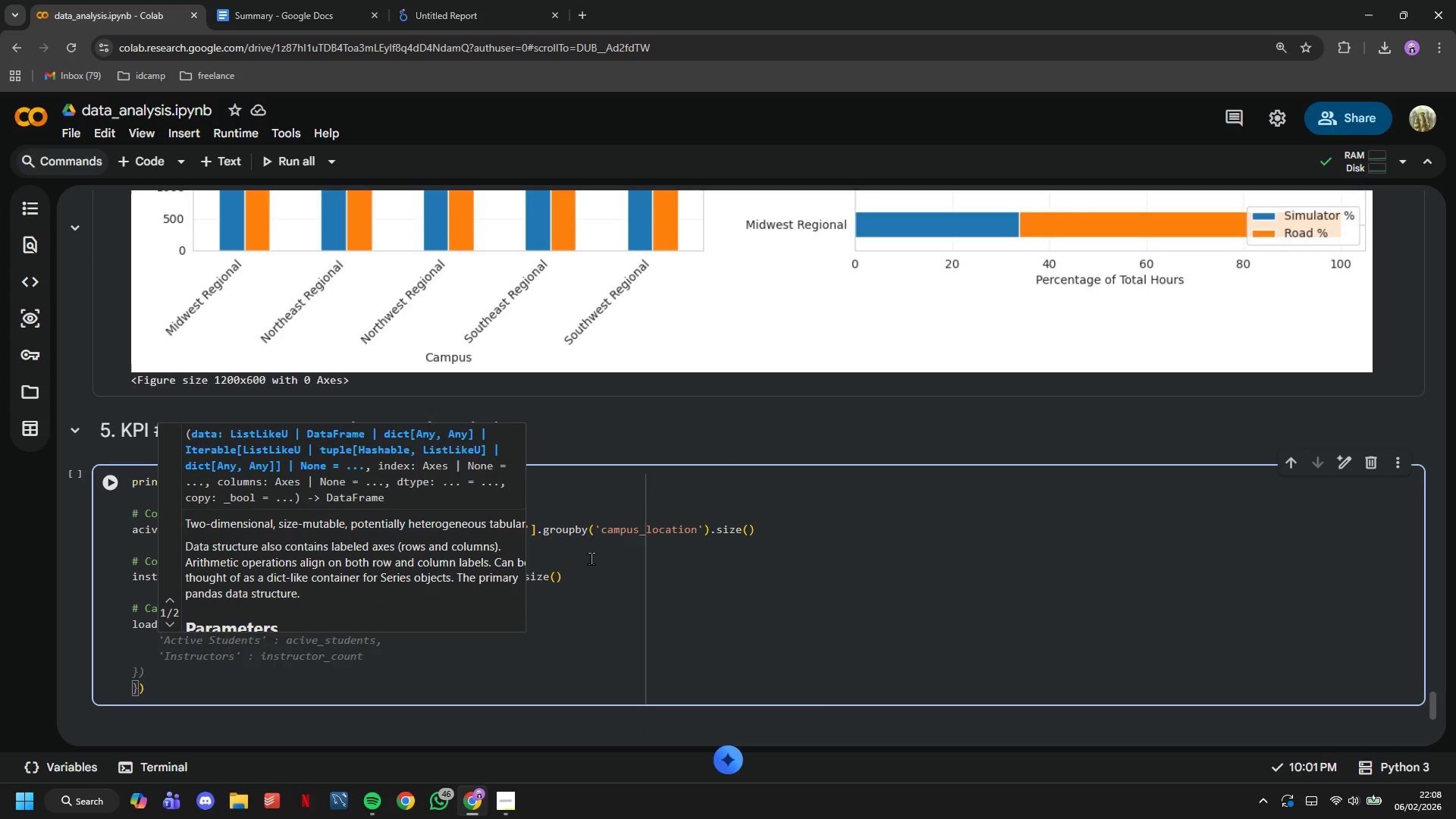 
type('Active Students)
 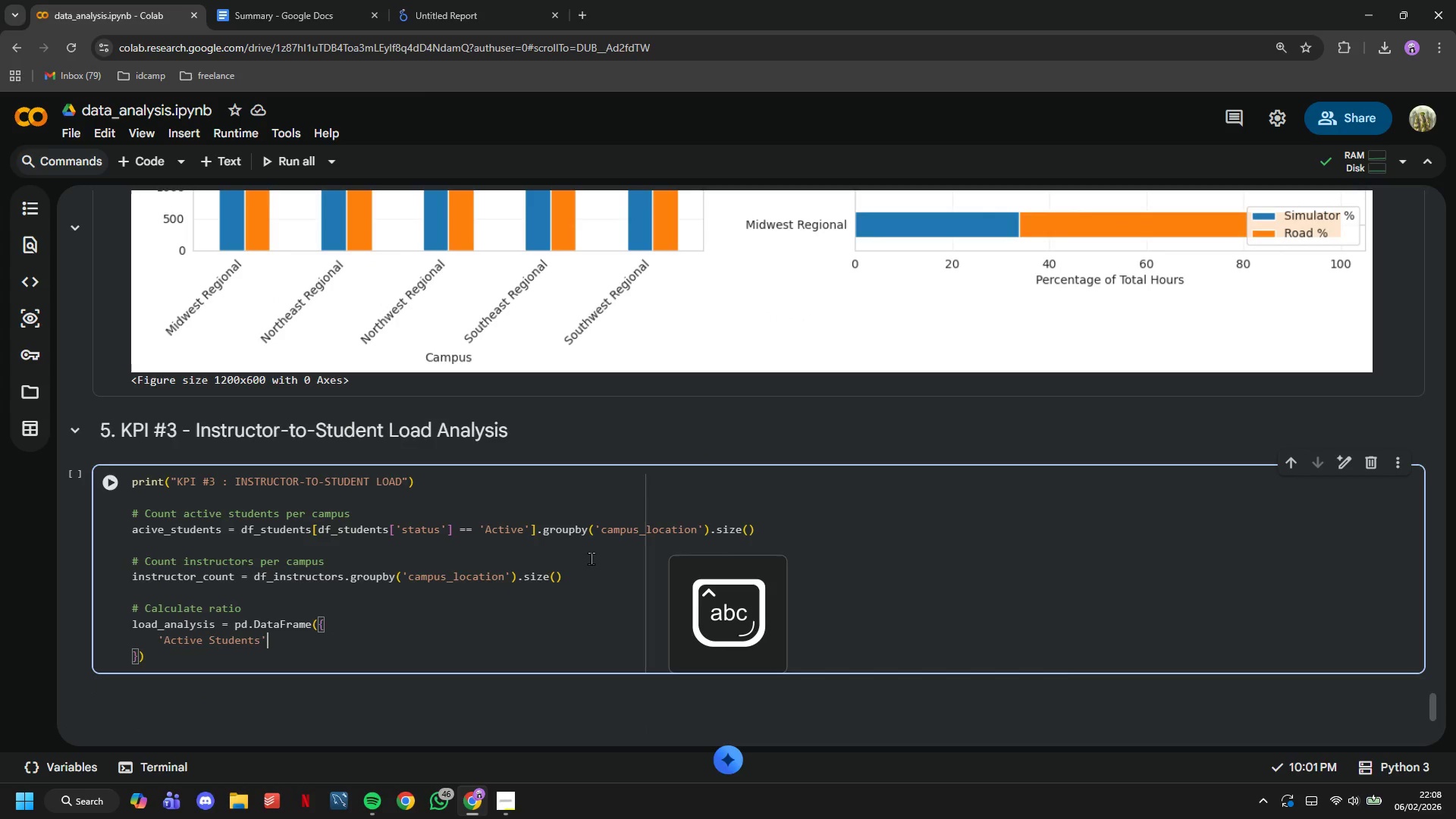 
key(ArrowRight)
 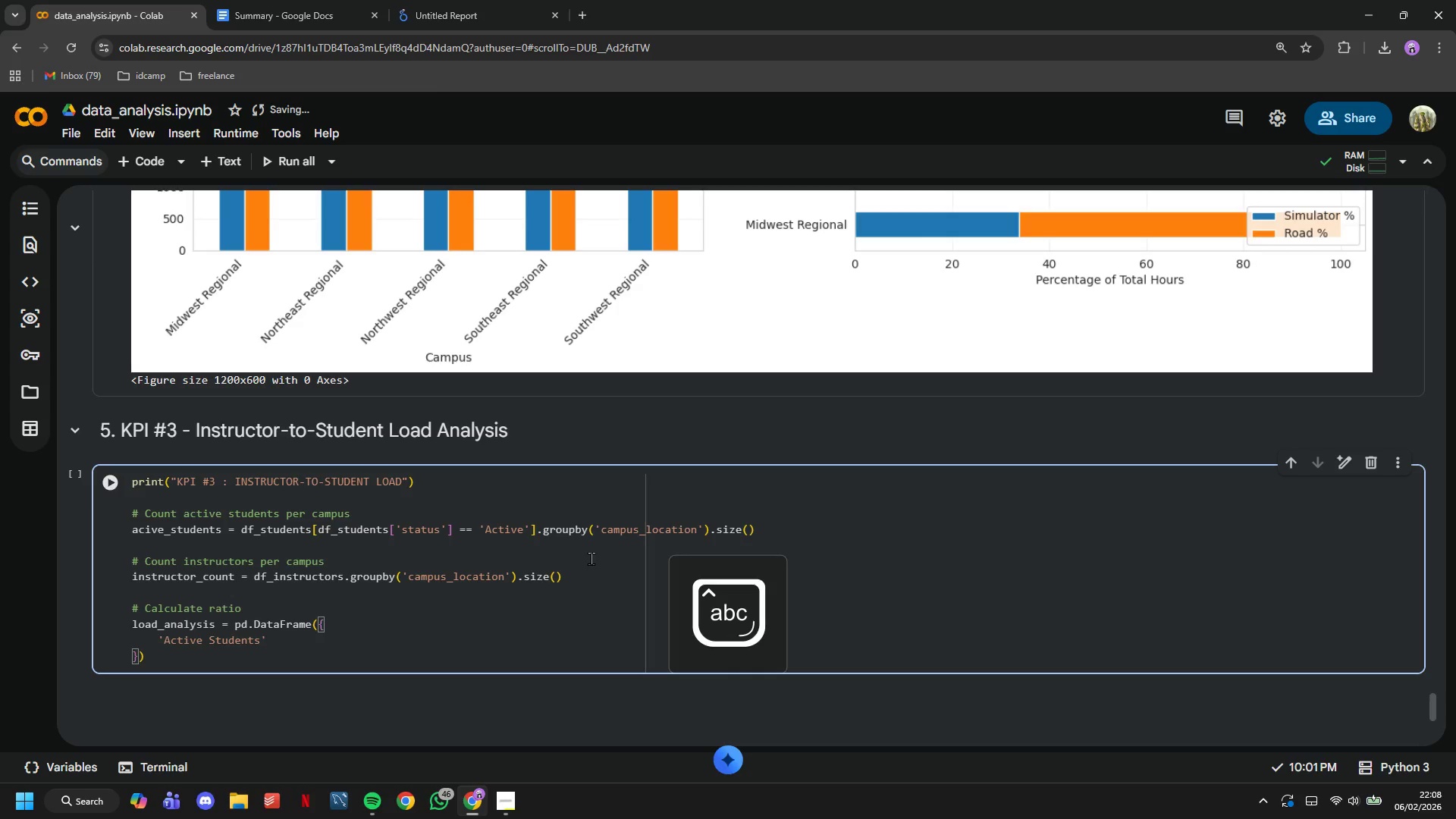 
type( : active_students,)
 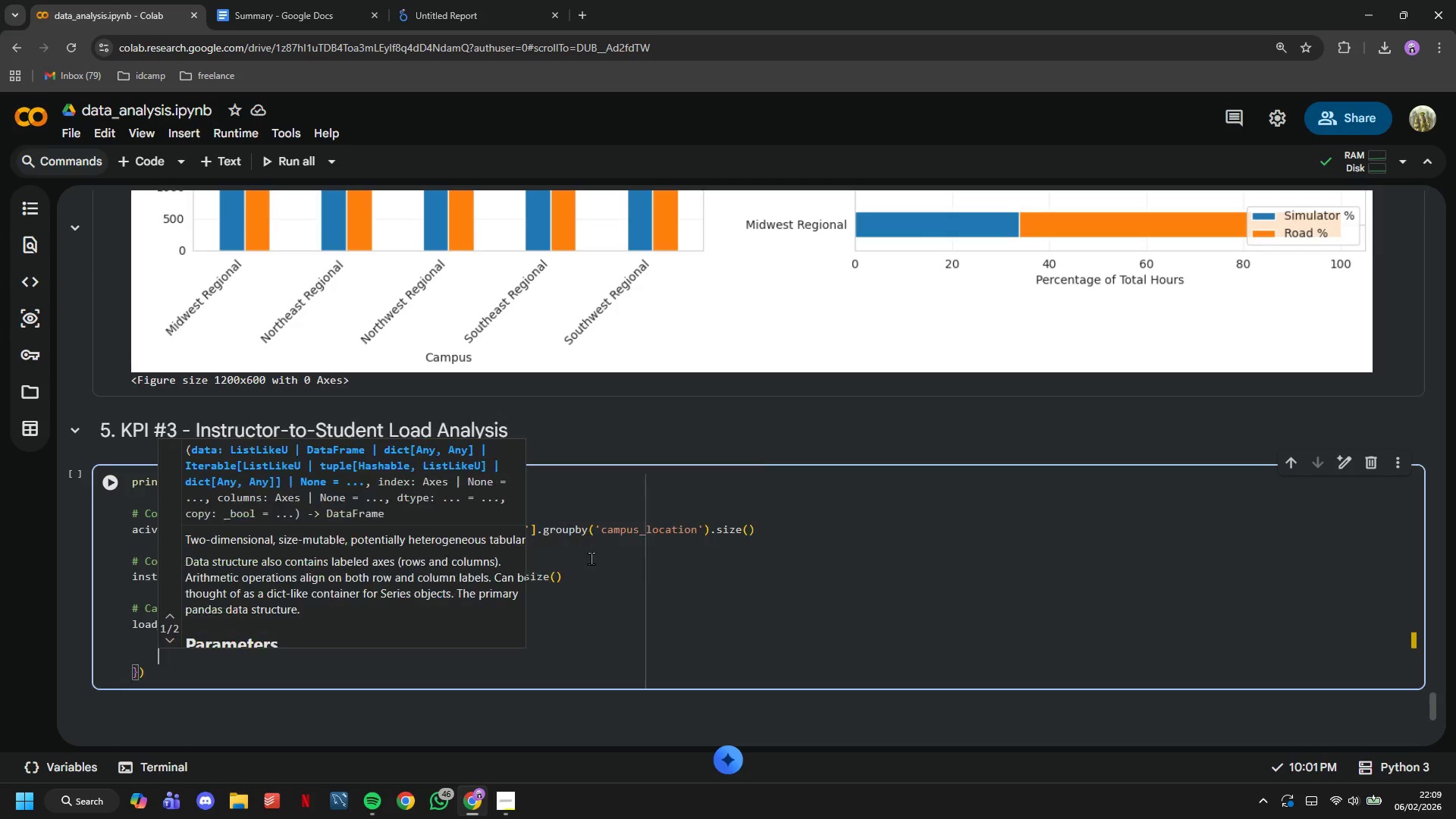 
key(Enter)
 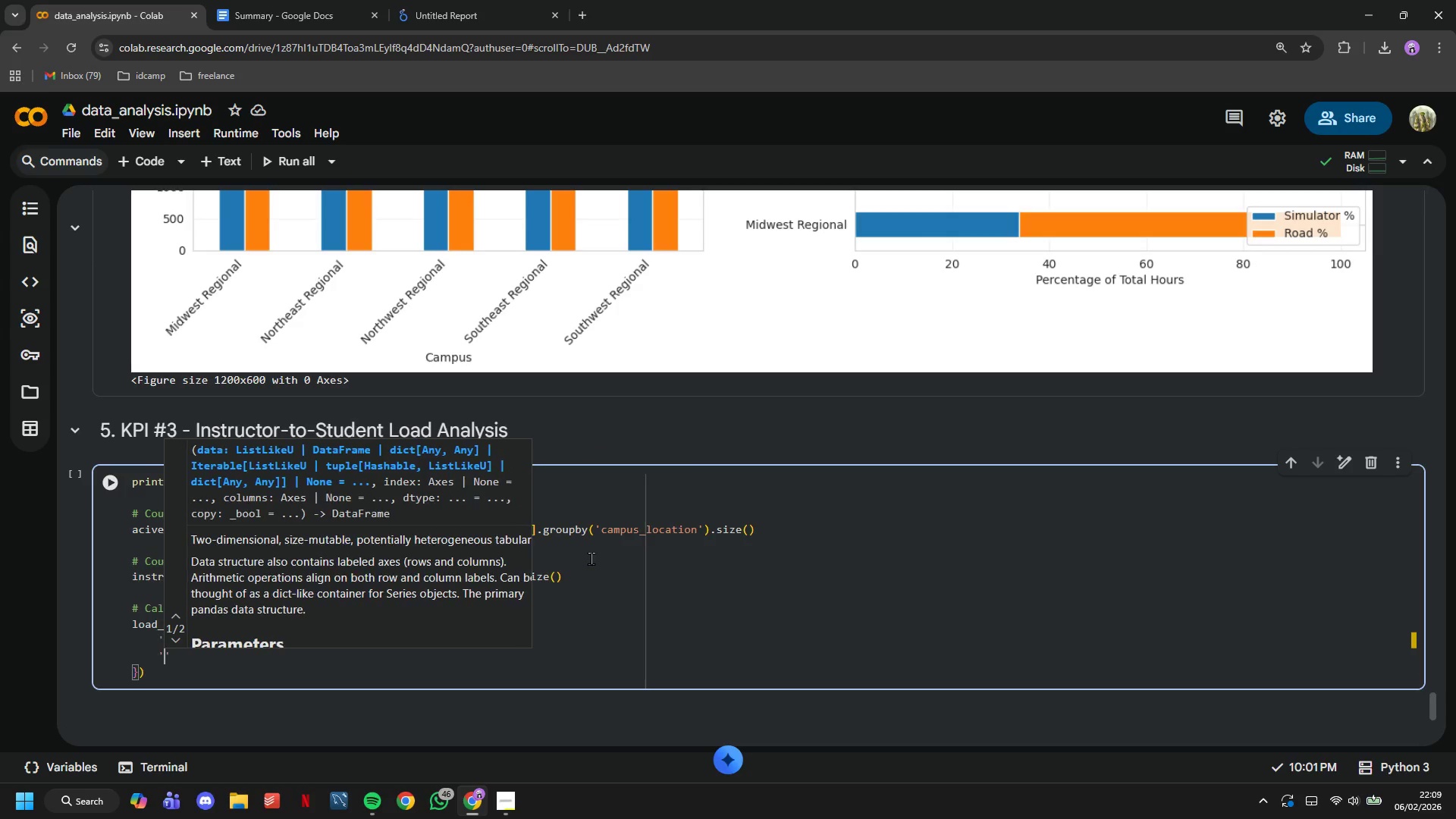 
type('Instructors)
 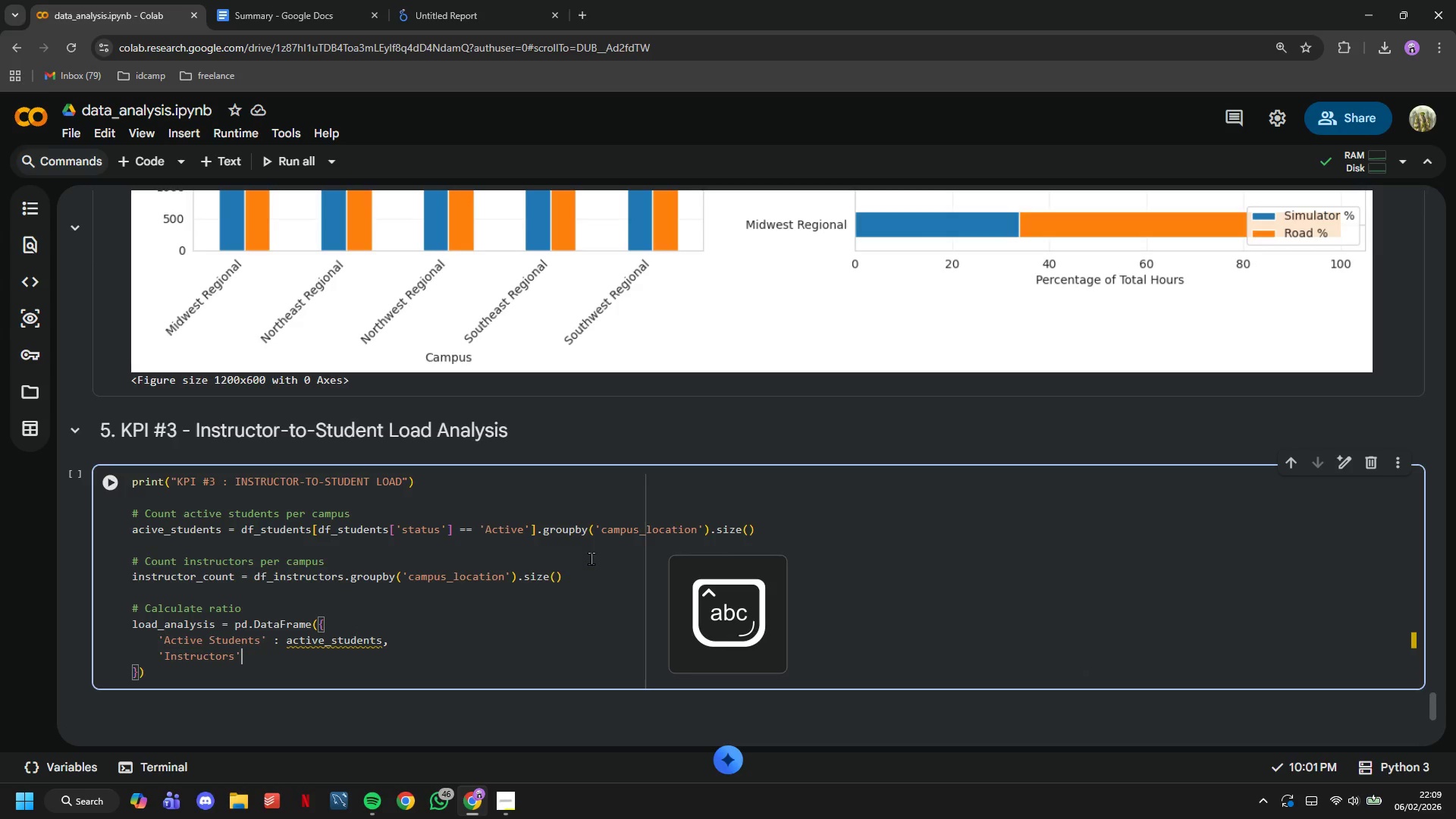 
key(ArrowRight)
 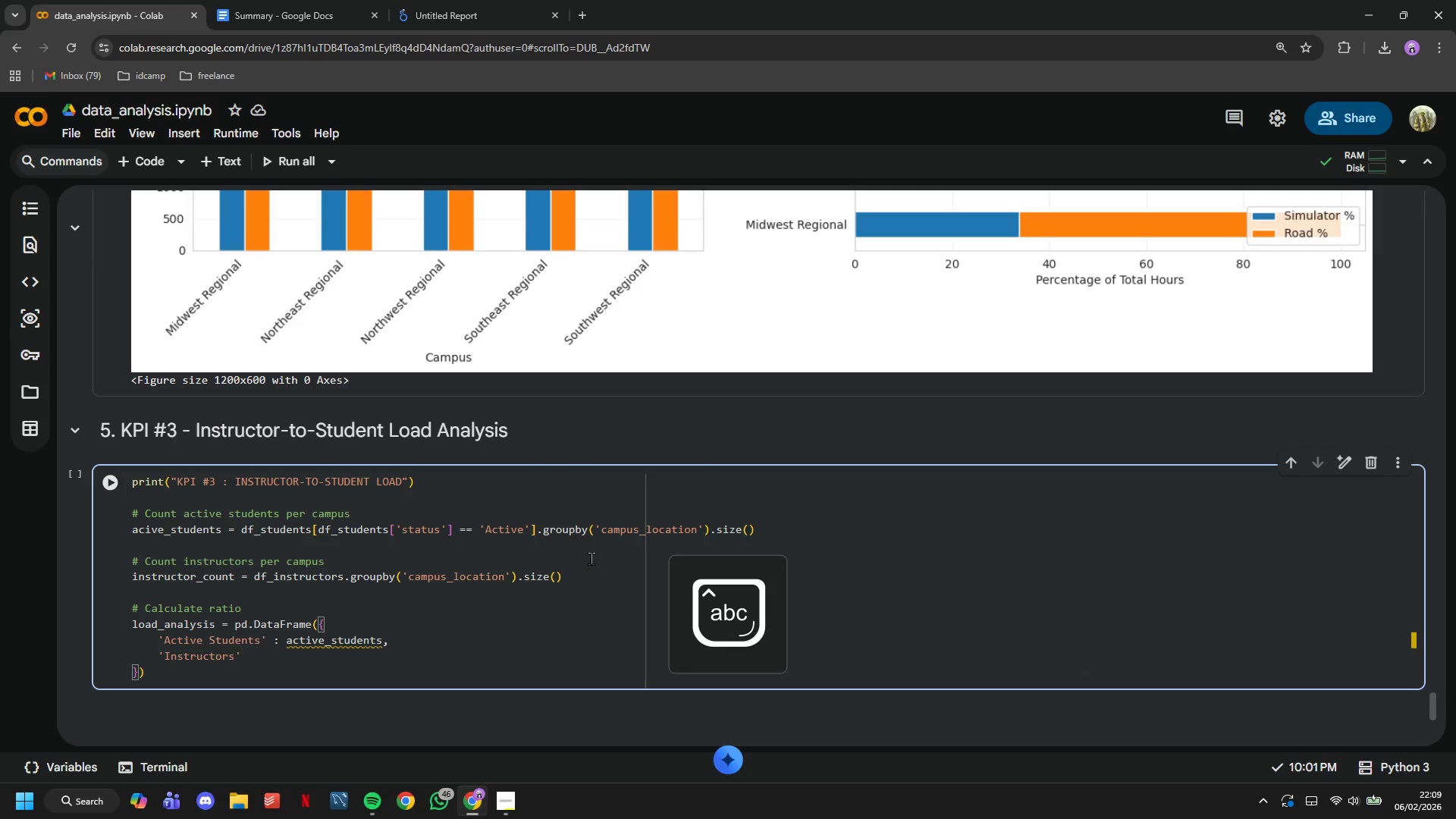 
key(Space)
 